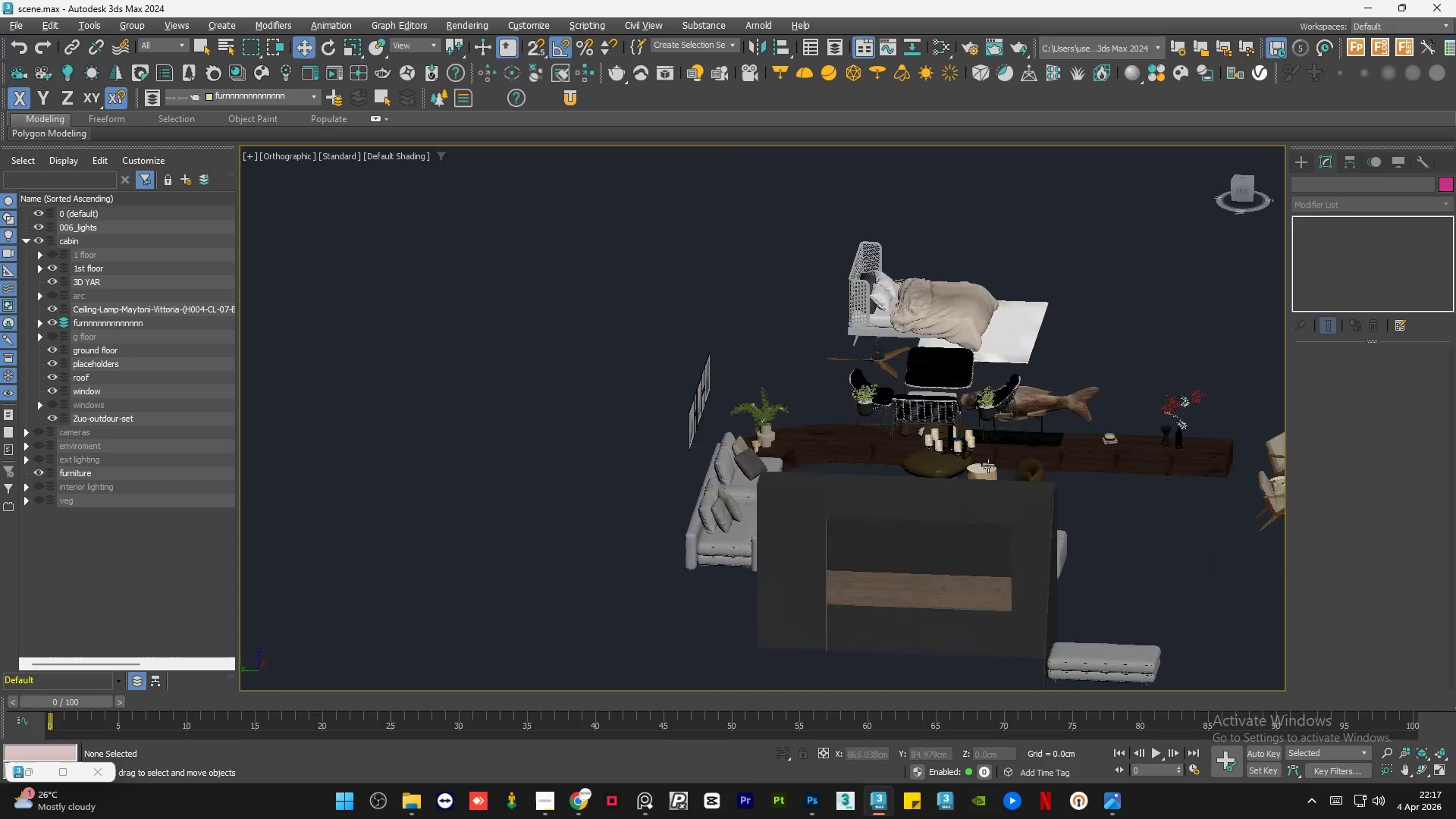 
key(Alt+AltLeft)
 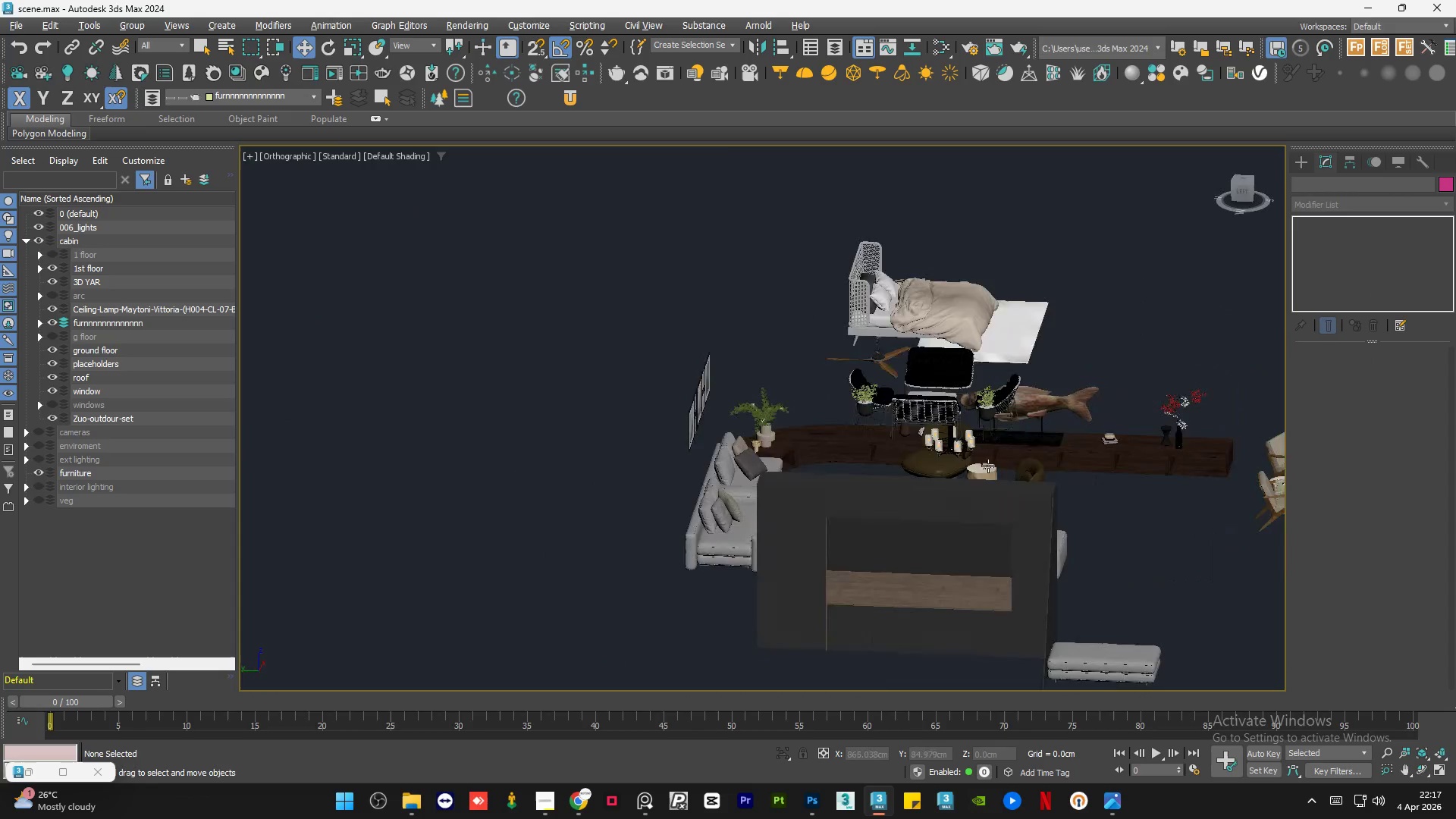 
key(Alt+AltLeft)
 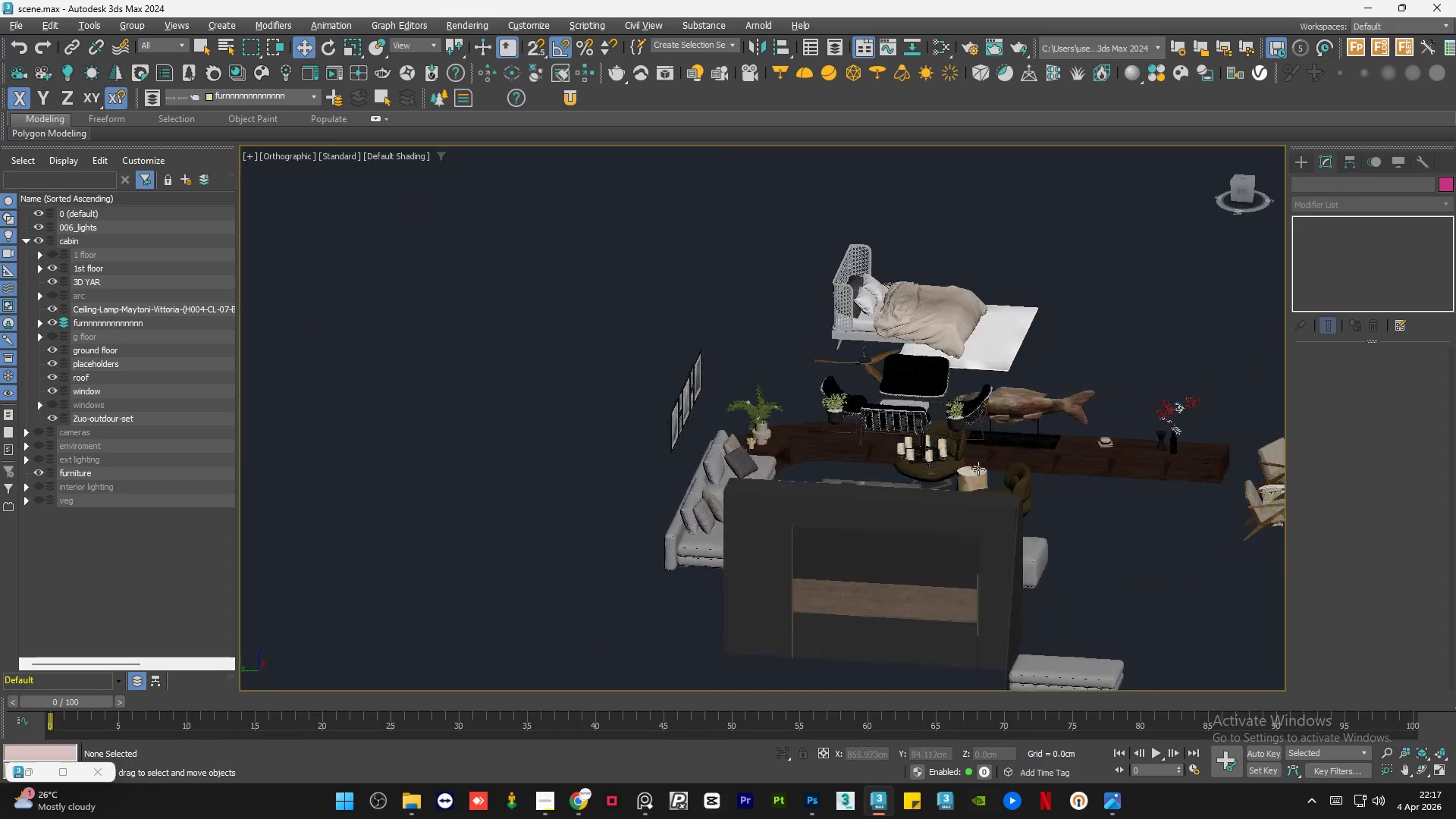 
key(Alt+AltLeft)
 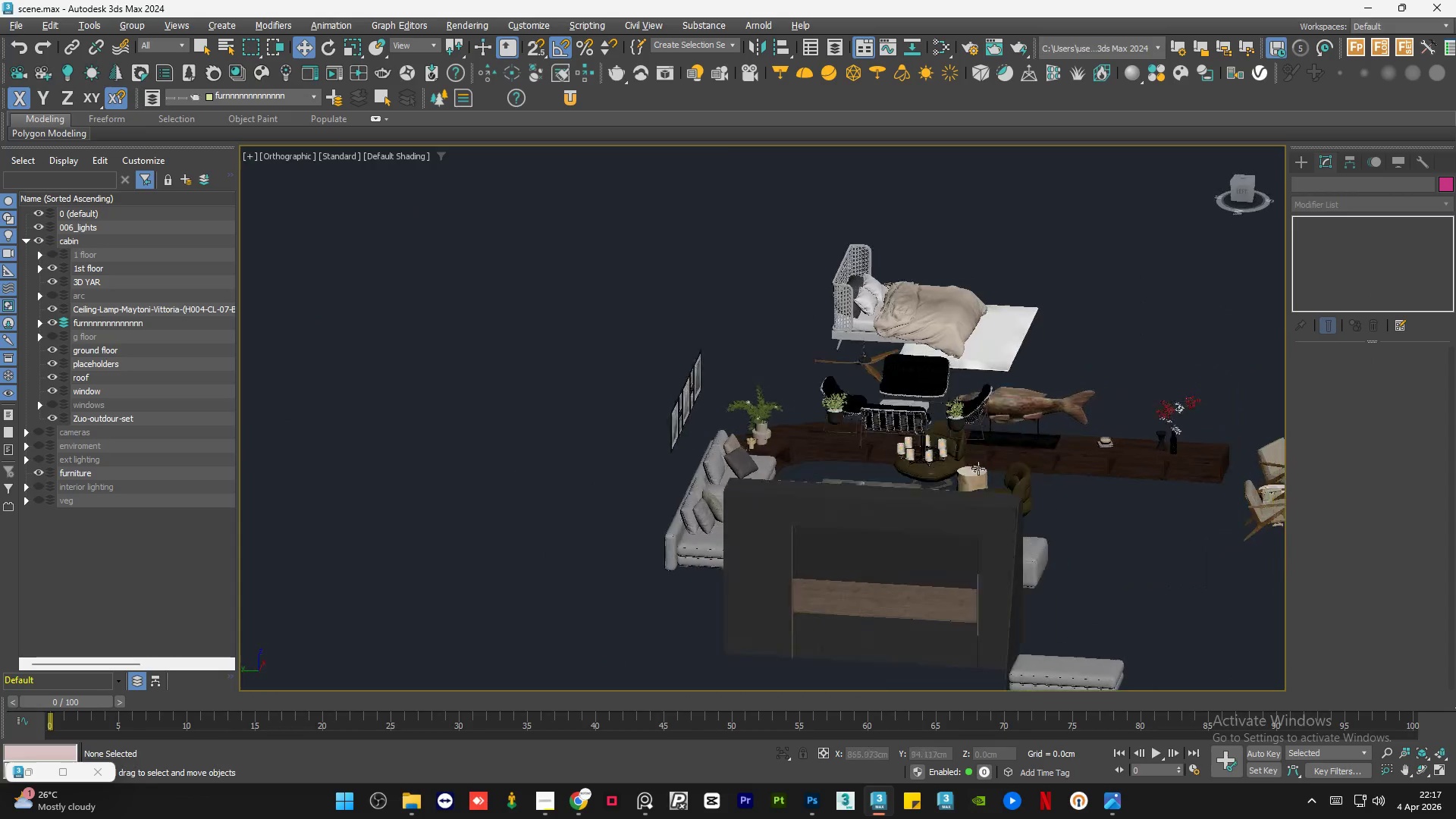 
key(Alt+AltLeft)
 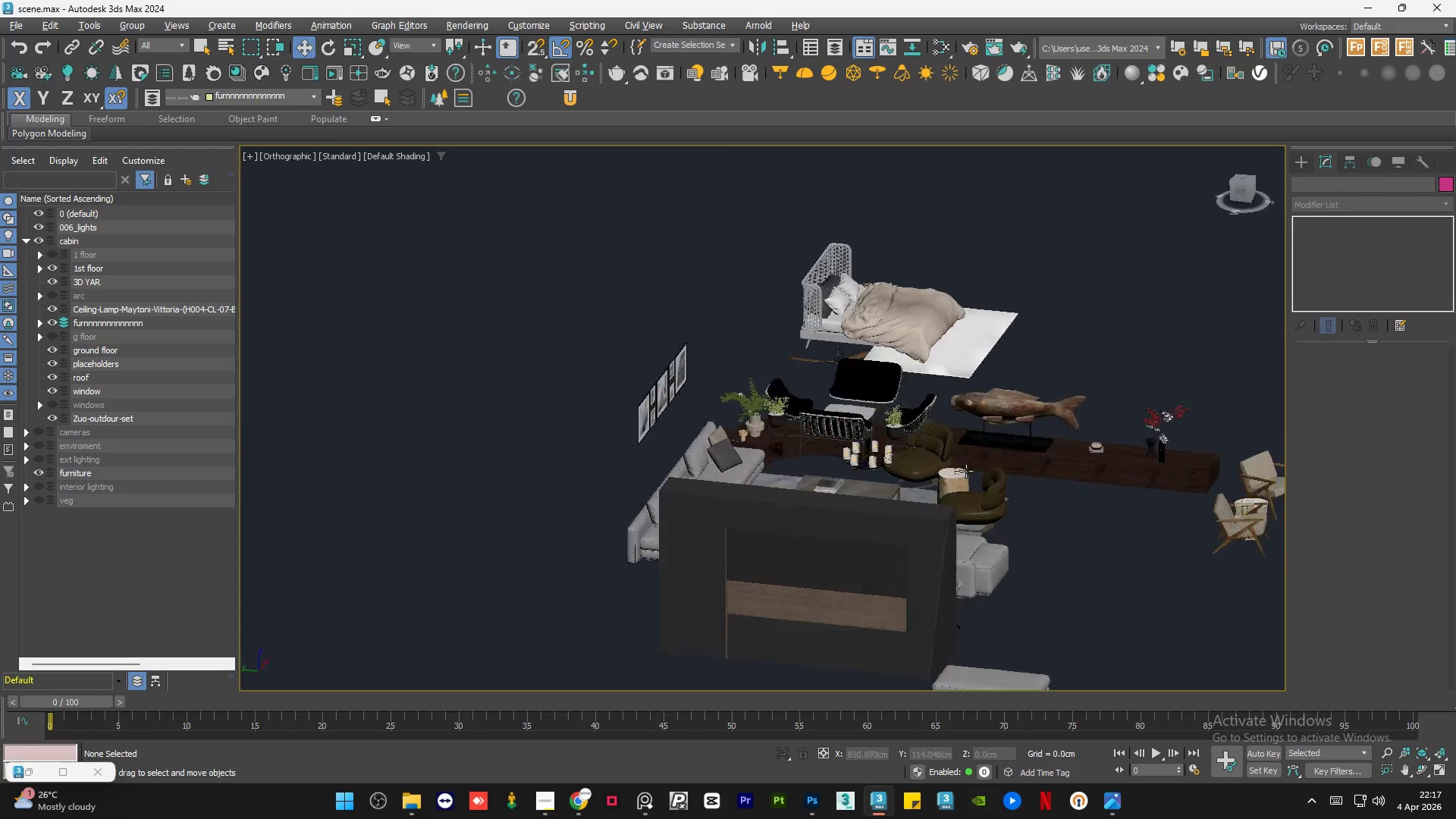 
key(Alt+AltLeft)
 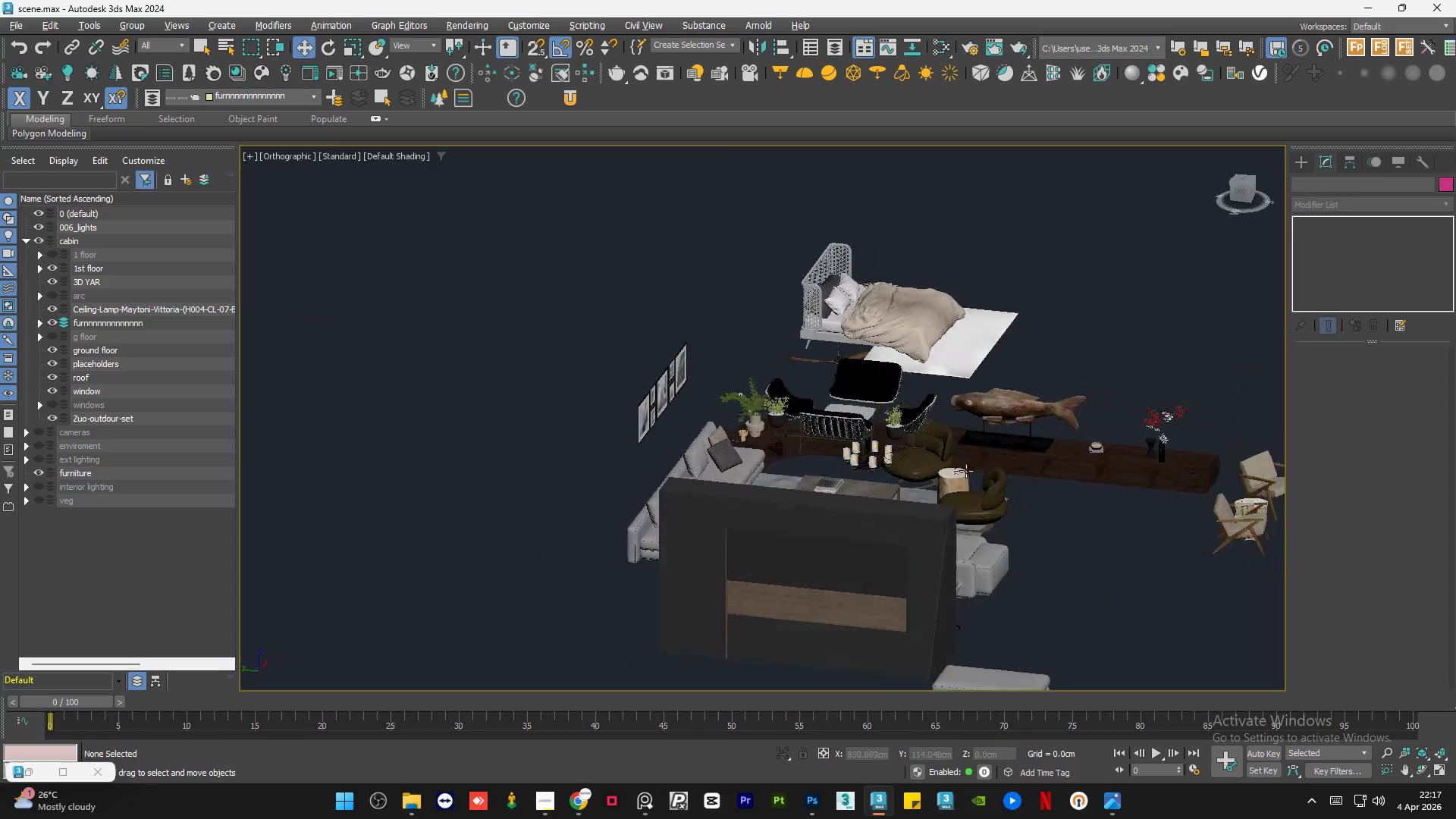 
key(Alt+AltLeft)
 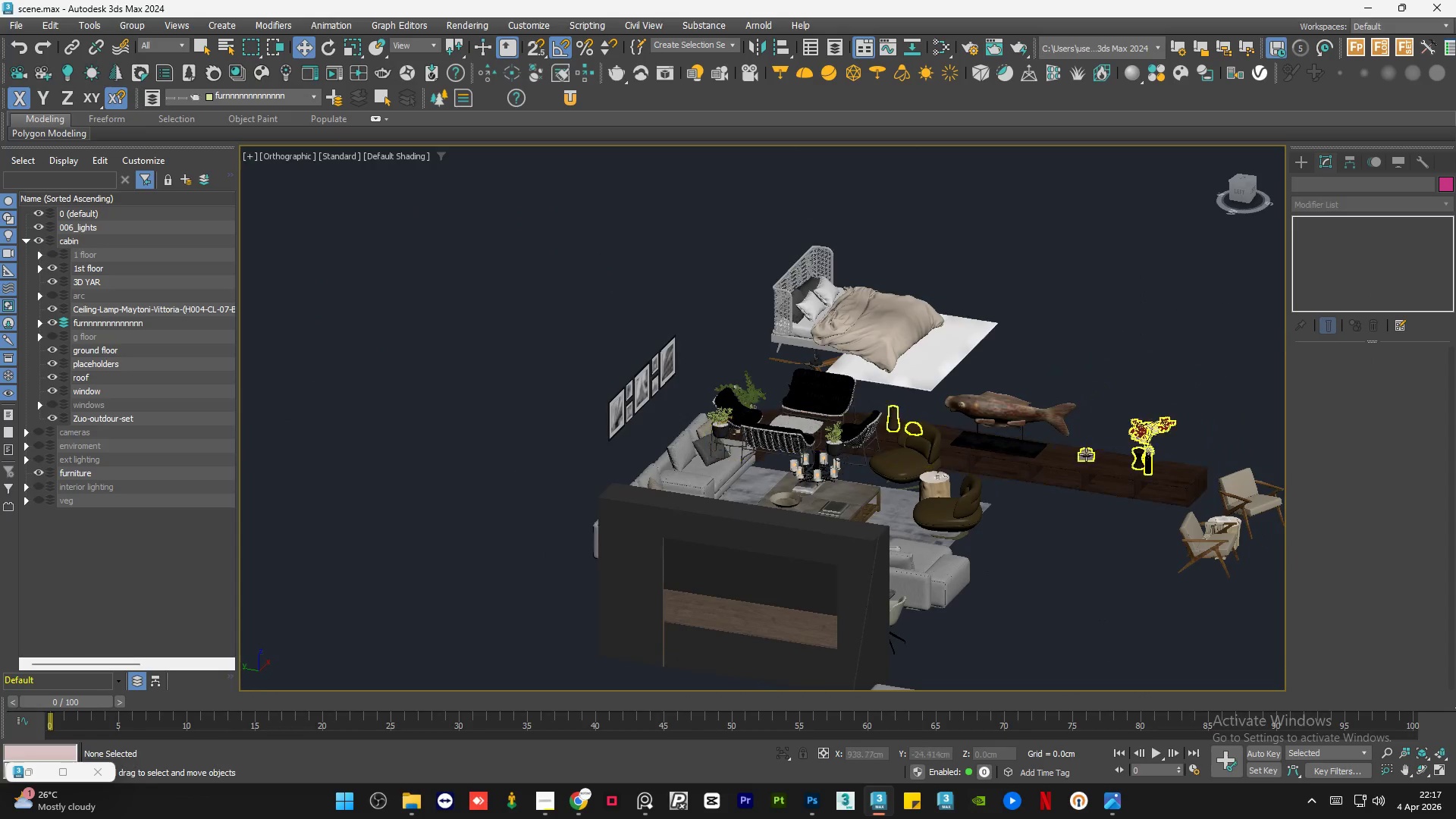 
hold_key(key=AltLeft, duration=0.58)
 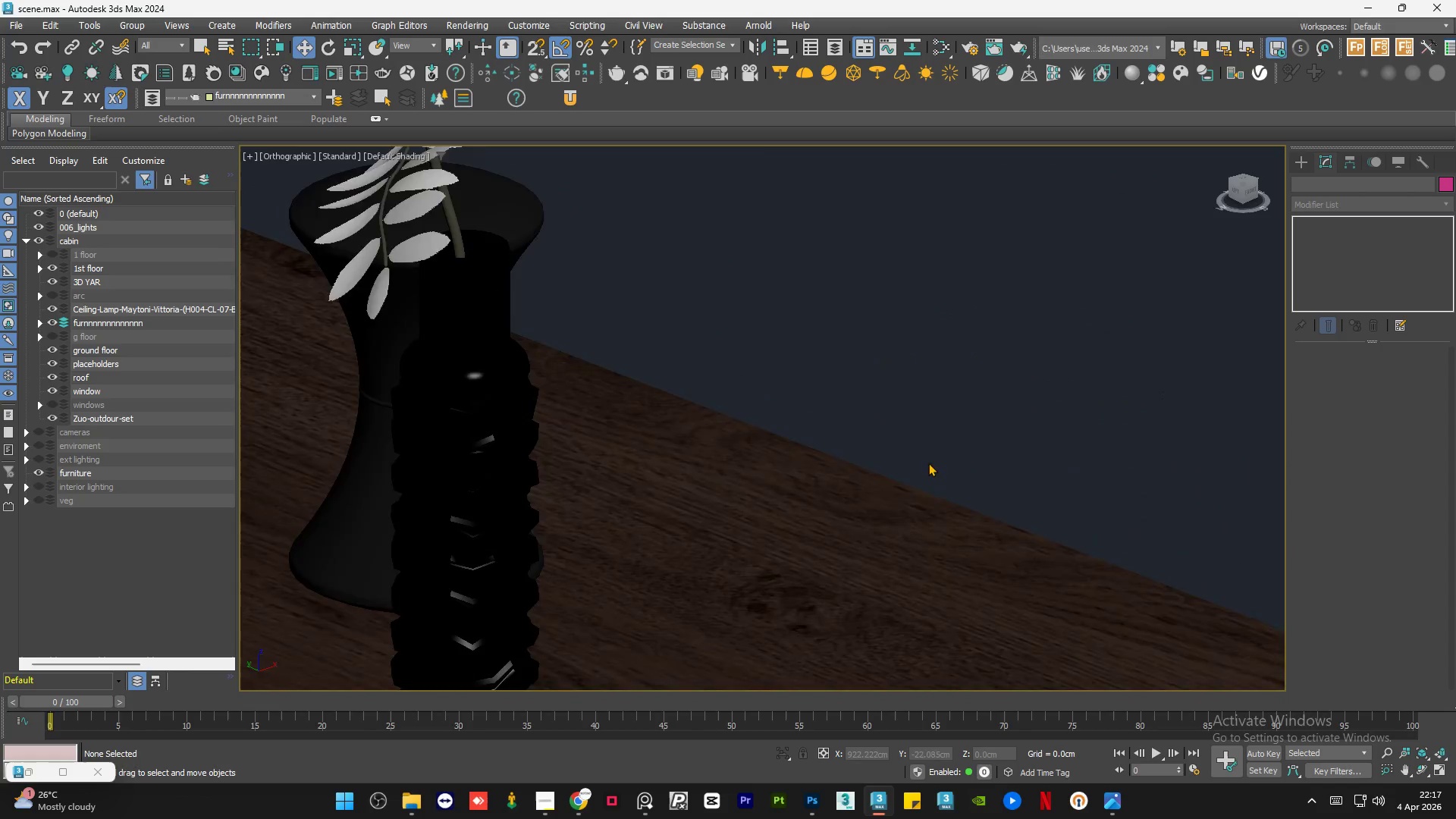 
scroll: coordinate [896, 443], scroll_direction: up, amount: 10.0
 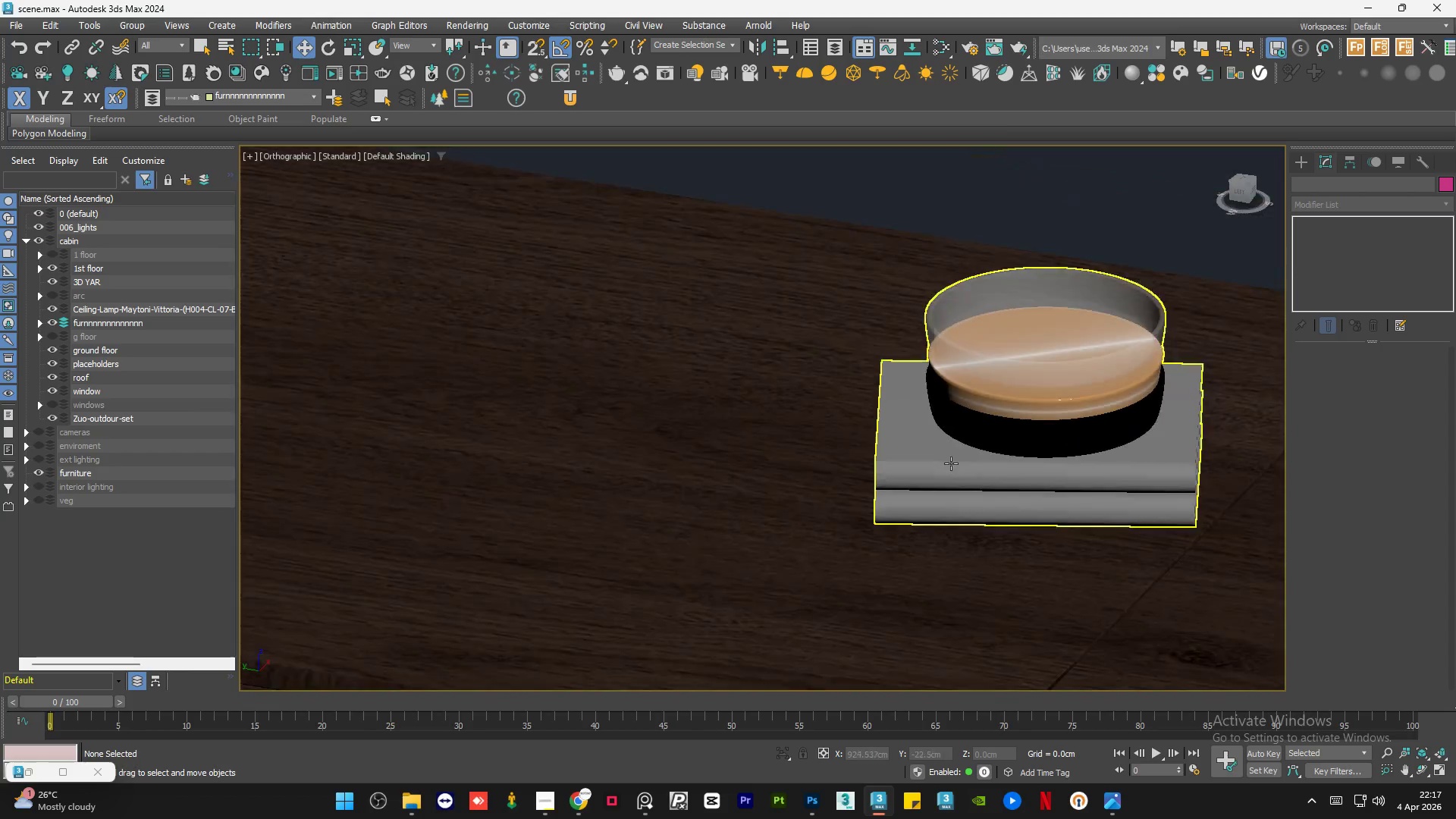 
scroll: coordinate [997, 472], scroll_direction: down, amount: 4.0
 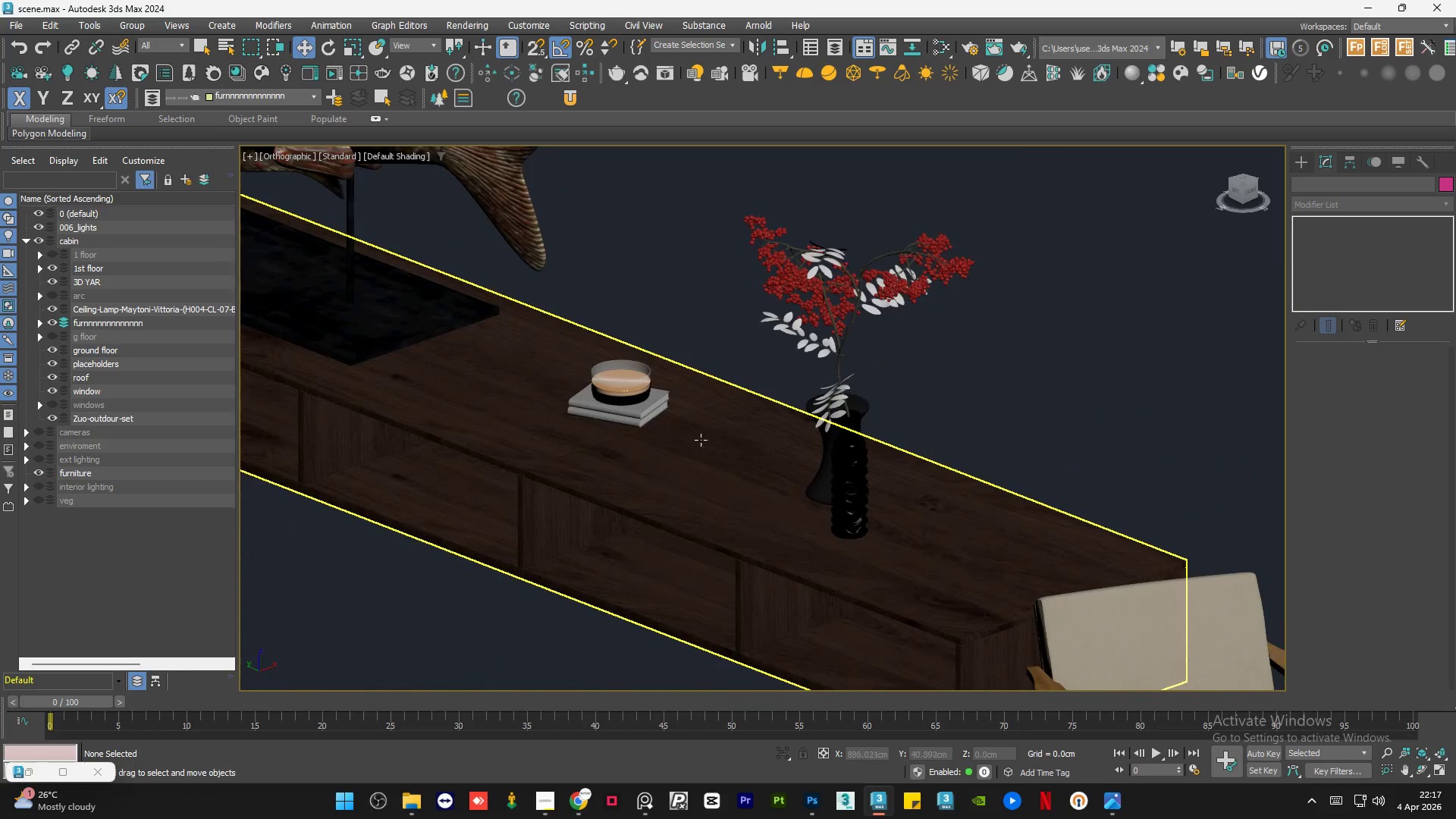 
scroll: coordinate [698, 348], scroll_direction: up, amount: 10.0
 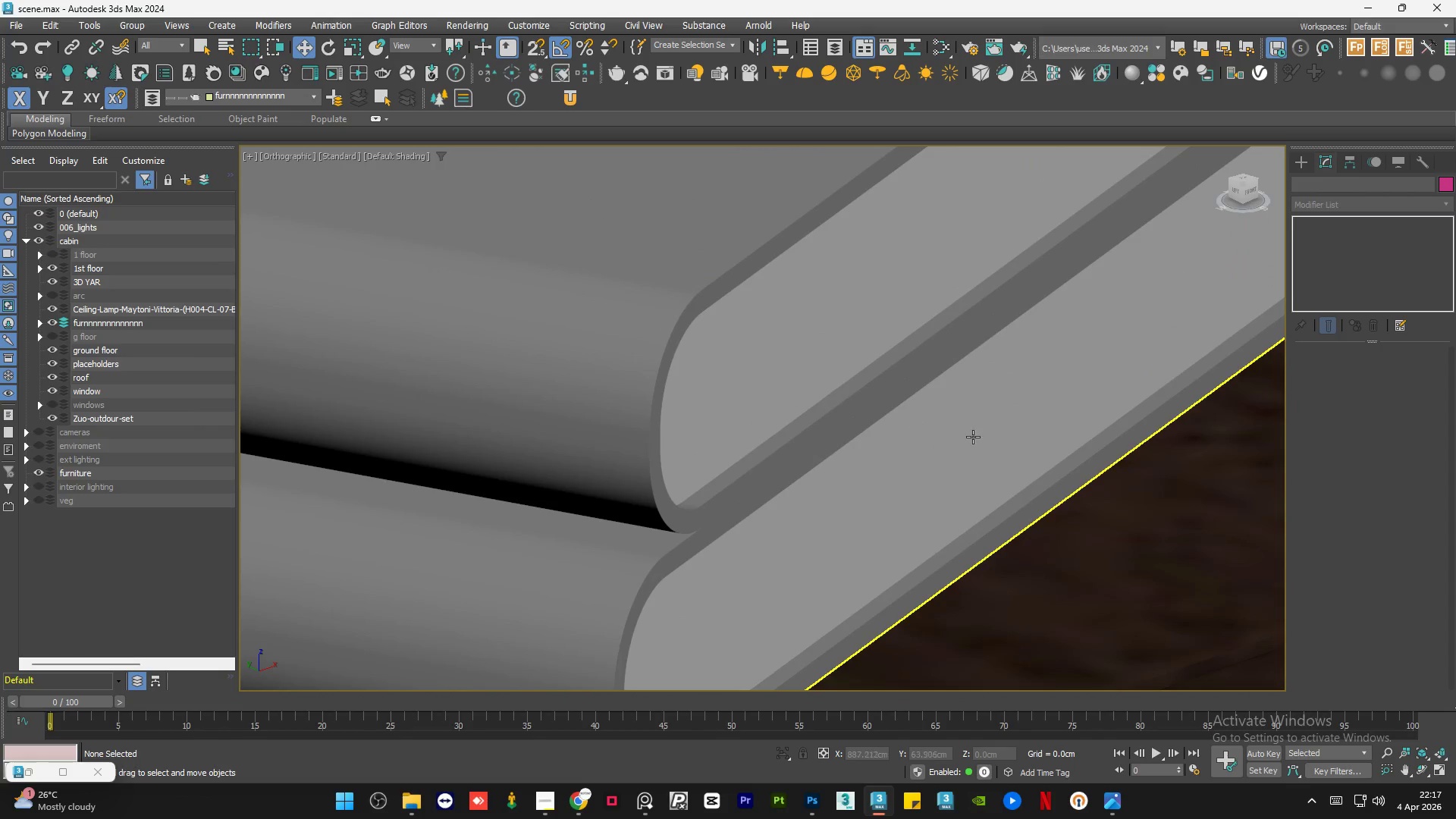 
scroll: coordinate [993, 448], scroll_direction: down, amount: 5.0
 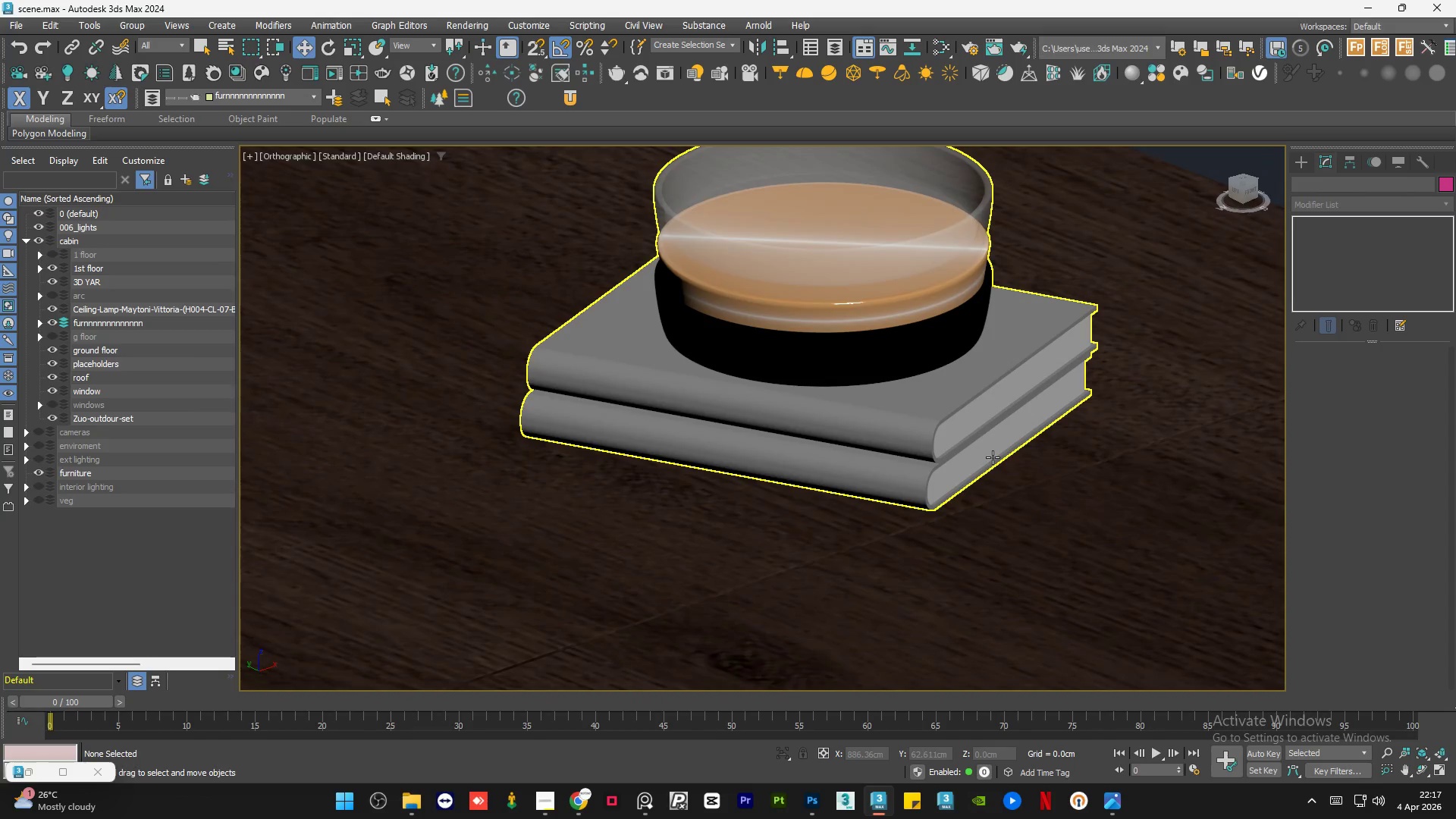 
hold_key(key=AltLeft, duration=1.5)
 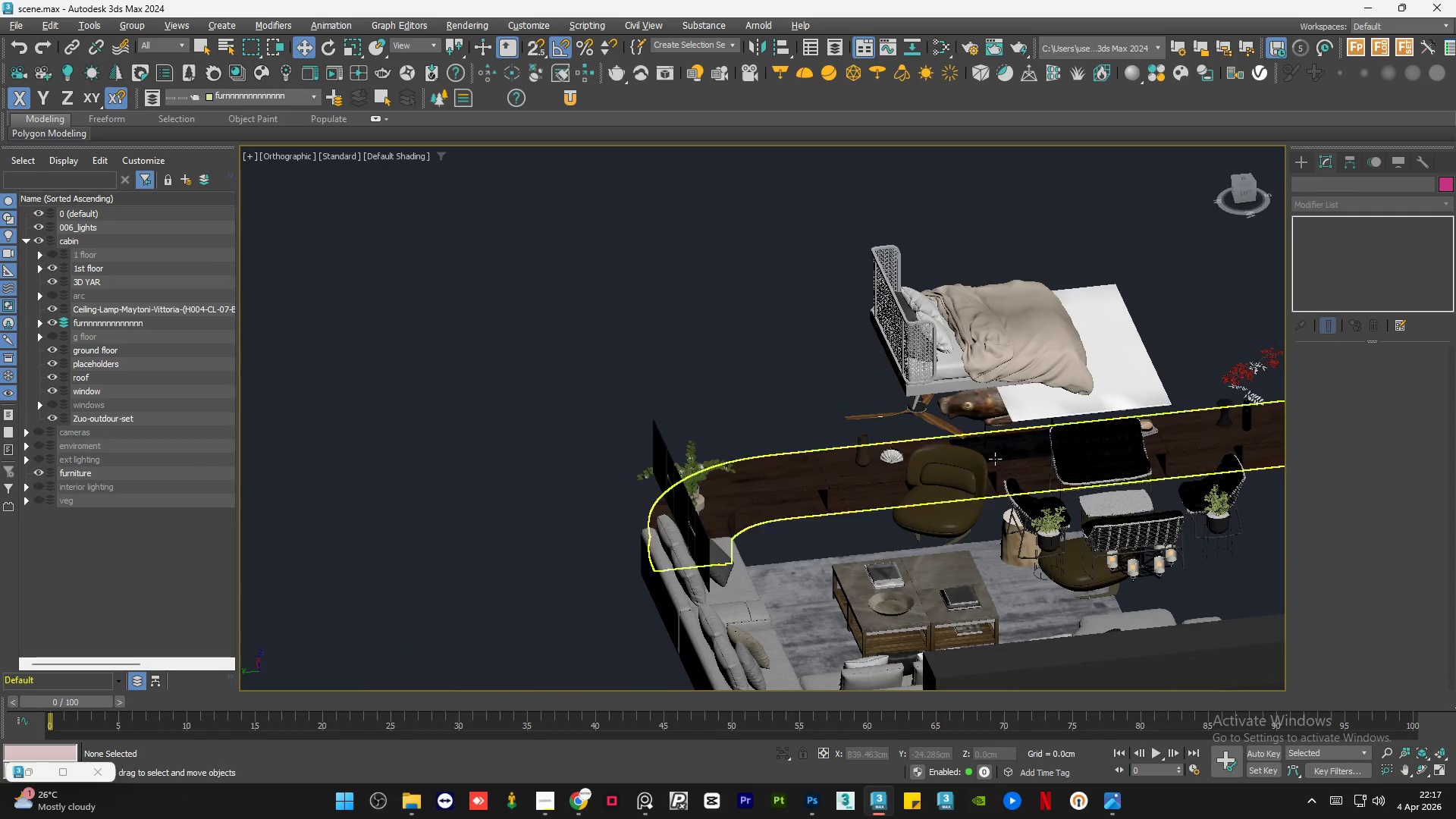 
scroll: coordinate [991, 460], scroll_direction: down, amount: 9.0
 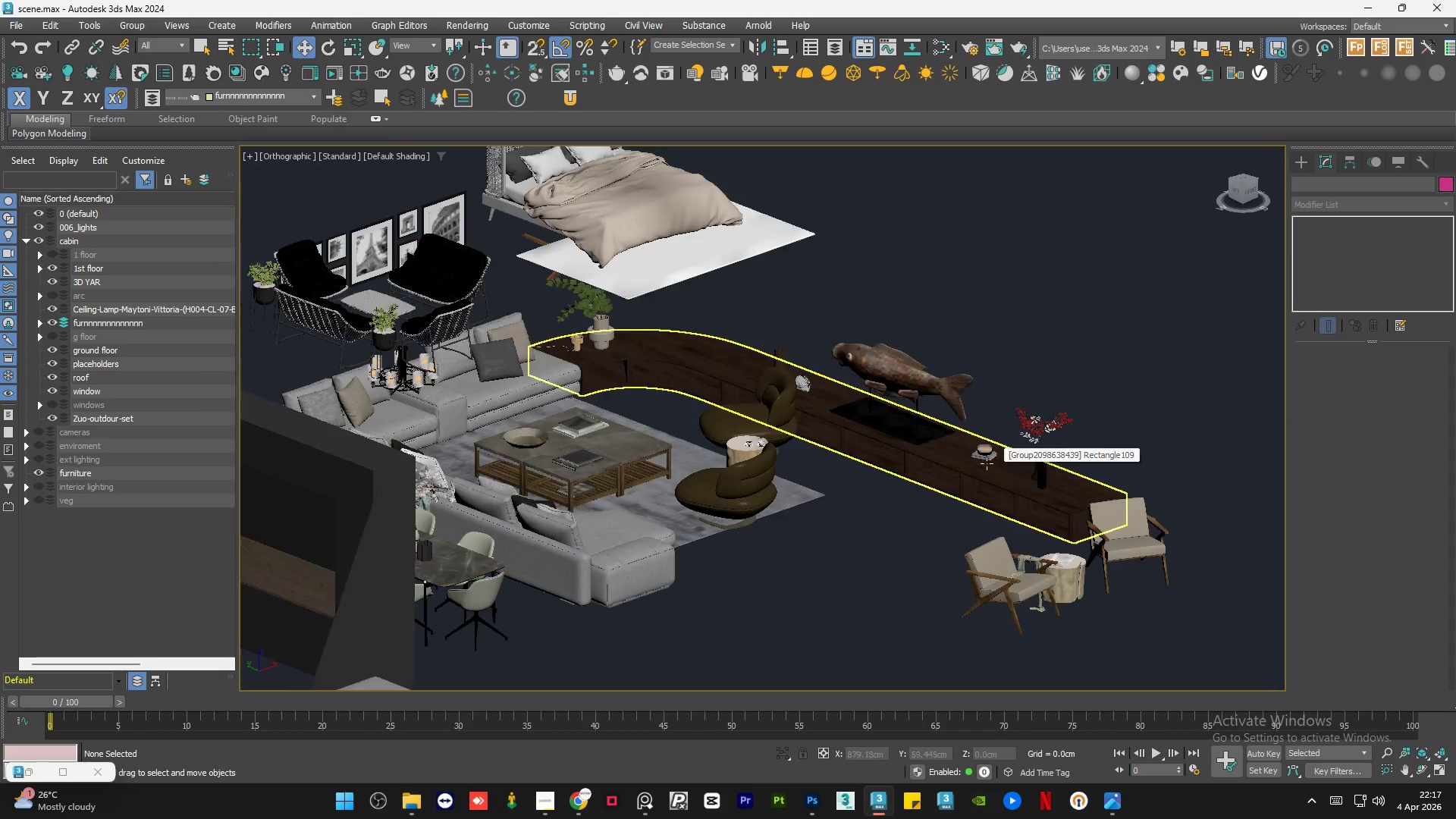 
hold_key(key=AltLeft, duration=0.33)
 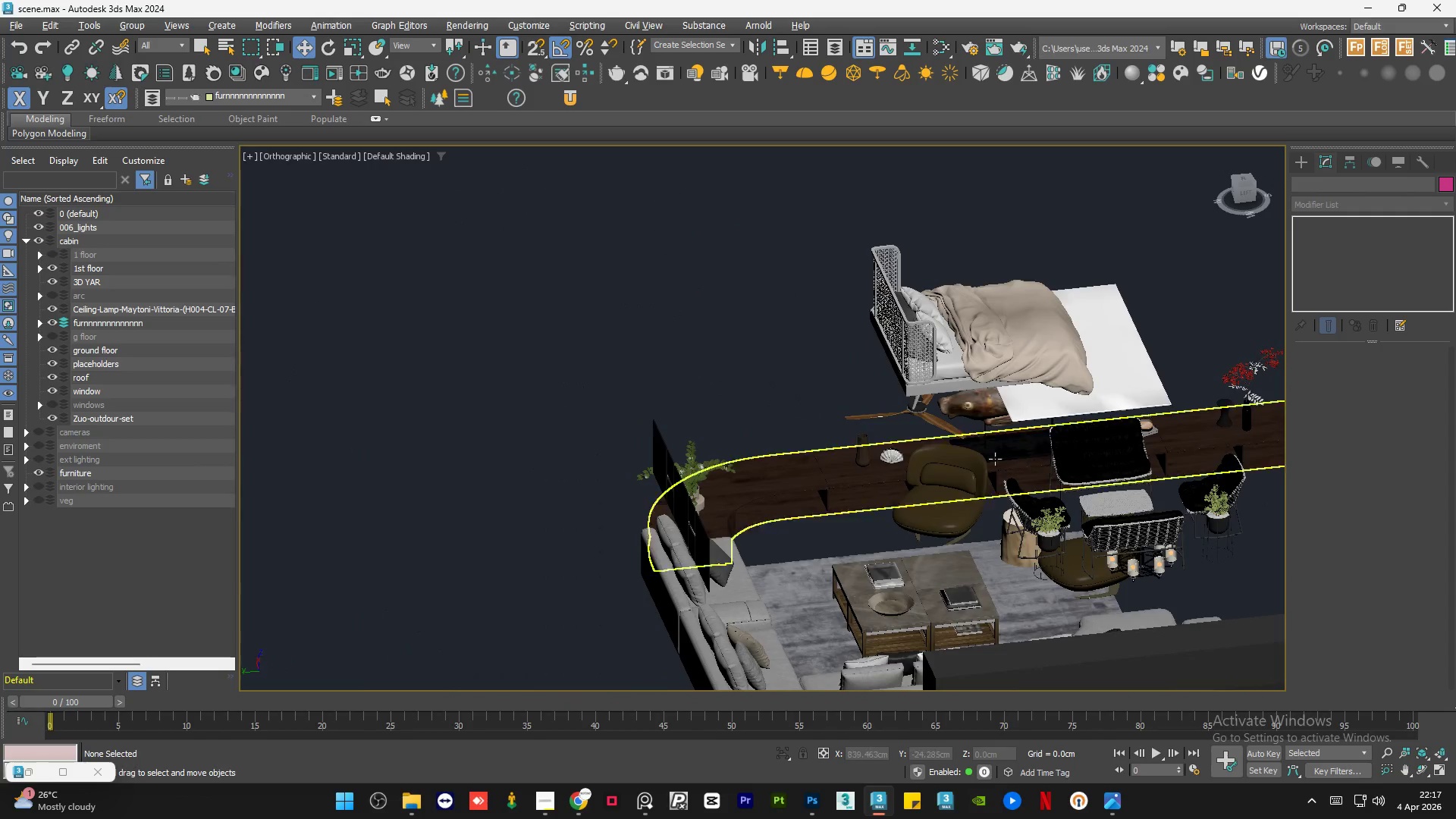 
hold_key(key=AltLeft, duration=0.89)
 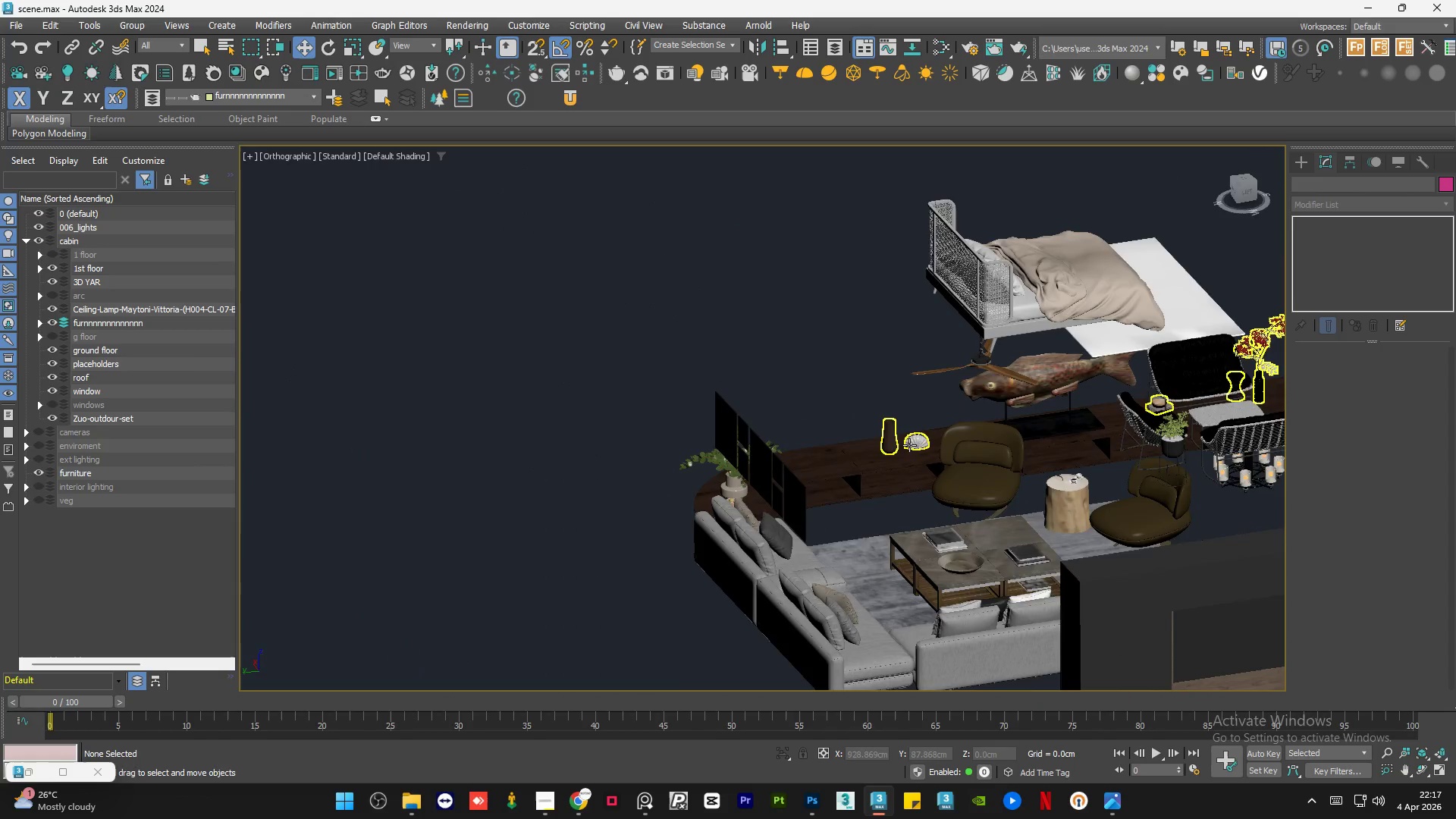 
scroll: coordinate [922, 434], scroll_direction: up, amount: 7.0
 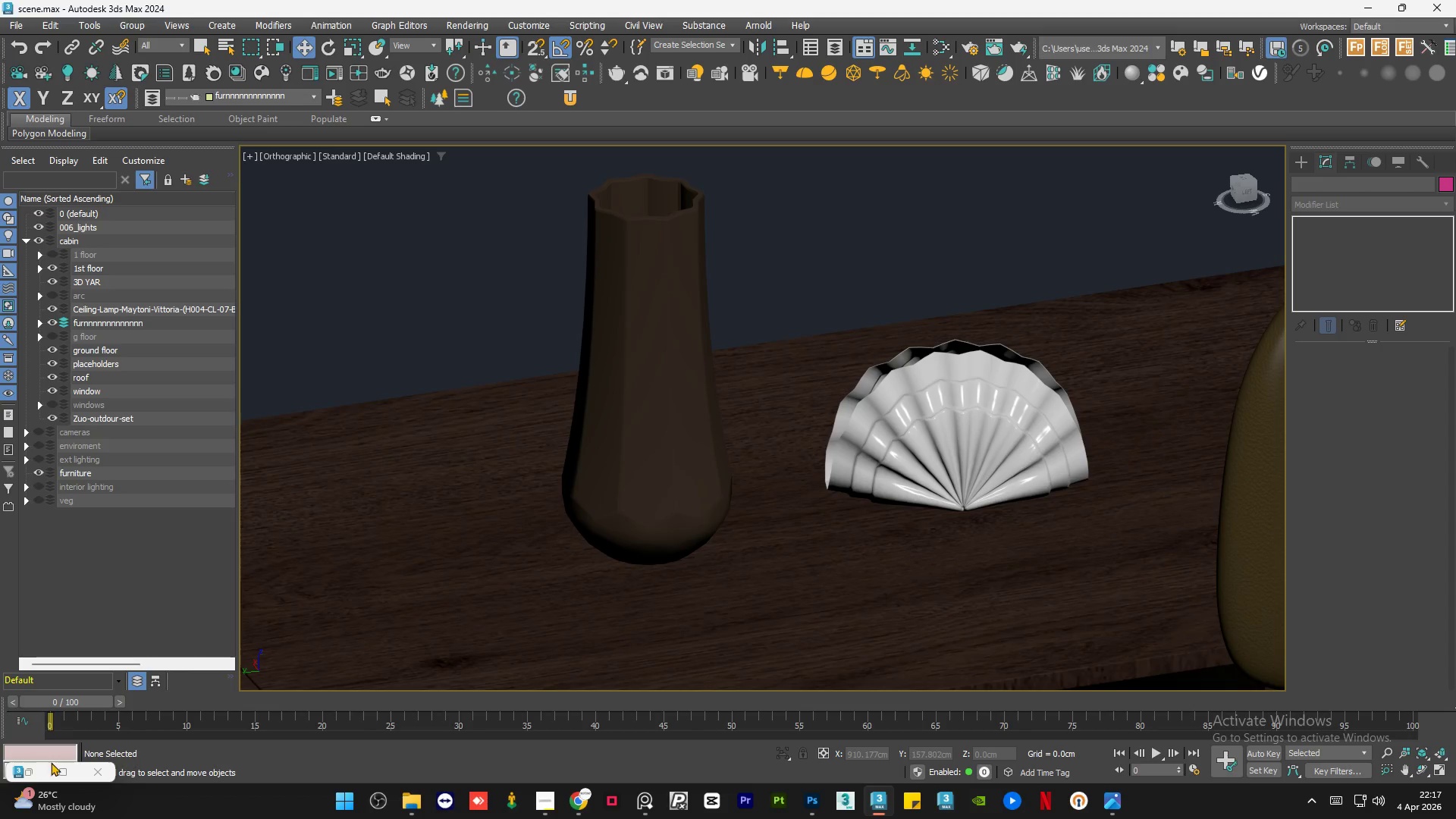 
left_click([39, 768])
 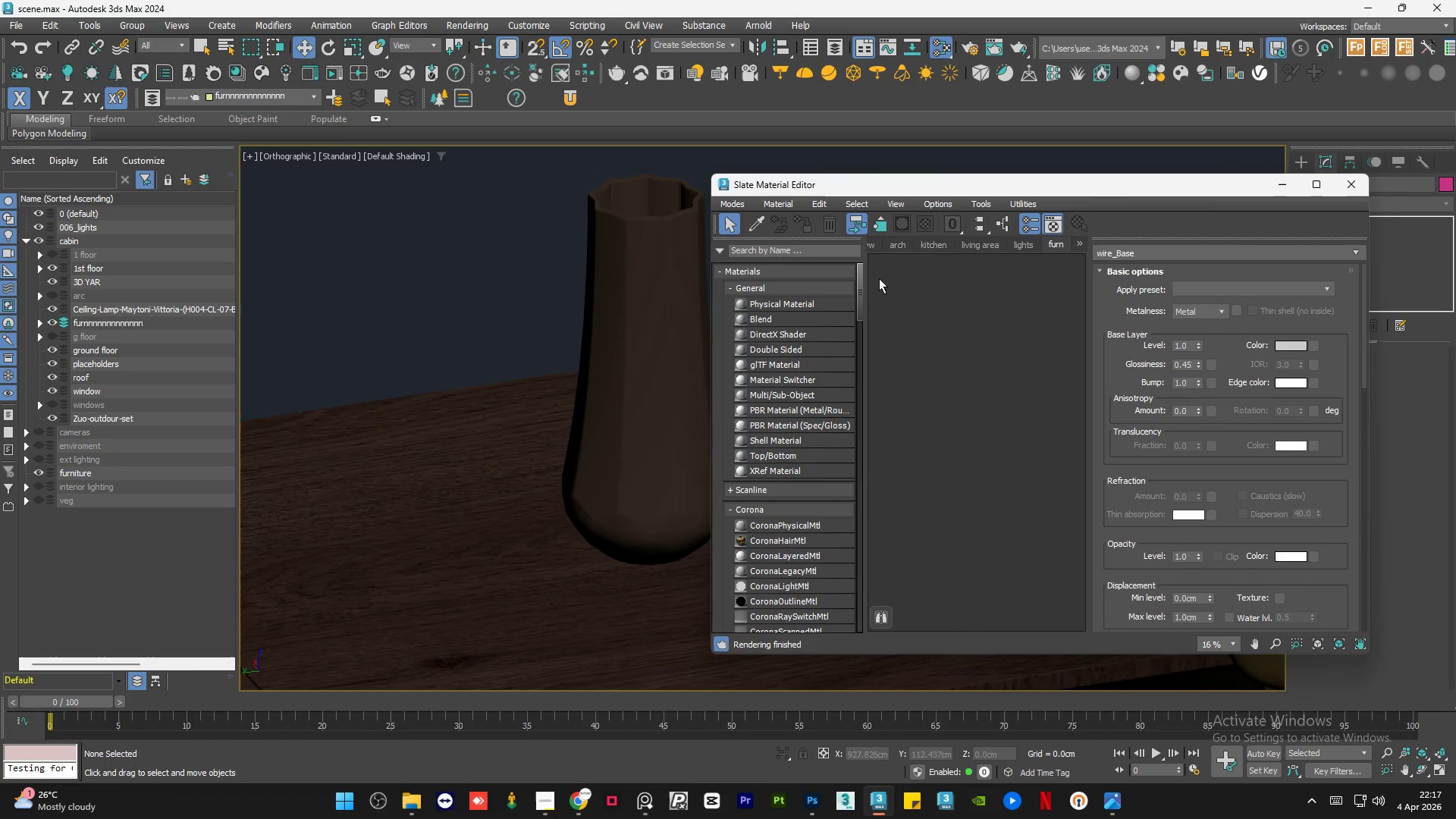 
scroll: coordinate [393, 315], scroll_direction: down, amount: 1.0
 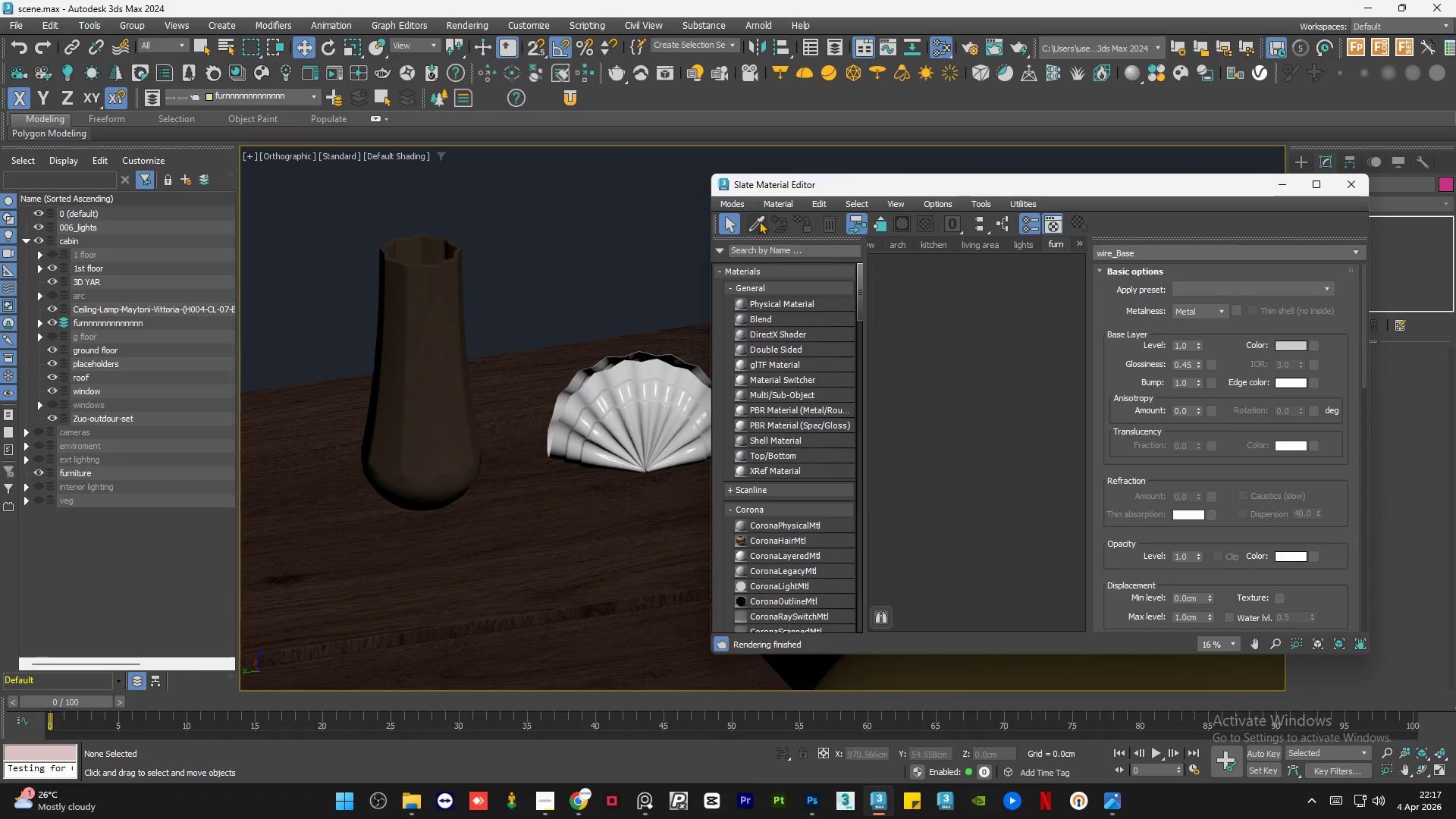 
left_click([759, 221])
 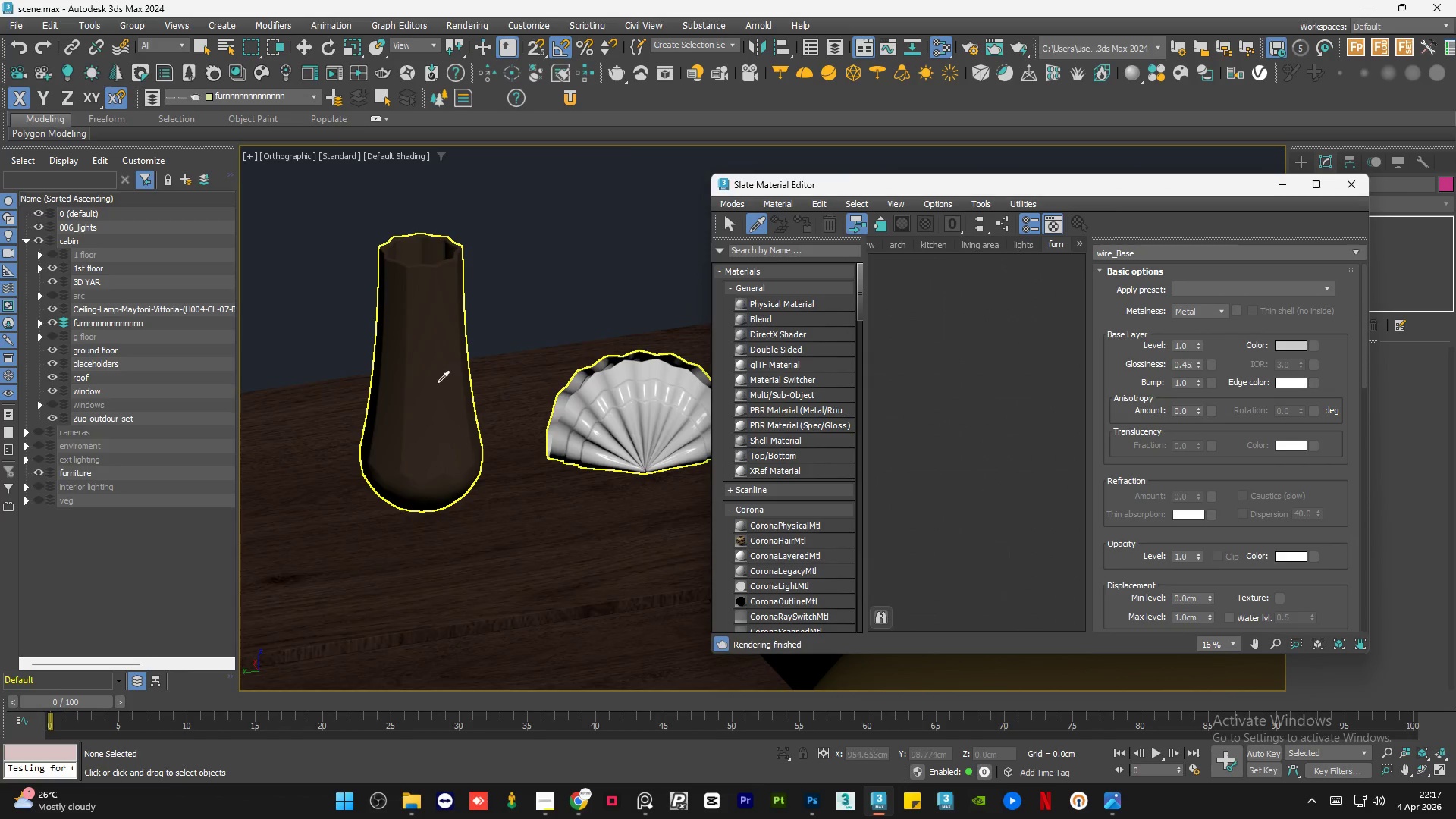 
left_click([437, 383])
 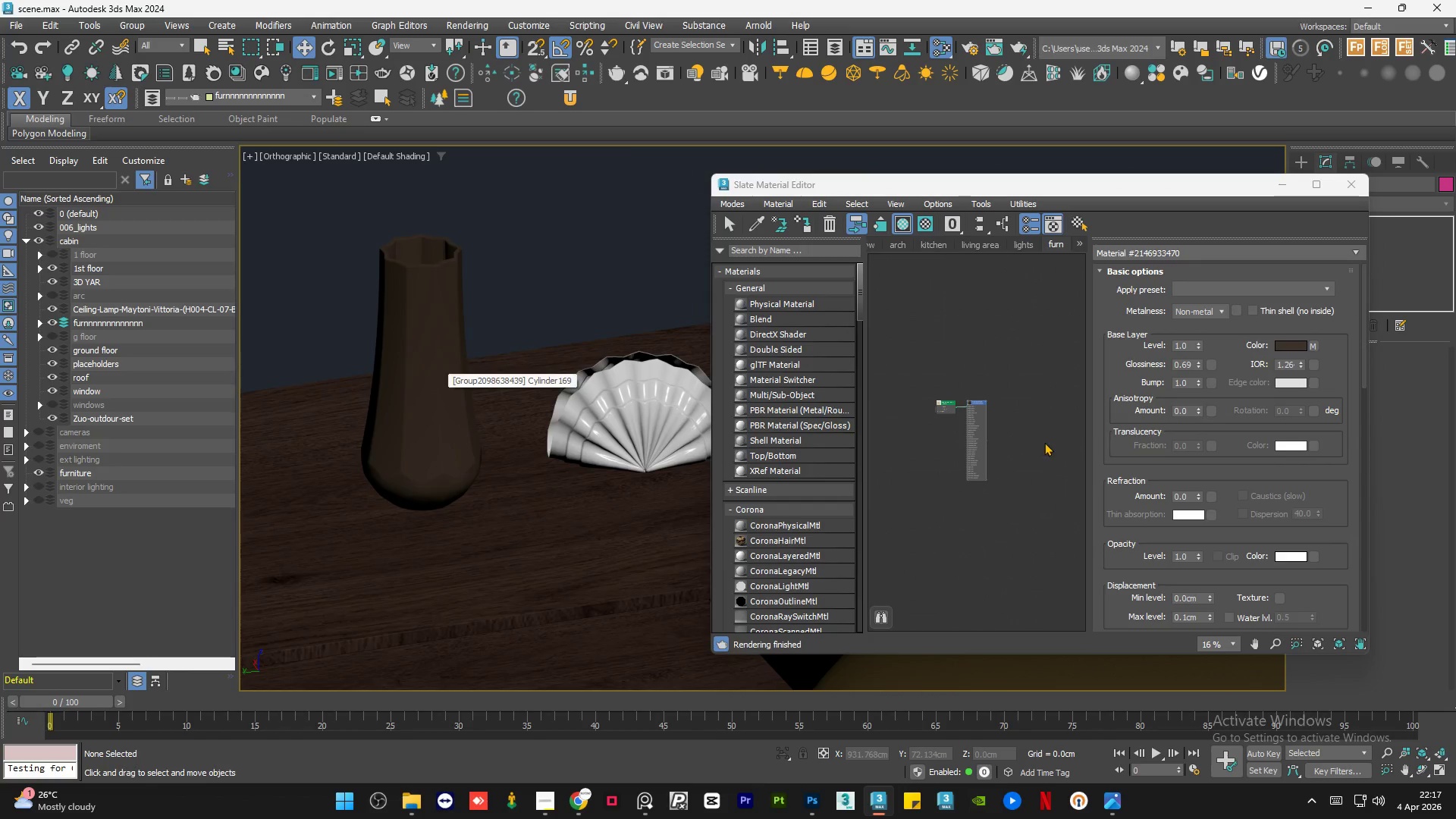 
scroll: coordinate [949, 439], scroll_direction: up, amount: 8.0
 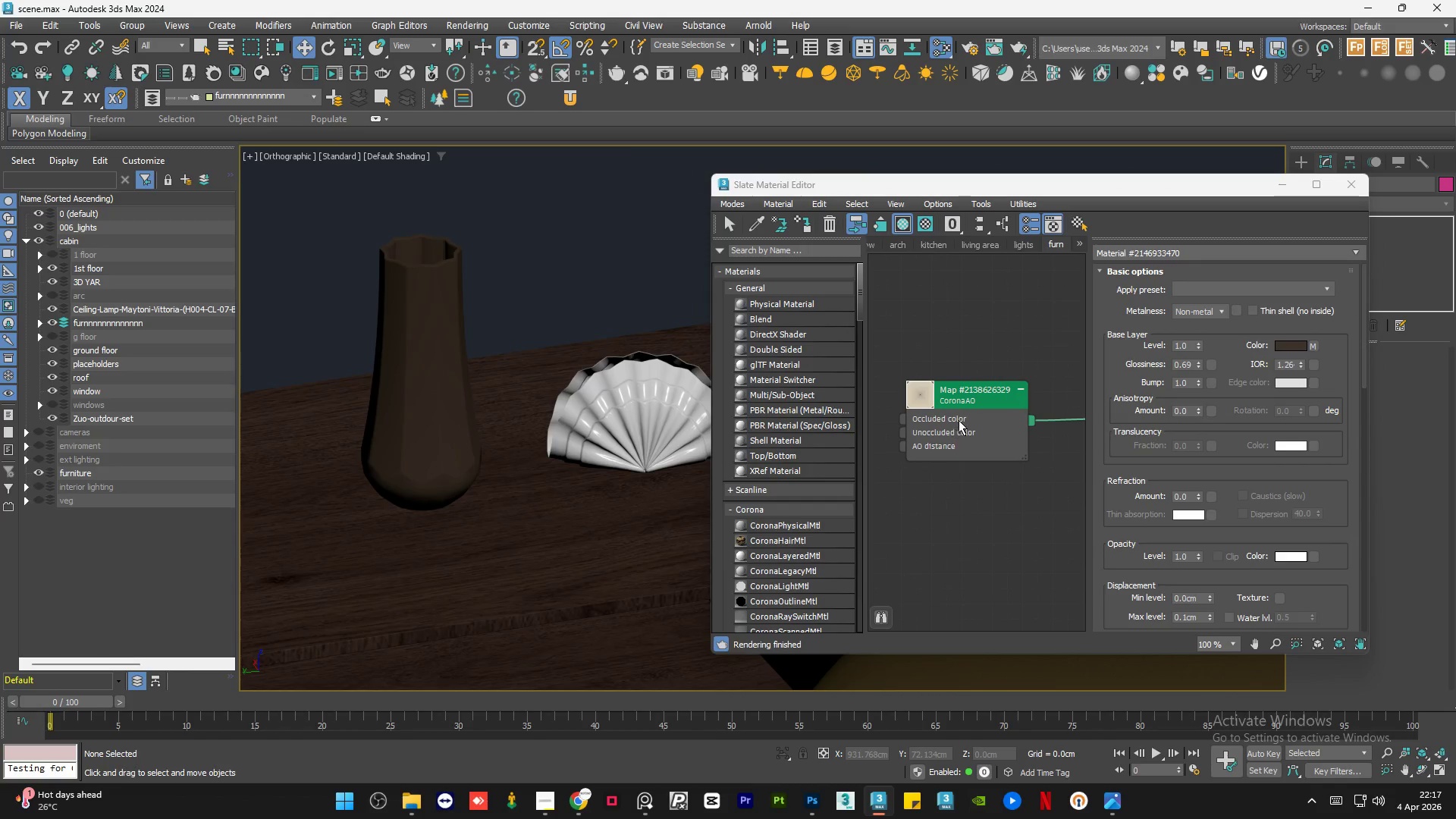 
left_click_drag(start_coordinate=[965, 420], to_coordinate=[982, 419])
 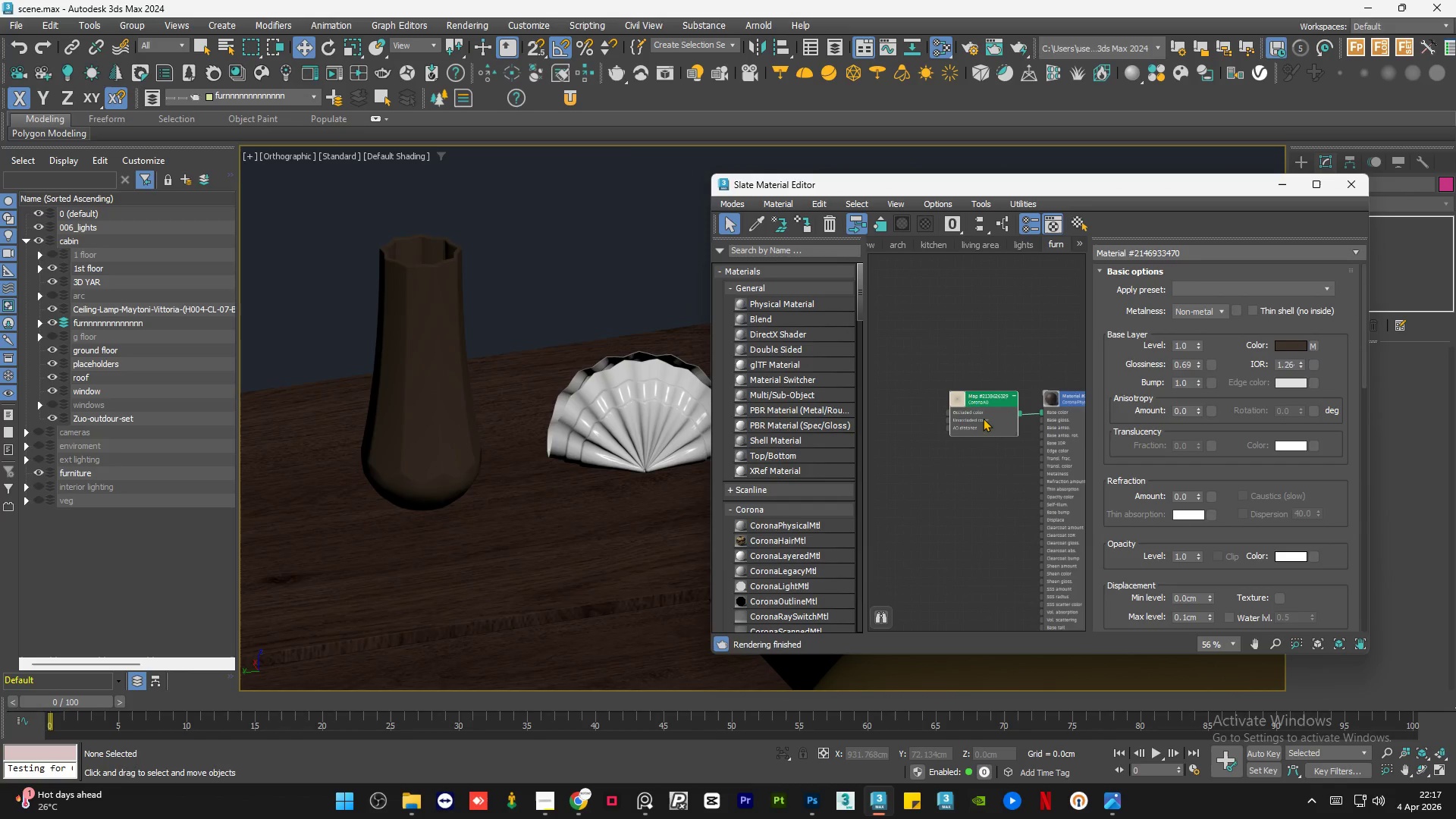 
scroll: coordinate [963, 410], scroll_direction: down, amount: 4.0
 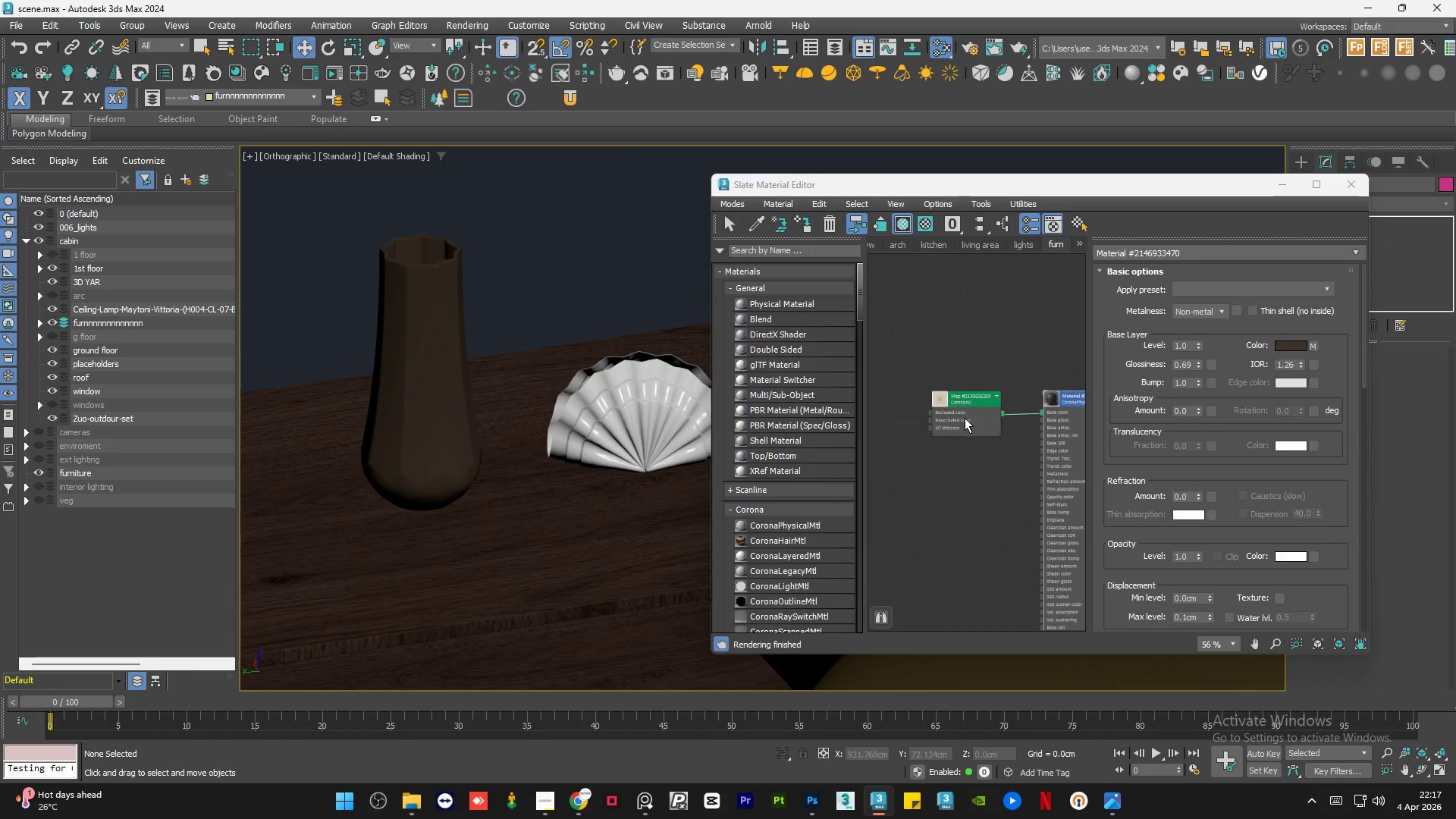 
double_click([983, 418])
 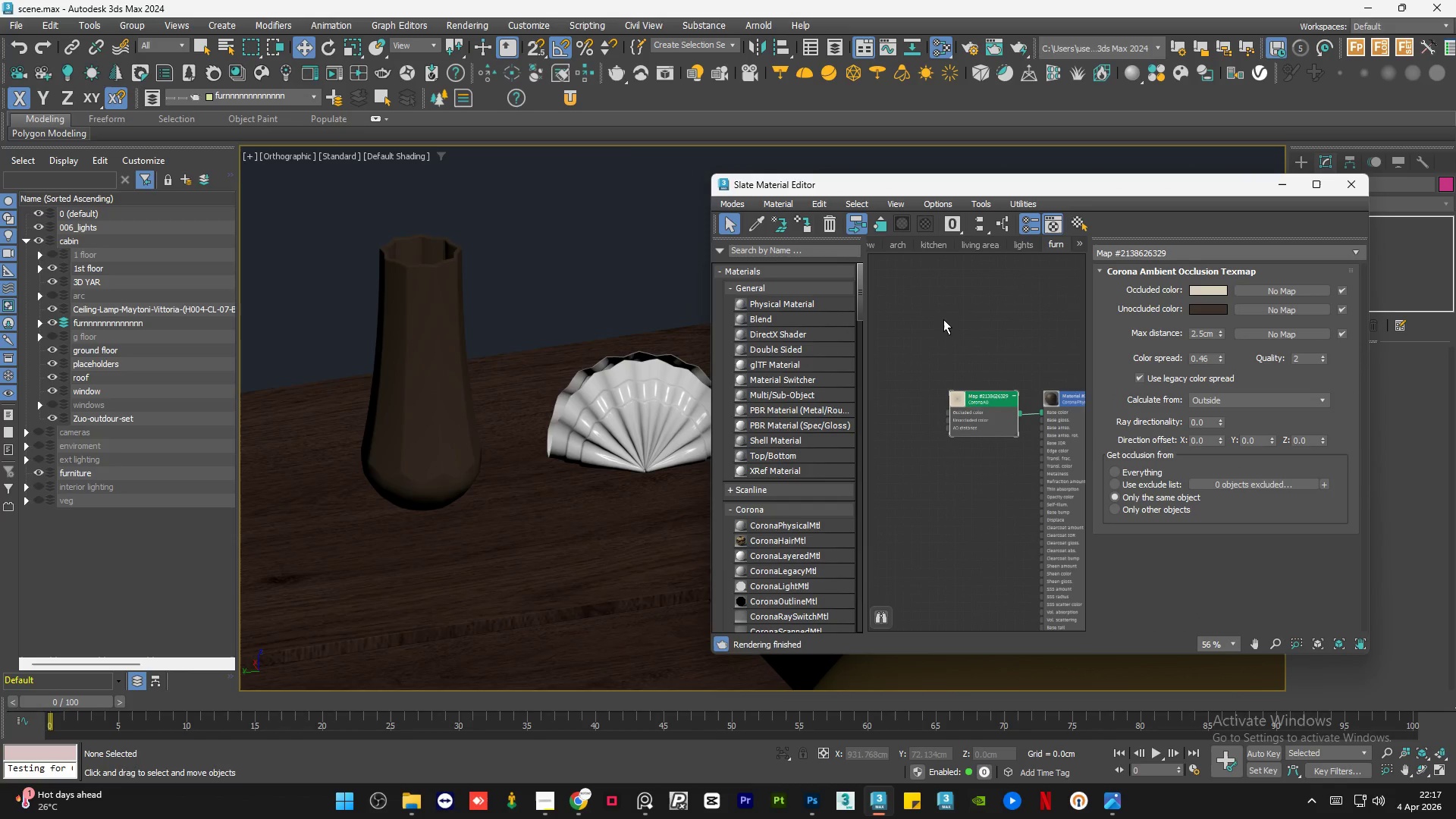 
left_click([943, 318])
 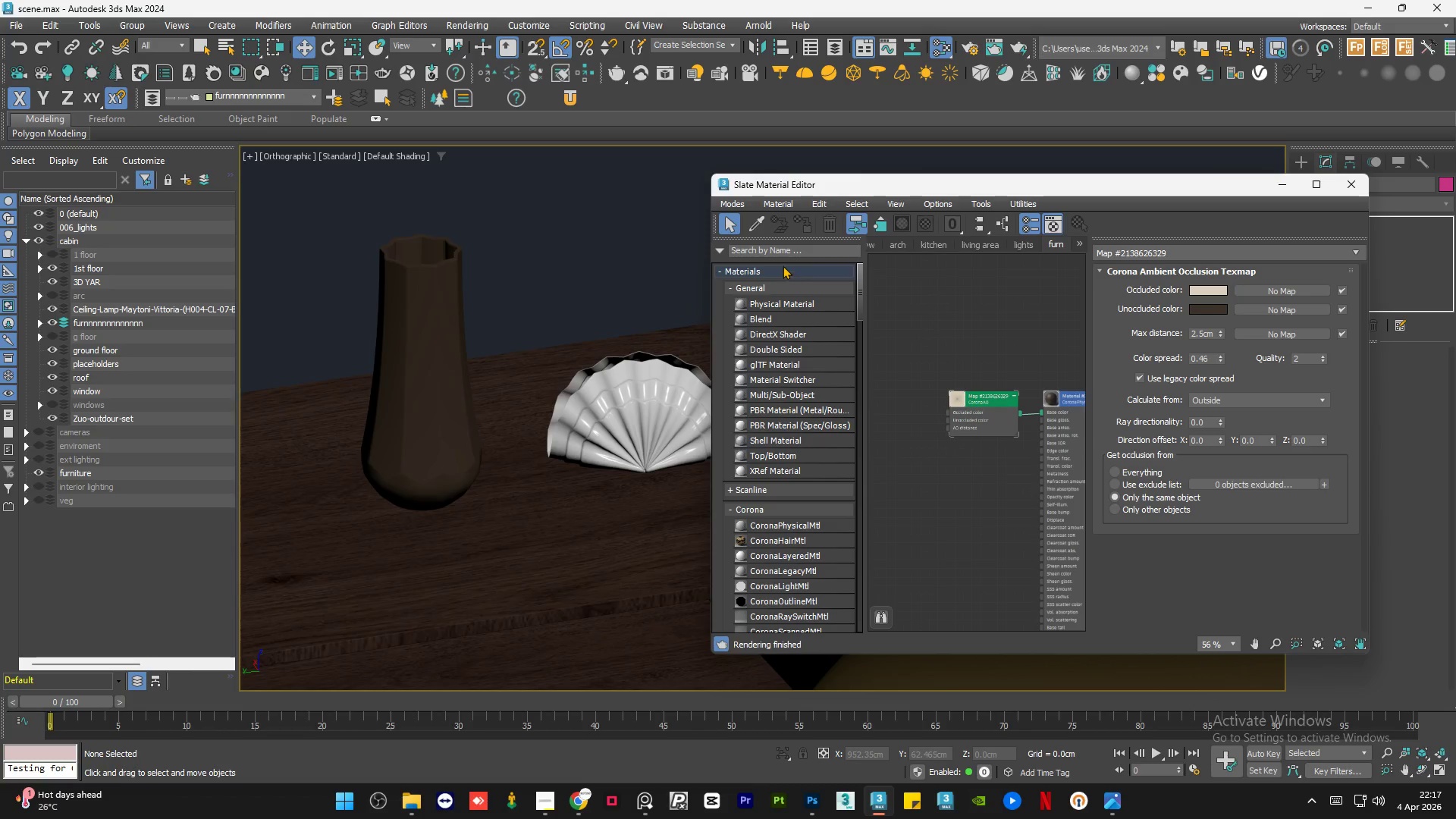 
left_click([748, 224])
 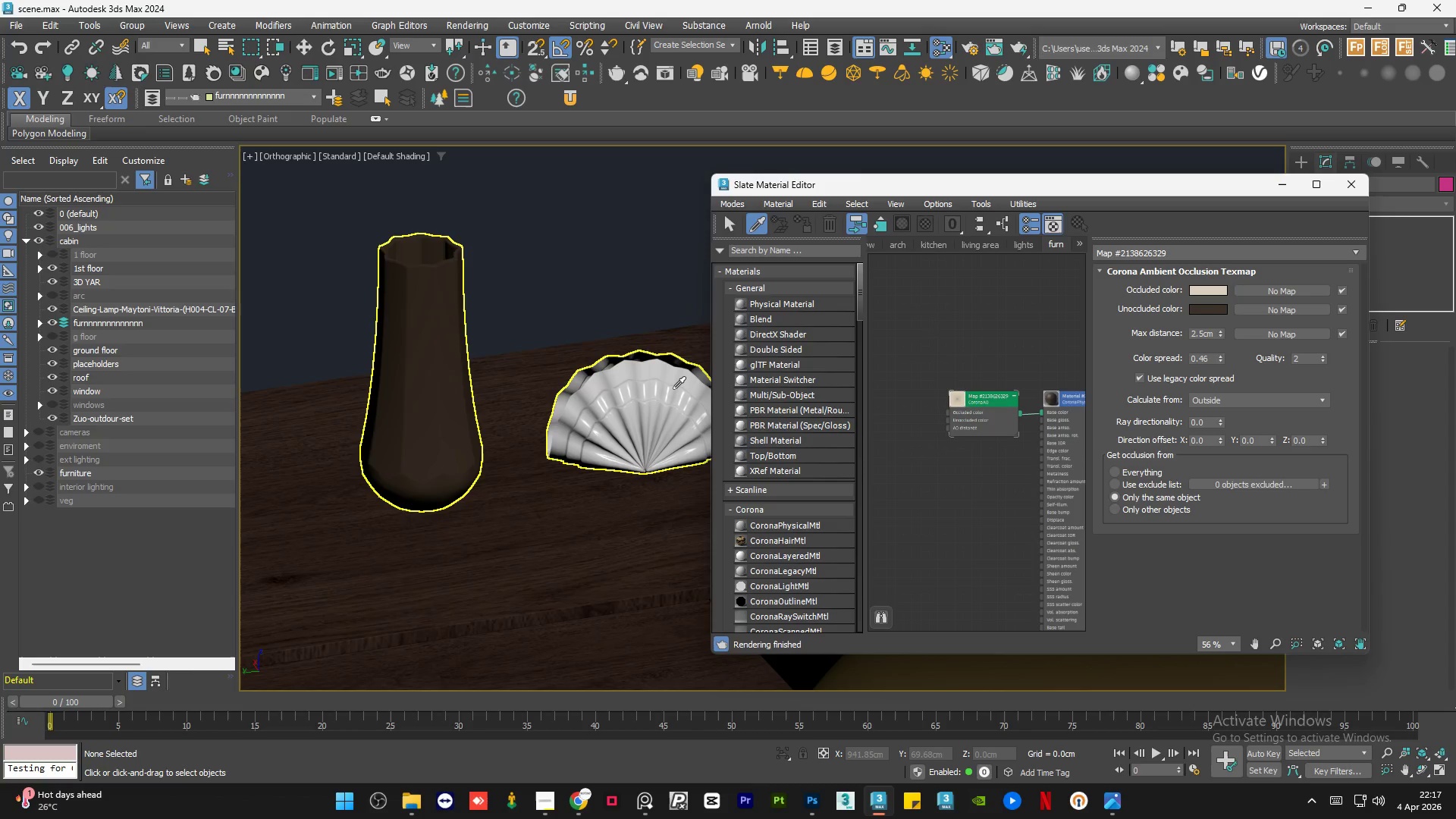 
left_click([672, 389])
 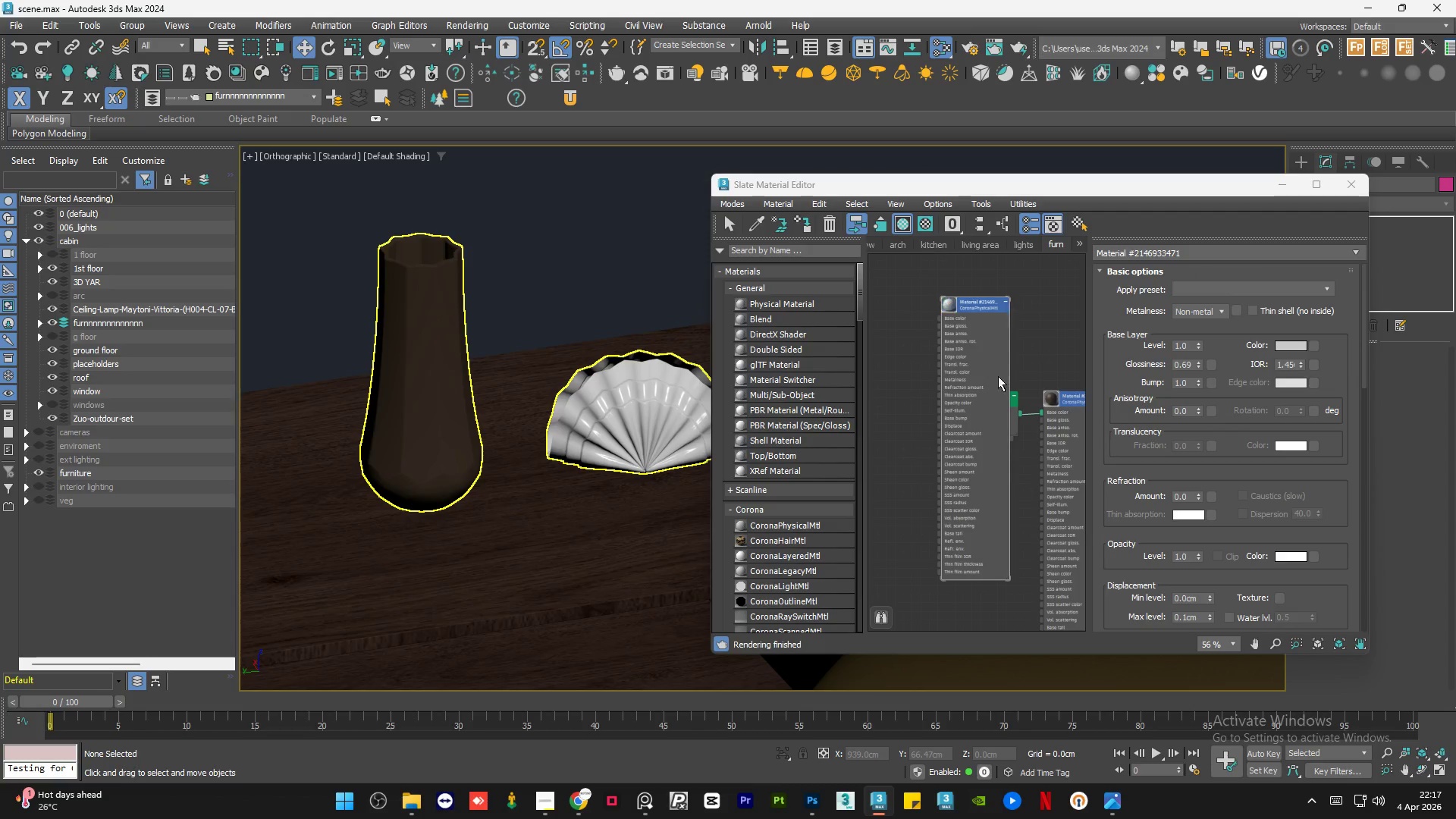 
left_click_drag(start_coordinate=[972, 319], to_coordinate=[968, 406])
 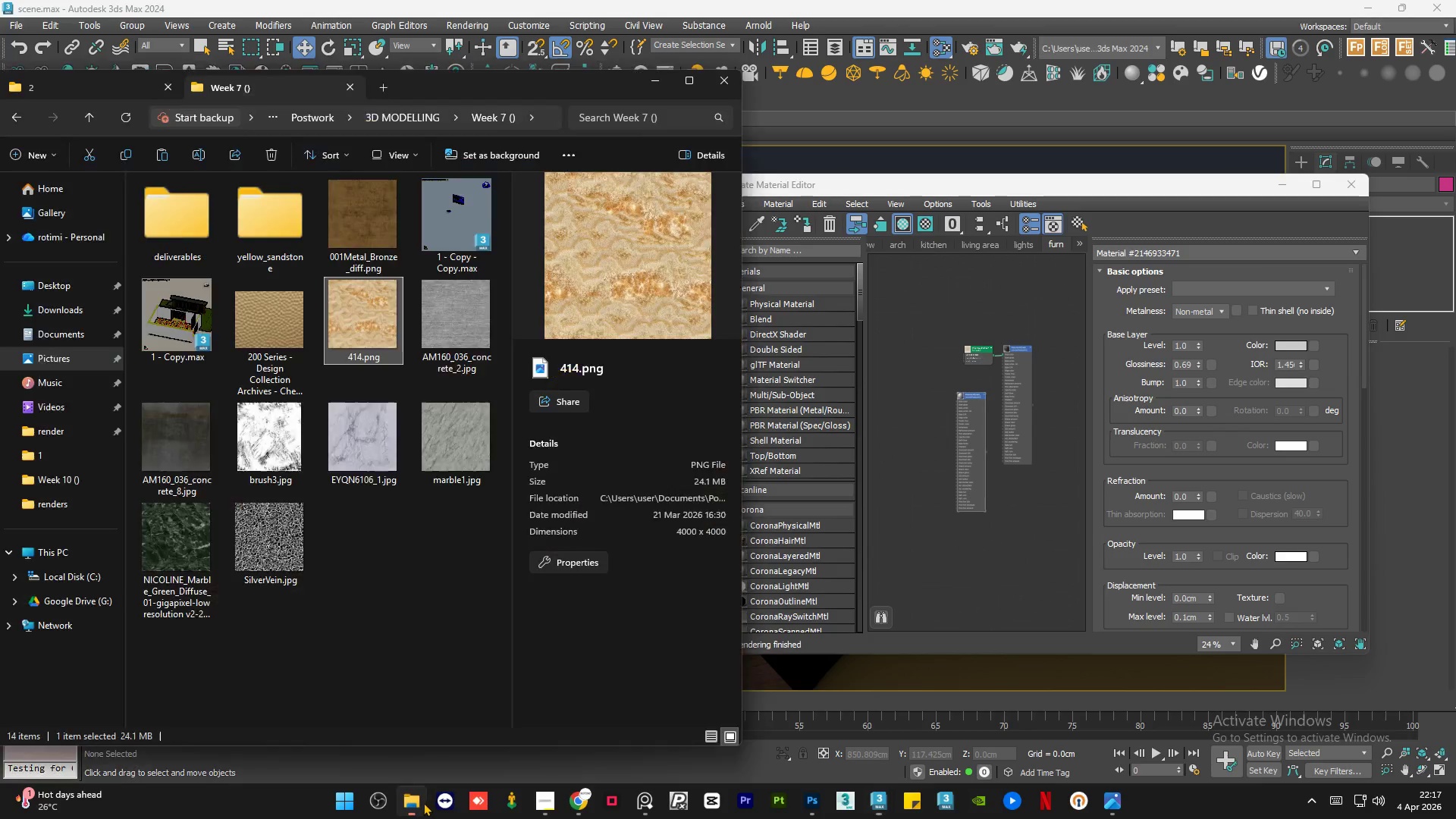 
scroll: coordinate [974, 312], scroll_direction: down, amount: 3.0
 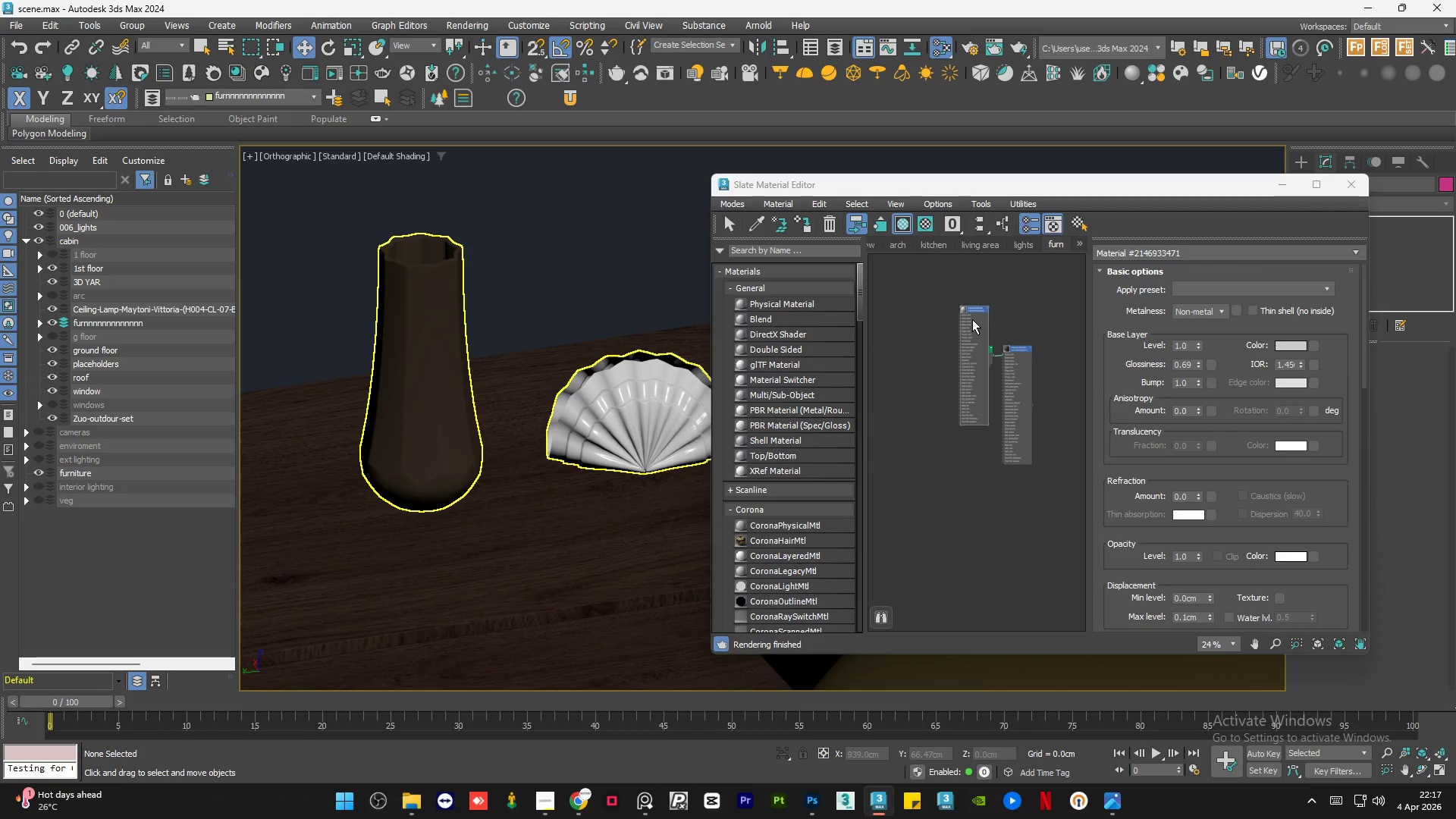 
left_click([433, 473])
 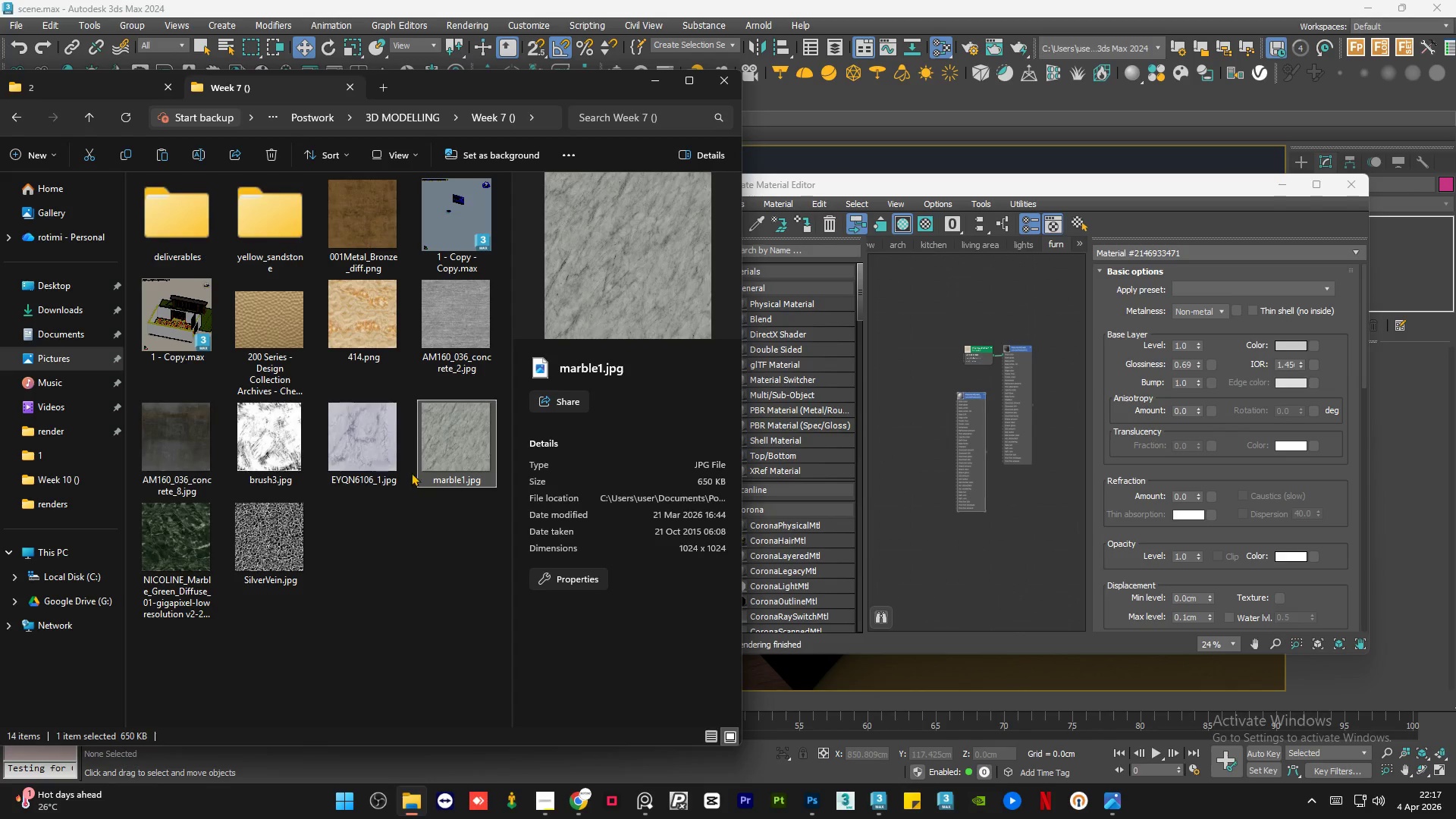 
left_click([387, 444])
 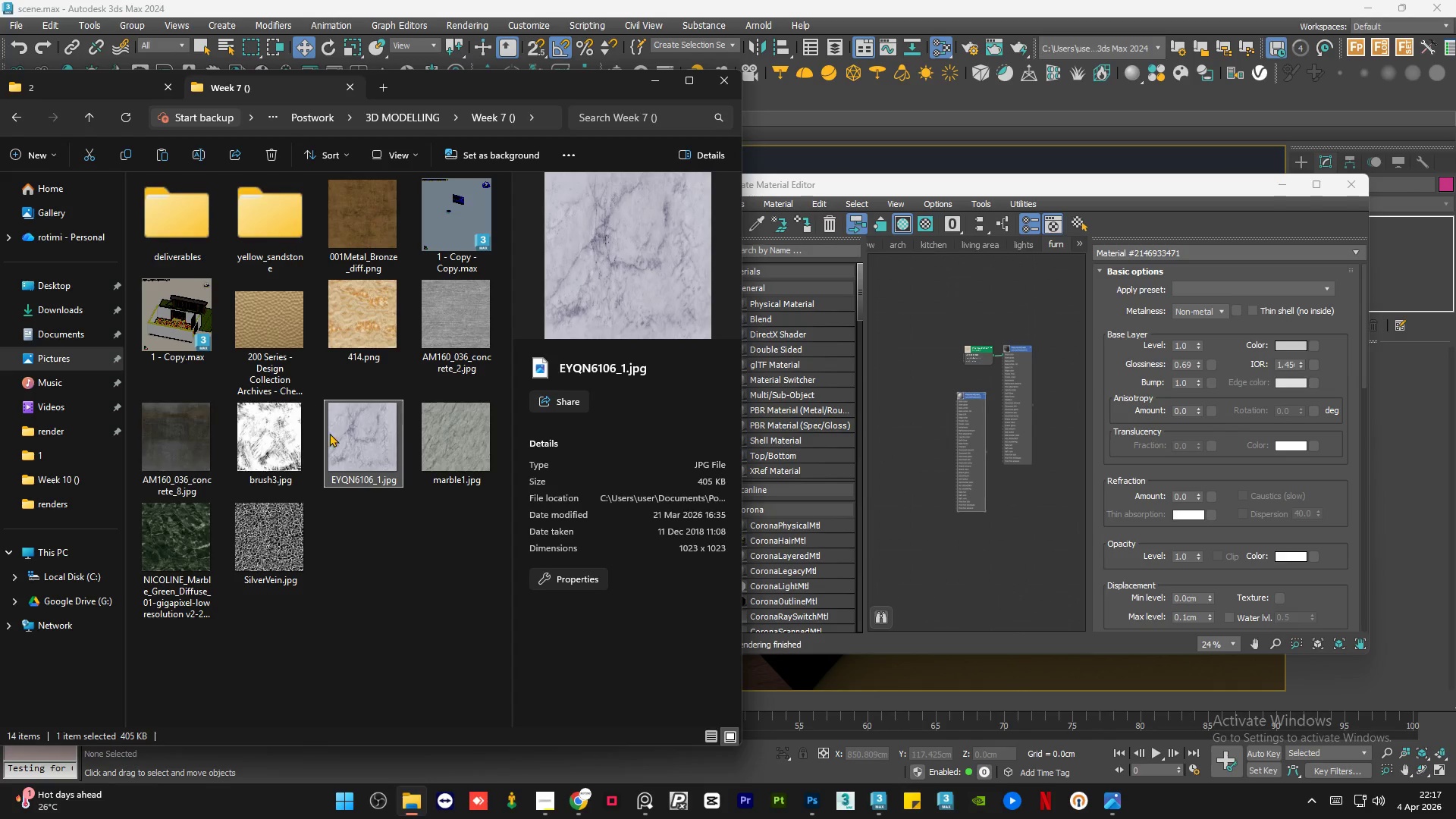 
left_click([272, 437])
 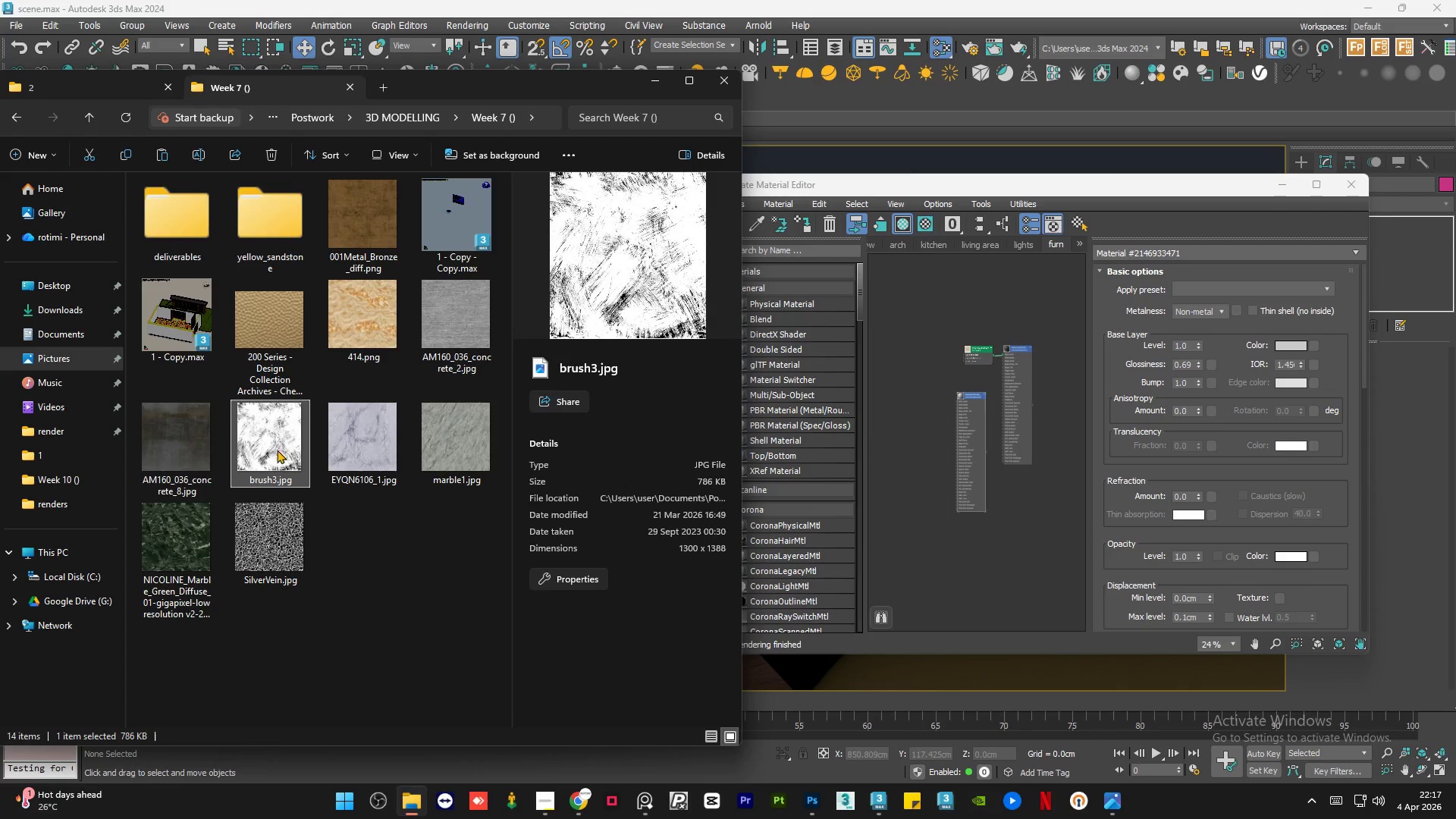 
left_click_drag(start_coordinate=[266, 441], to_coordinate=[930, 397])
 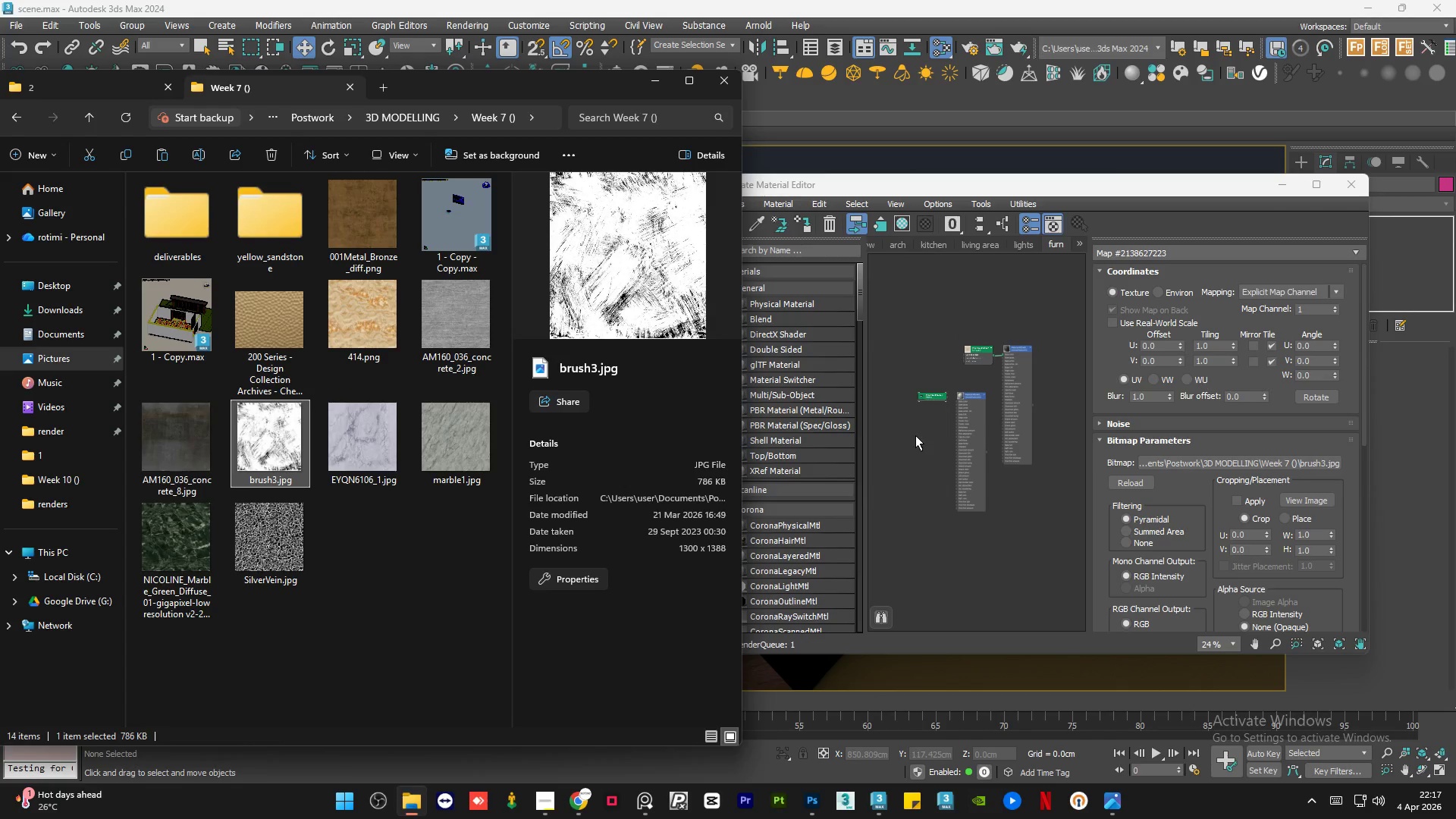 
left_click([915, 435])
 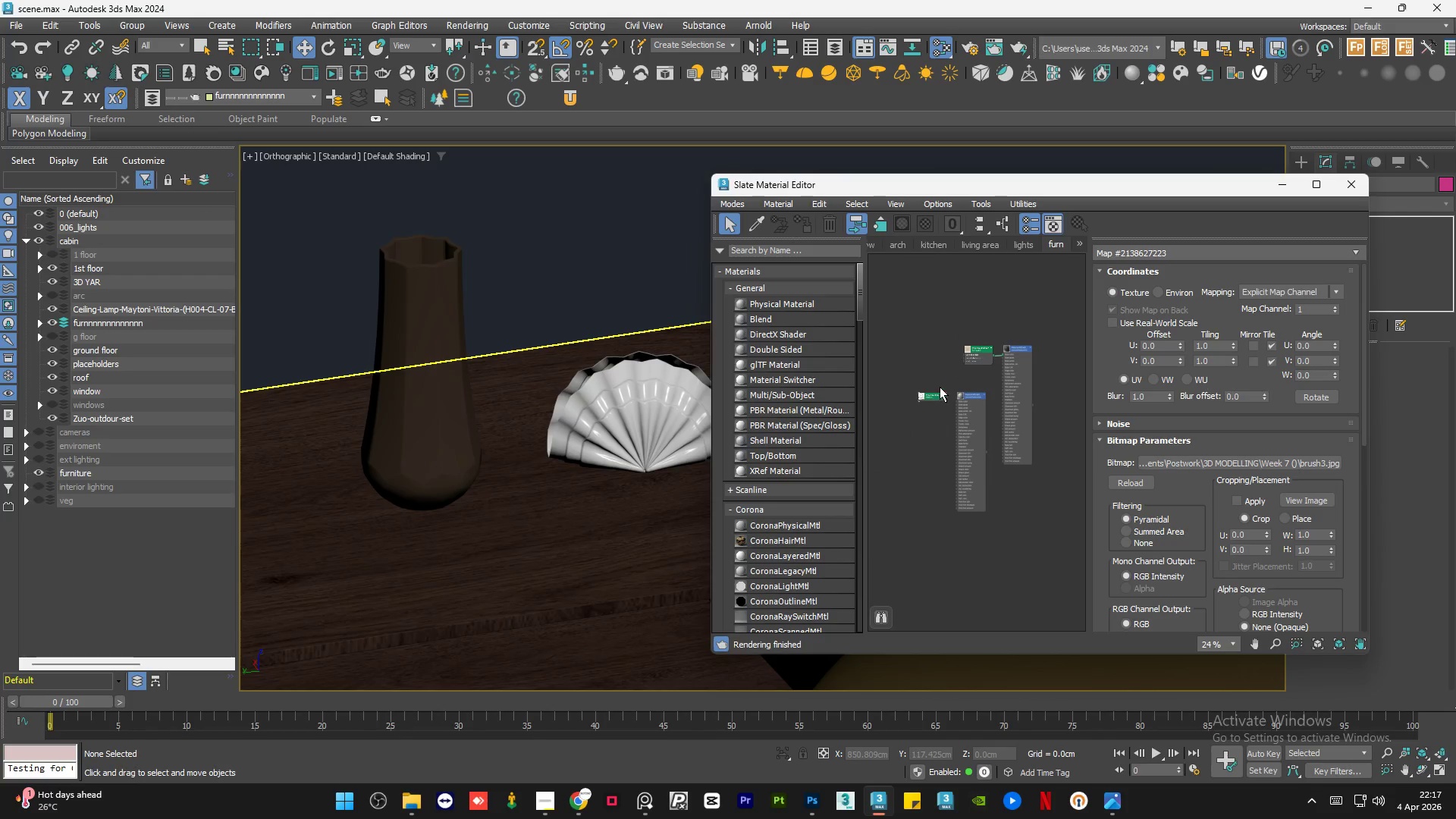 
left_click_drag(start_coordinate=[945, 400], to_coordinate=[923, 421])
 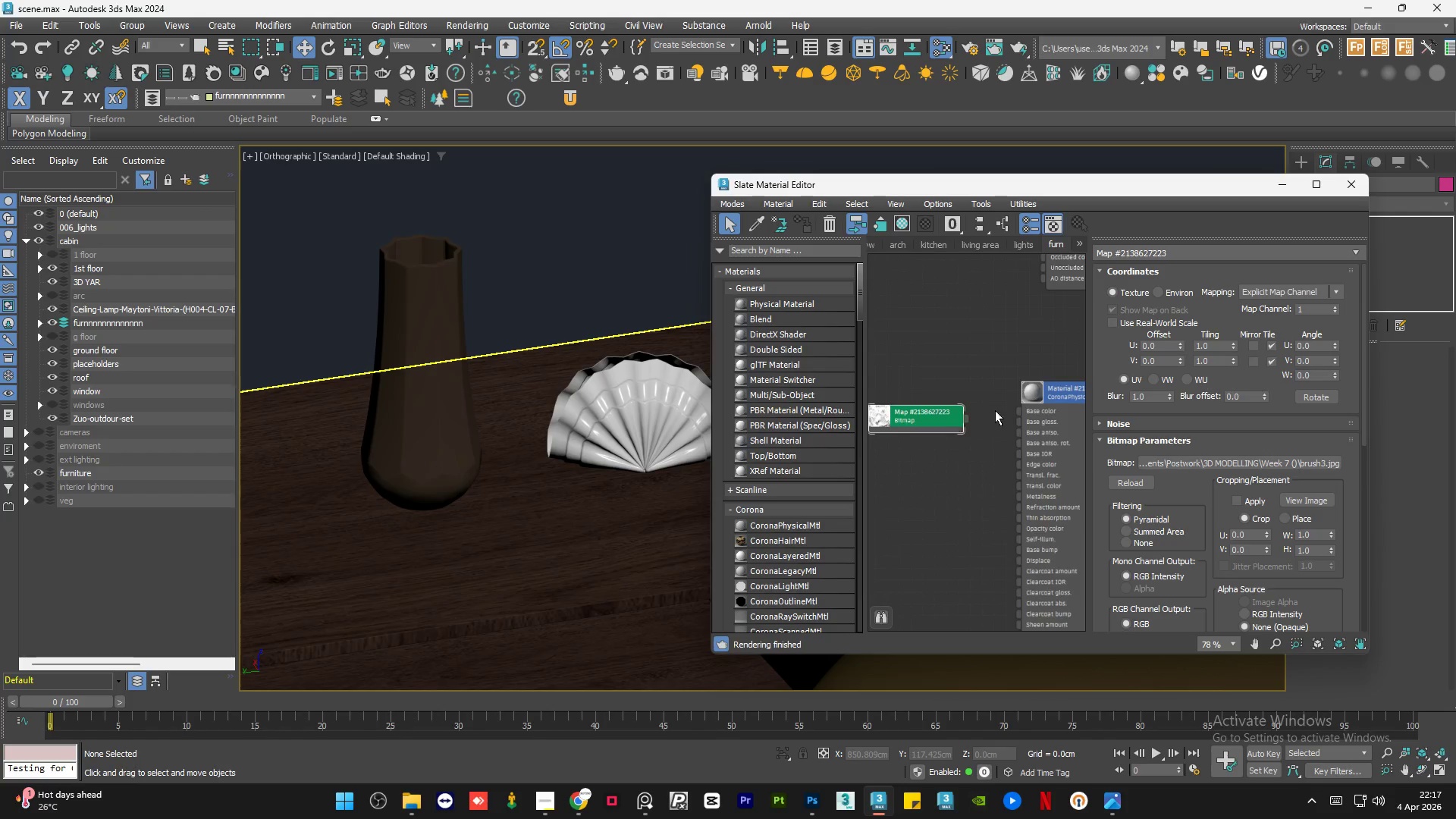 
scroll: coordinate [928, 401], scroll_direction: up, amount: 5.0
 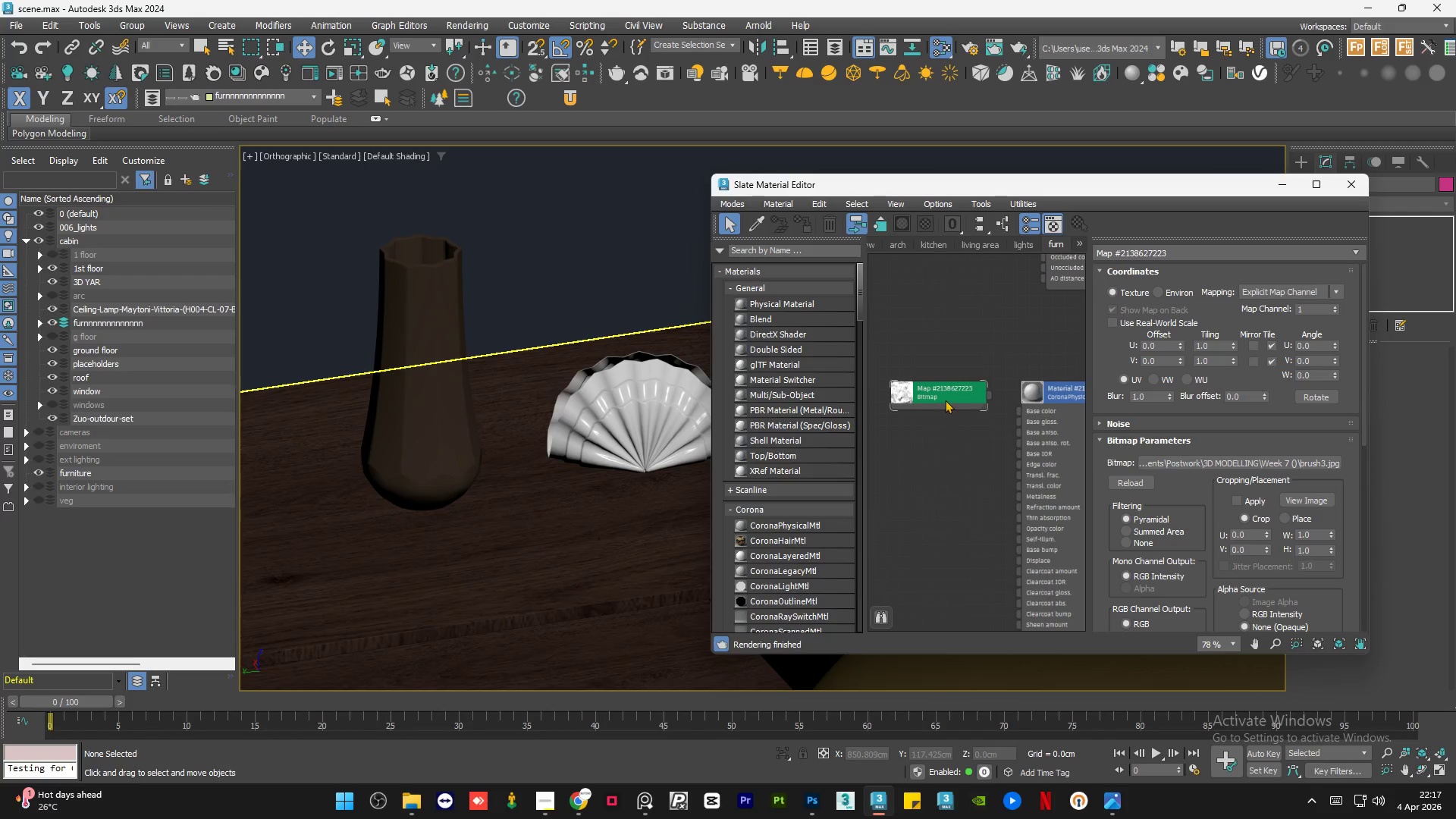 
left_click_drag(start_coordinate=[895, 439], to_coordinate=[908, 418])
 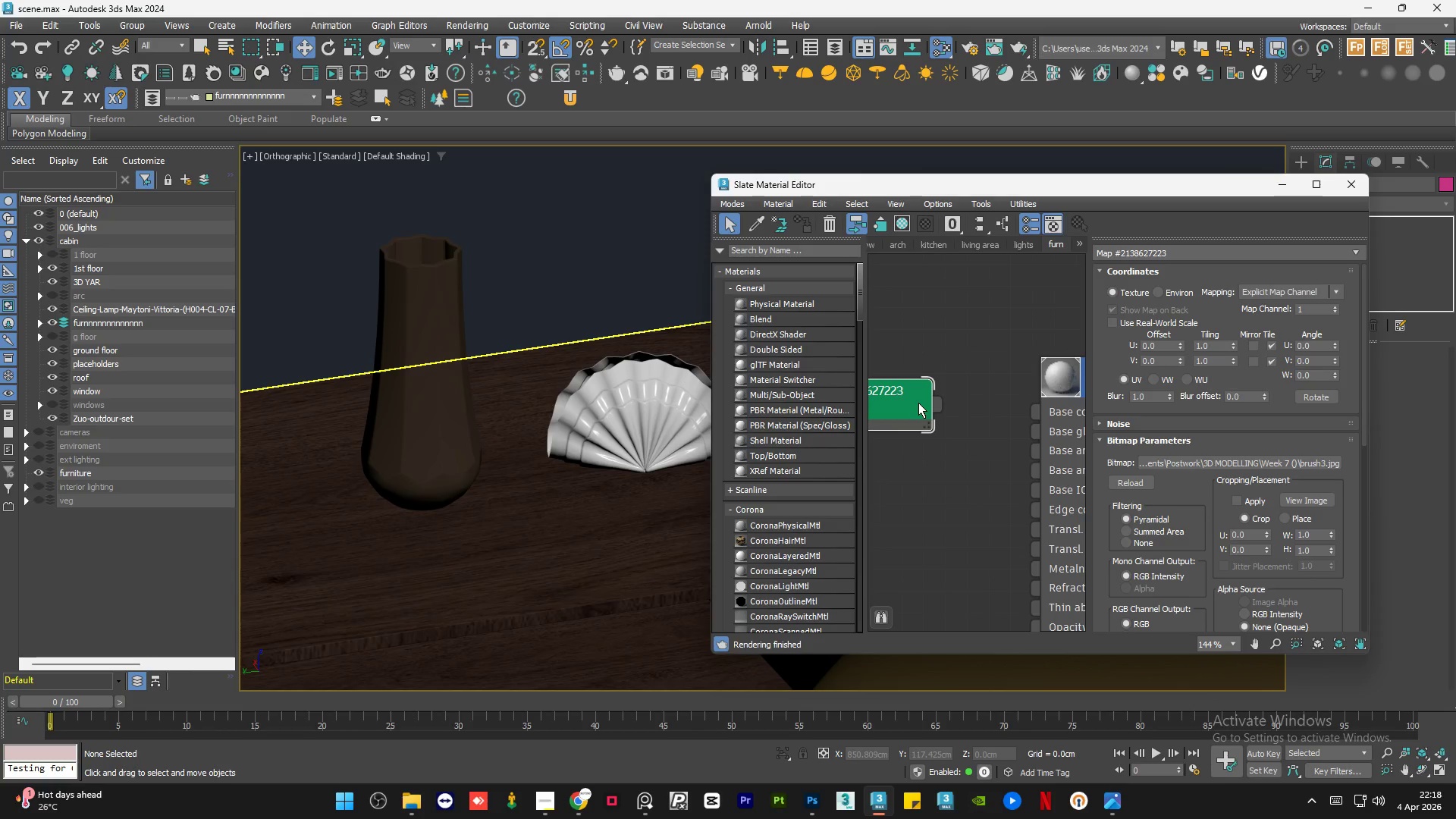 
scroll: coordinate [1000, 410], scroll_direction: up, amount: 6.0
 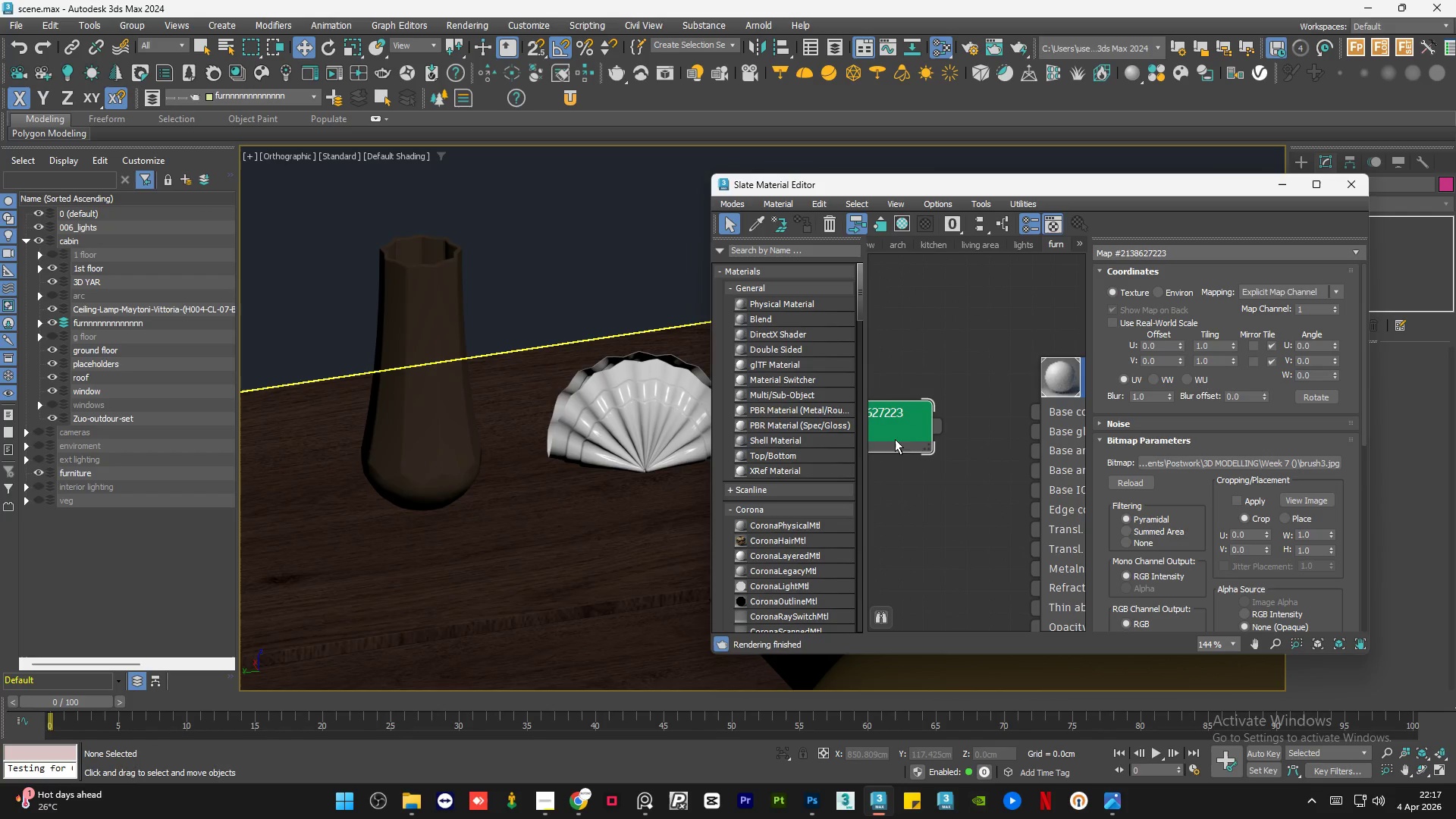 
wait(21.86)
 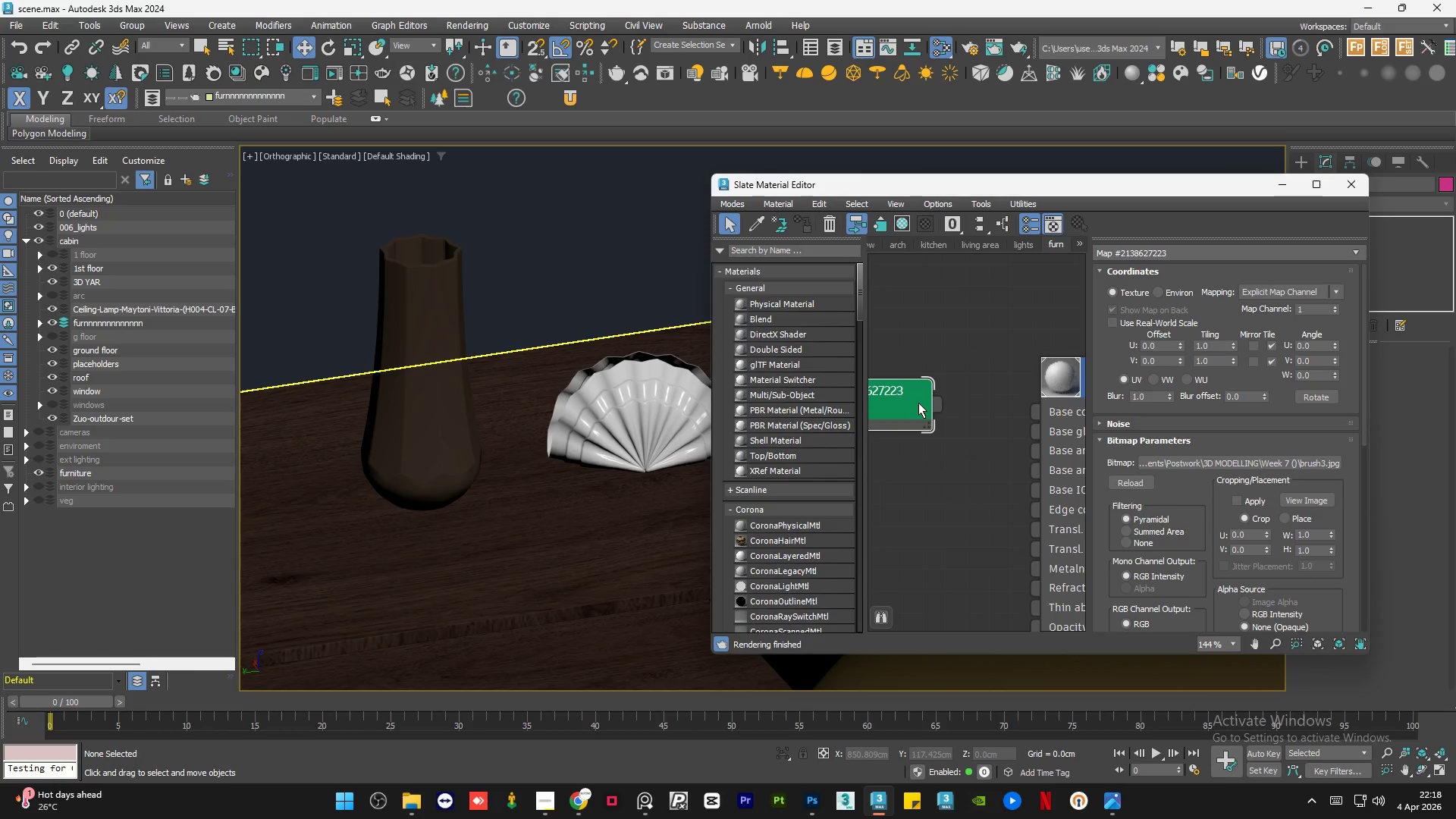 
scroll: coordinate [1040, 420], scroll_direction: none, amount: 0.0
 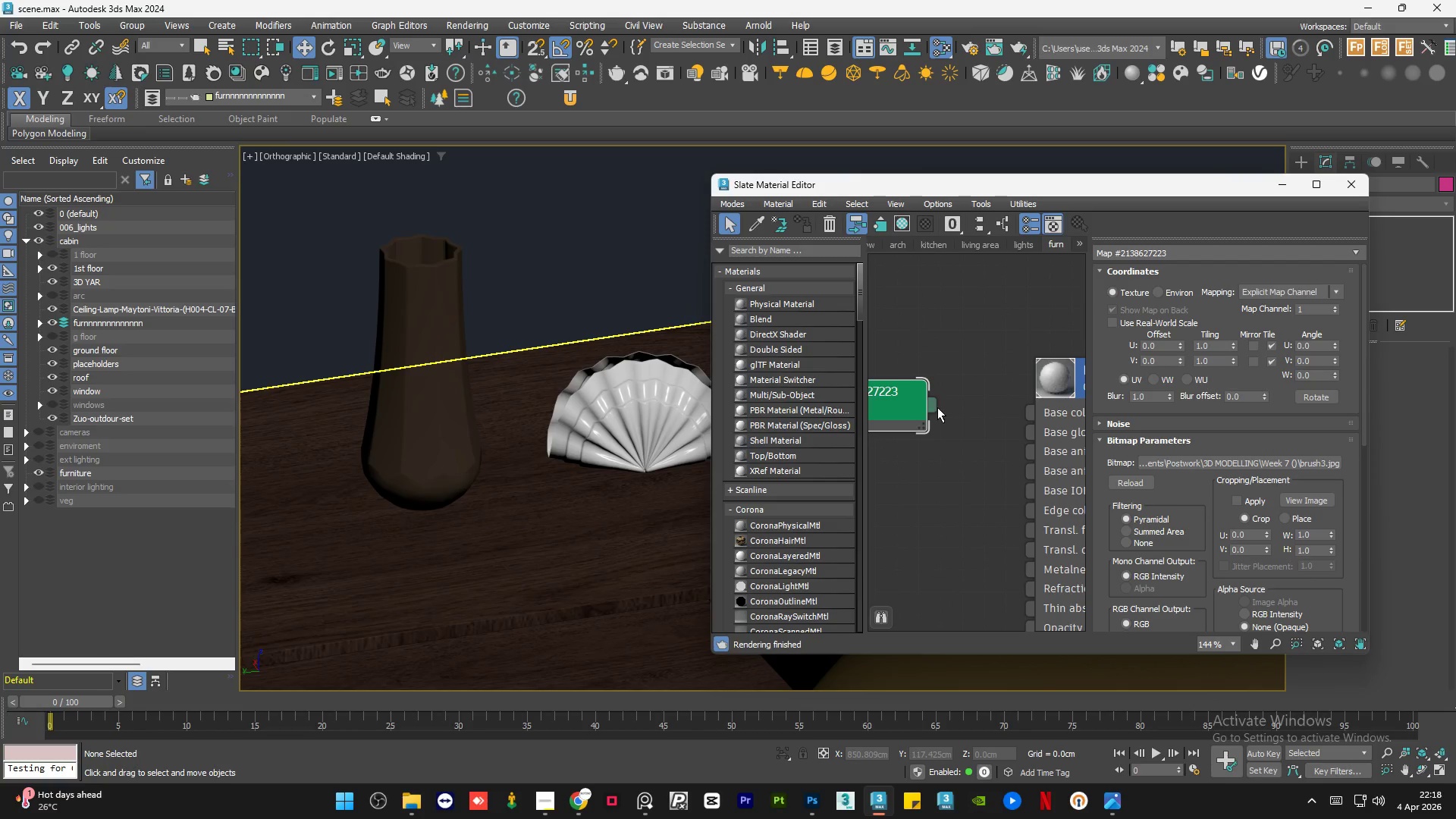 
left_click_drag(start_coordinate=[934, 407], to_coordinate=[1024, 416])
 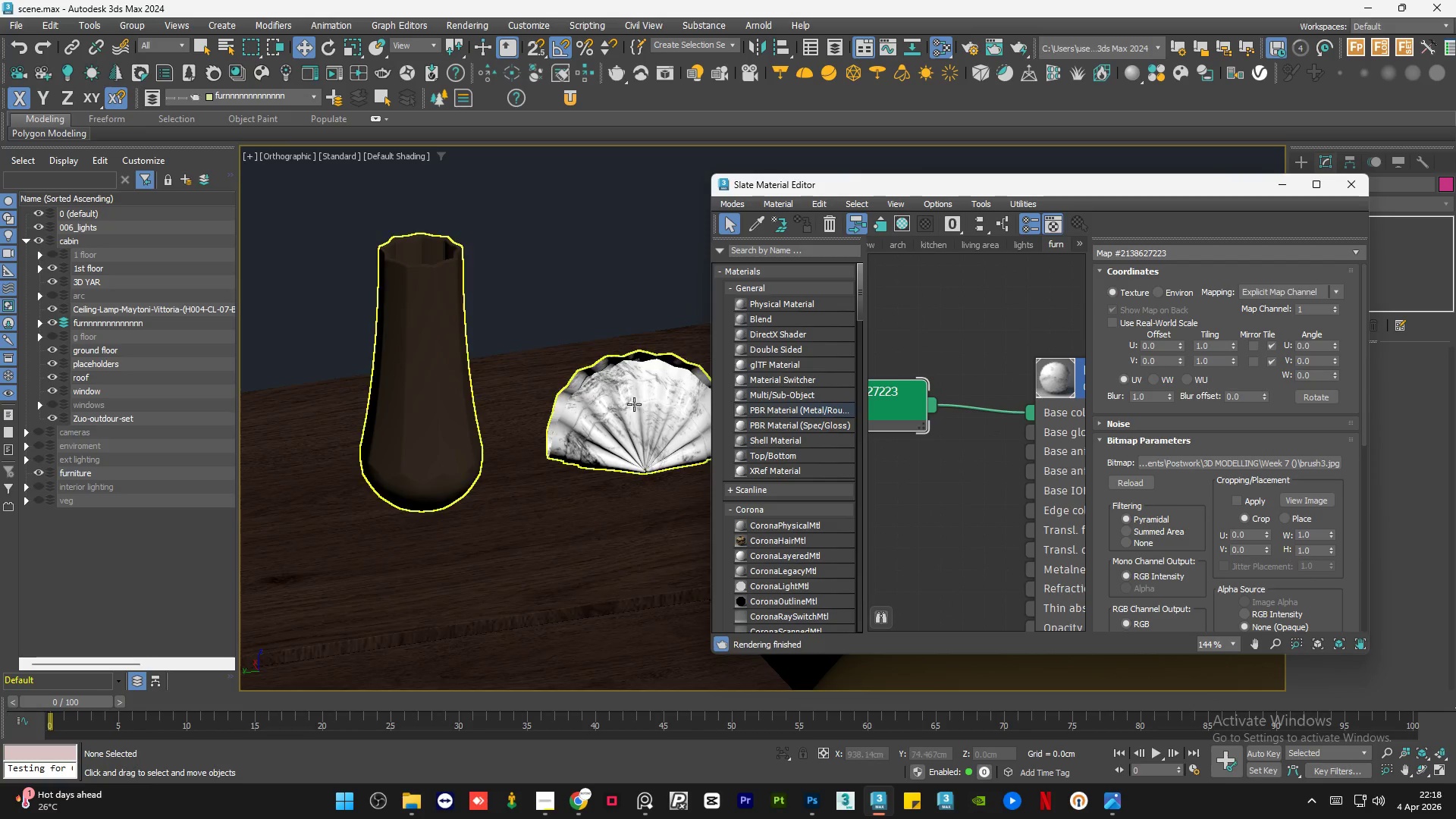 
scroll: coordinate [539, 403], scroll_direction: up, amount: 4.0
 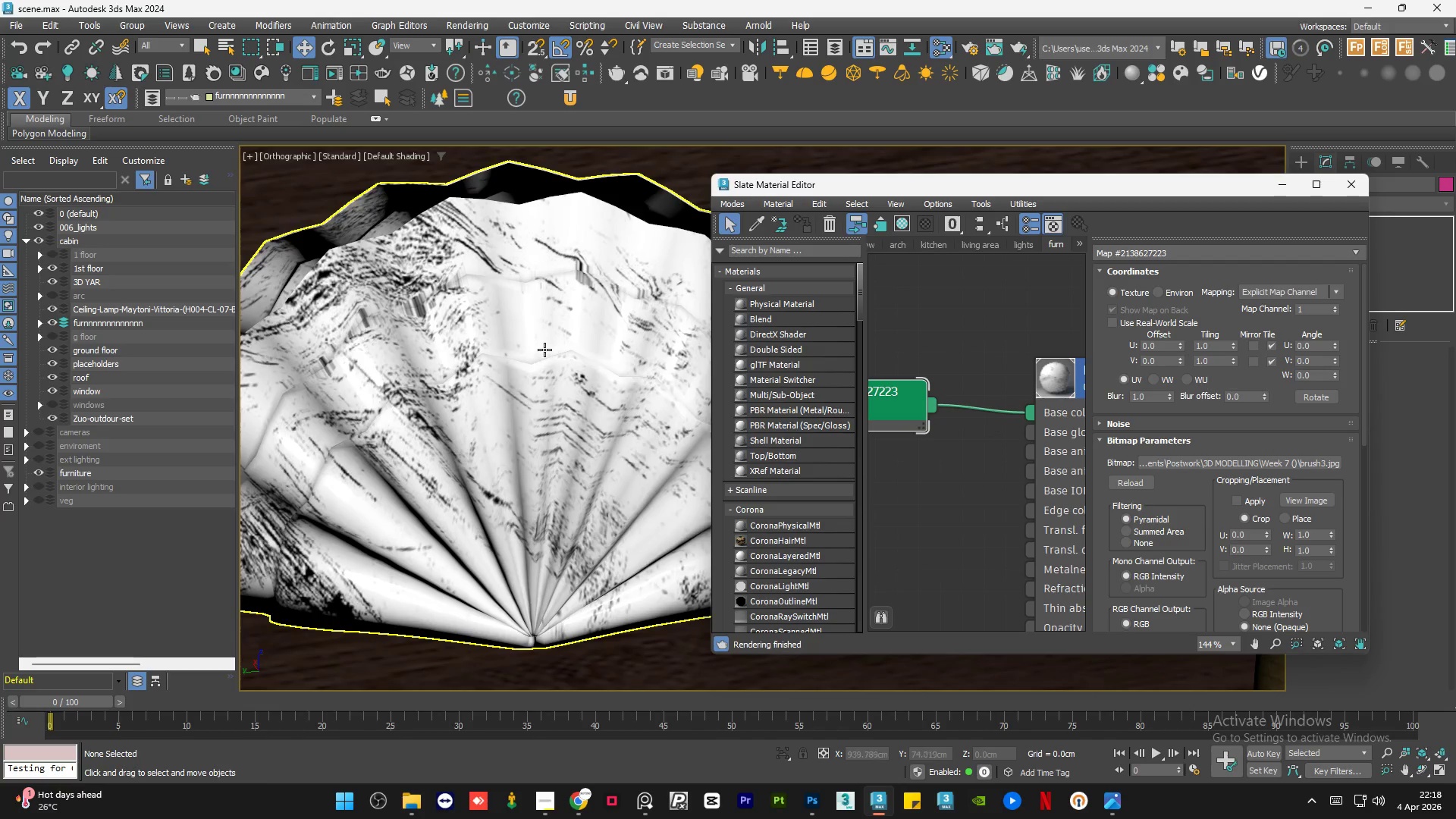 
left_click_drag(start_coordinate=[946, 385], to_coordinate=[940, 437])
 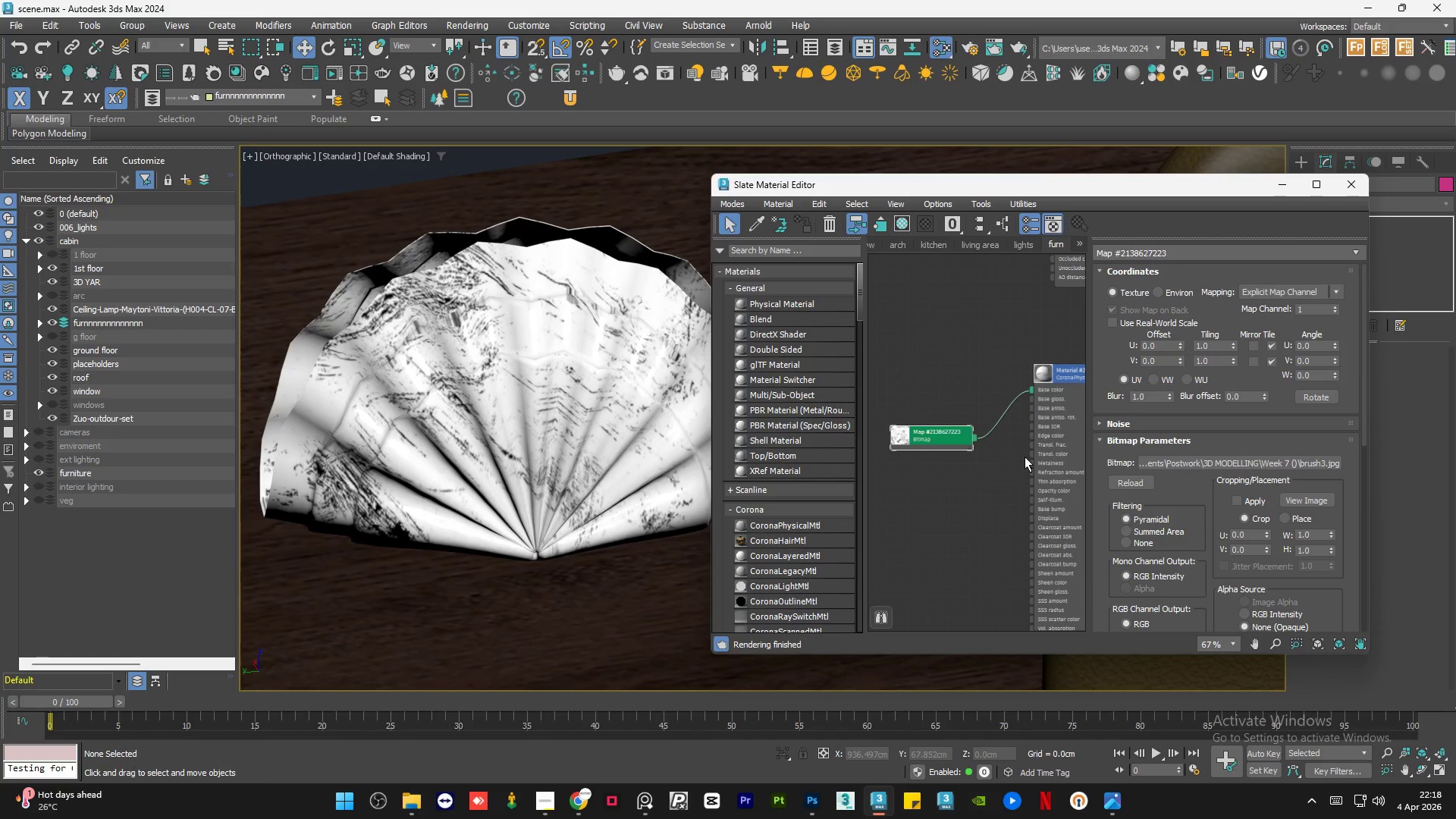 
scroll: coordinate [1032, 370], scroll_direction: down, amount: 8.0
 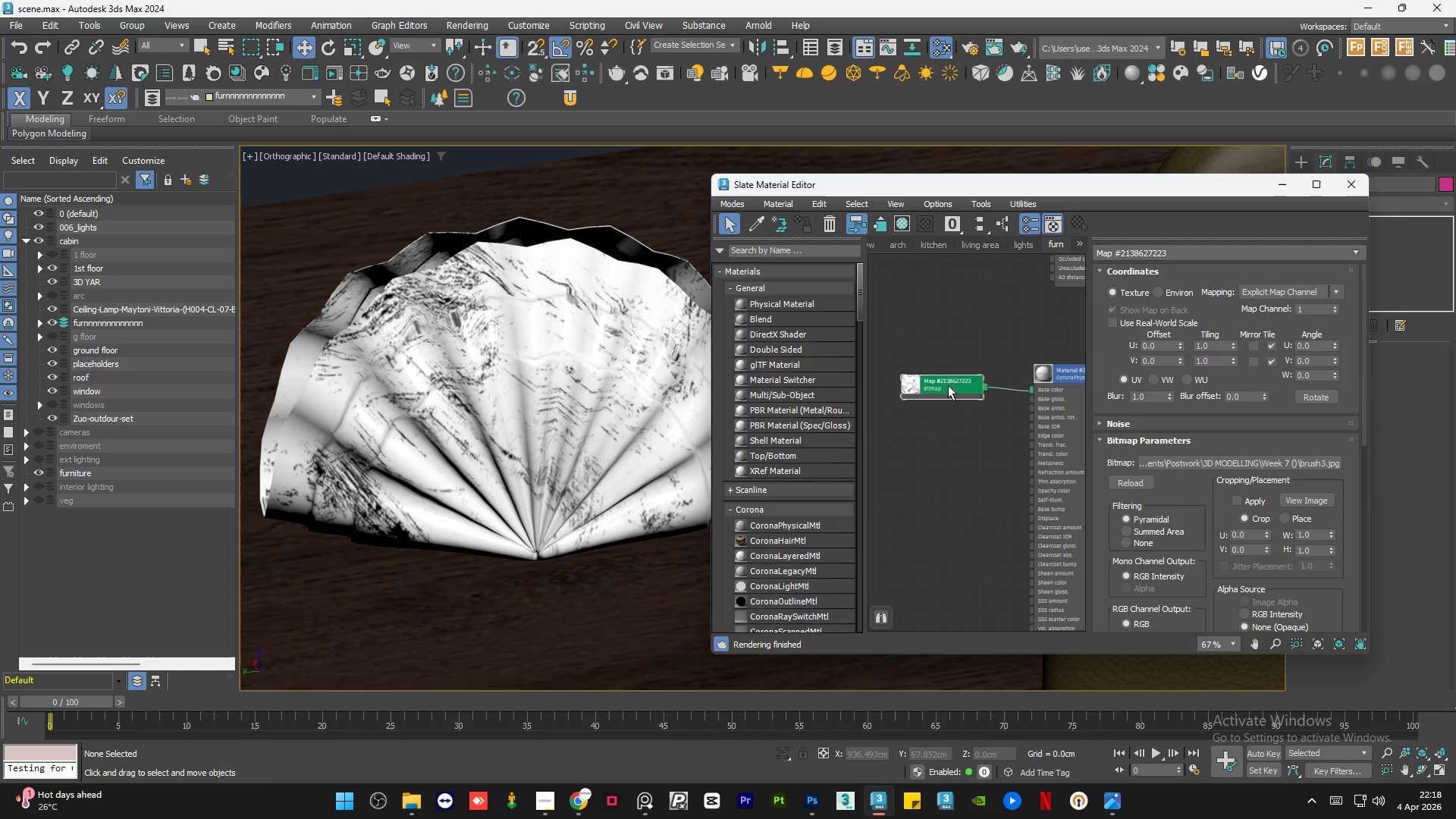 
scroll: coordinate [1032, 457], scroll_direction: up, amount: 5.0
 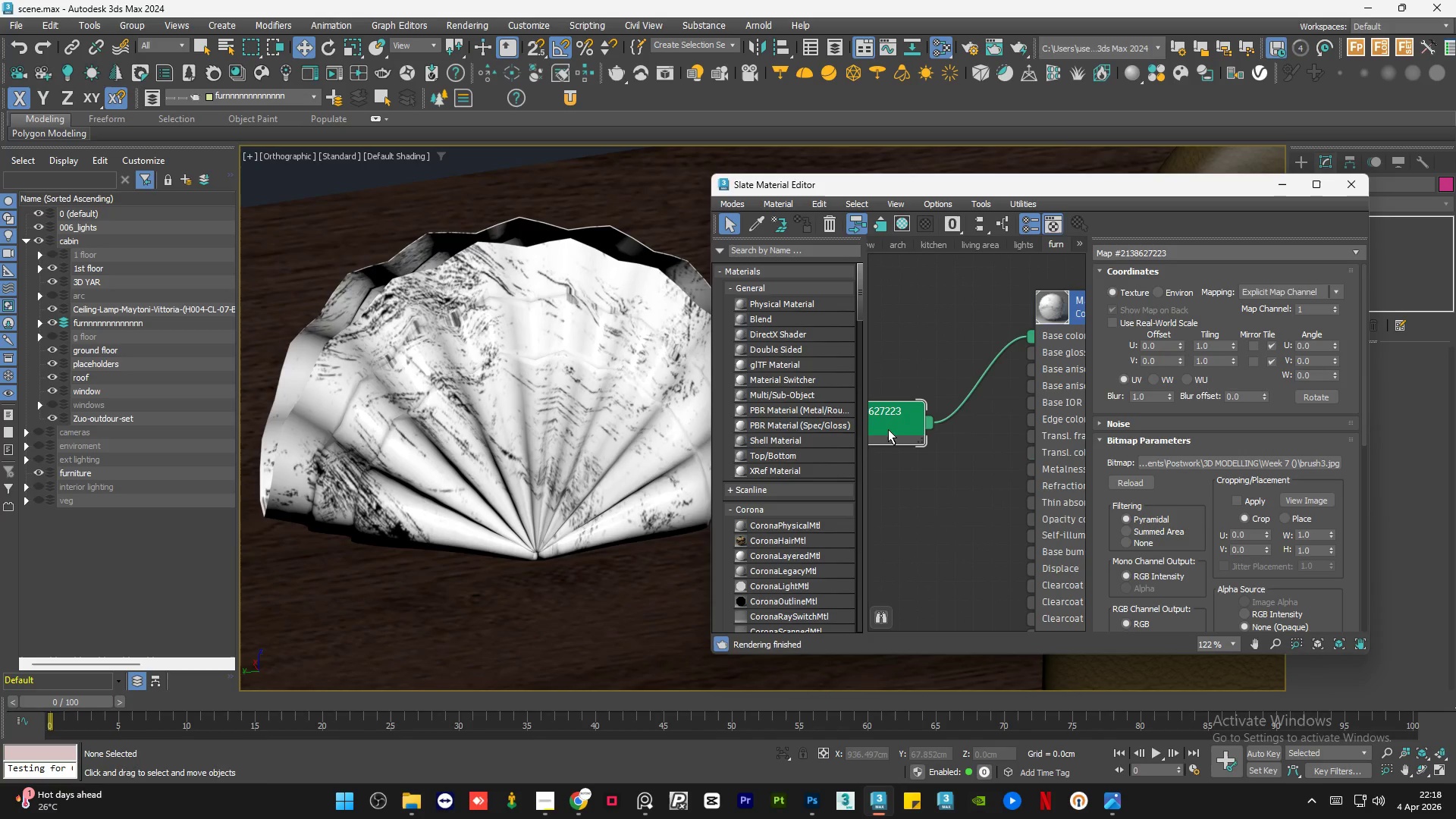 
left_click_drag(start_coordinate=[886, 429], to_coordinate=[894, 375])
 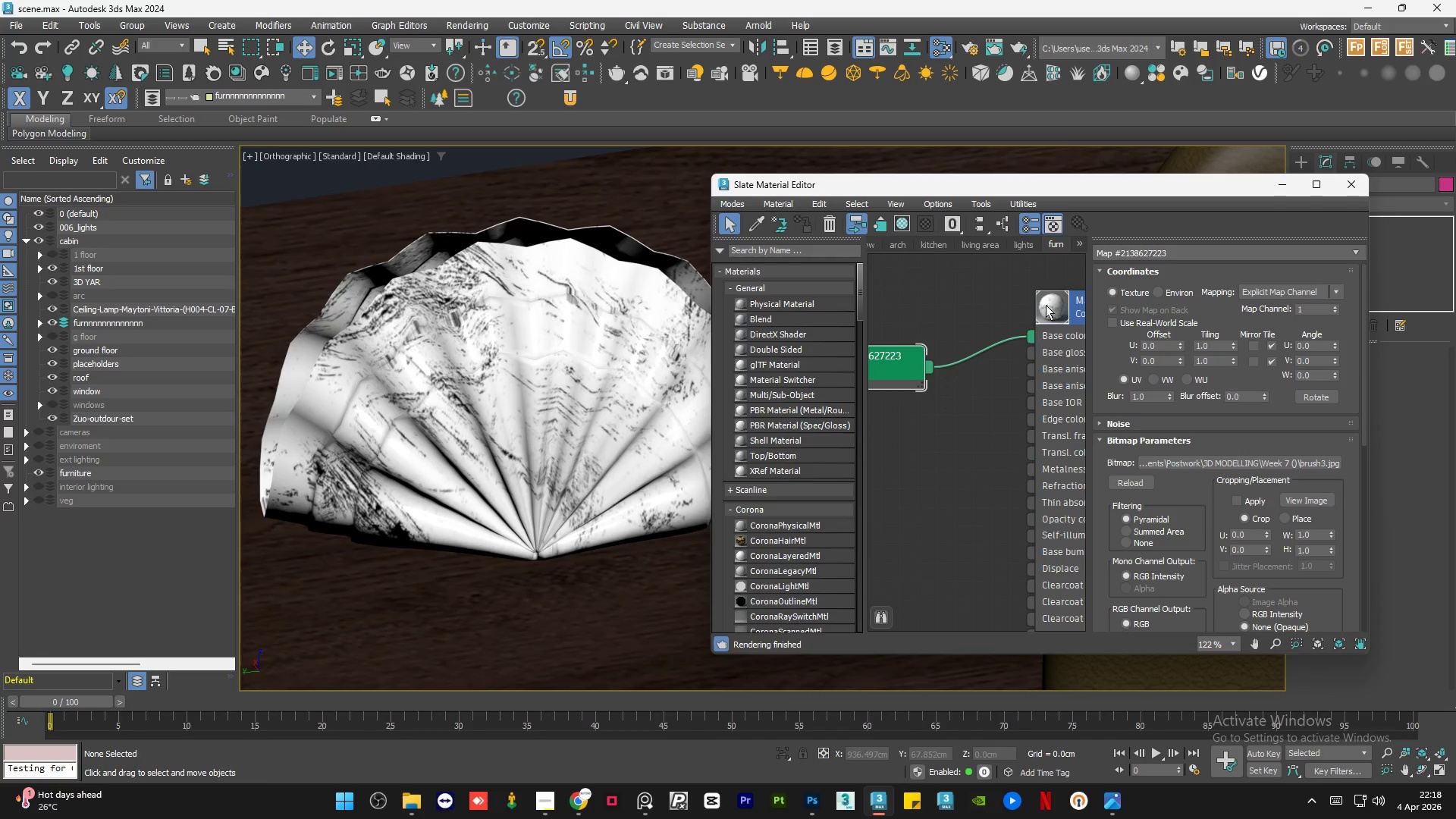 
scroll: coordinate [1060, 295], scroll_direction: up, amount: 5.0
 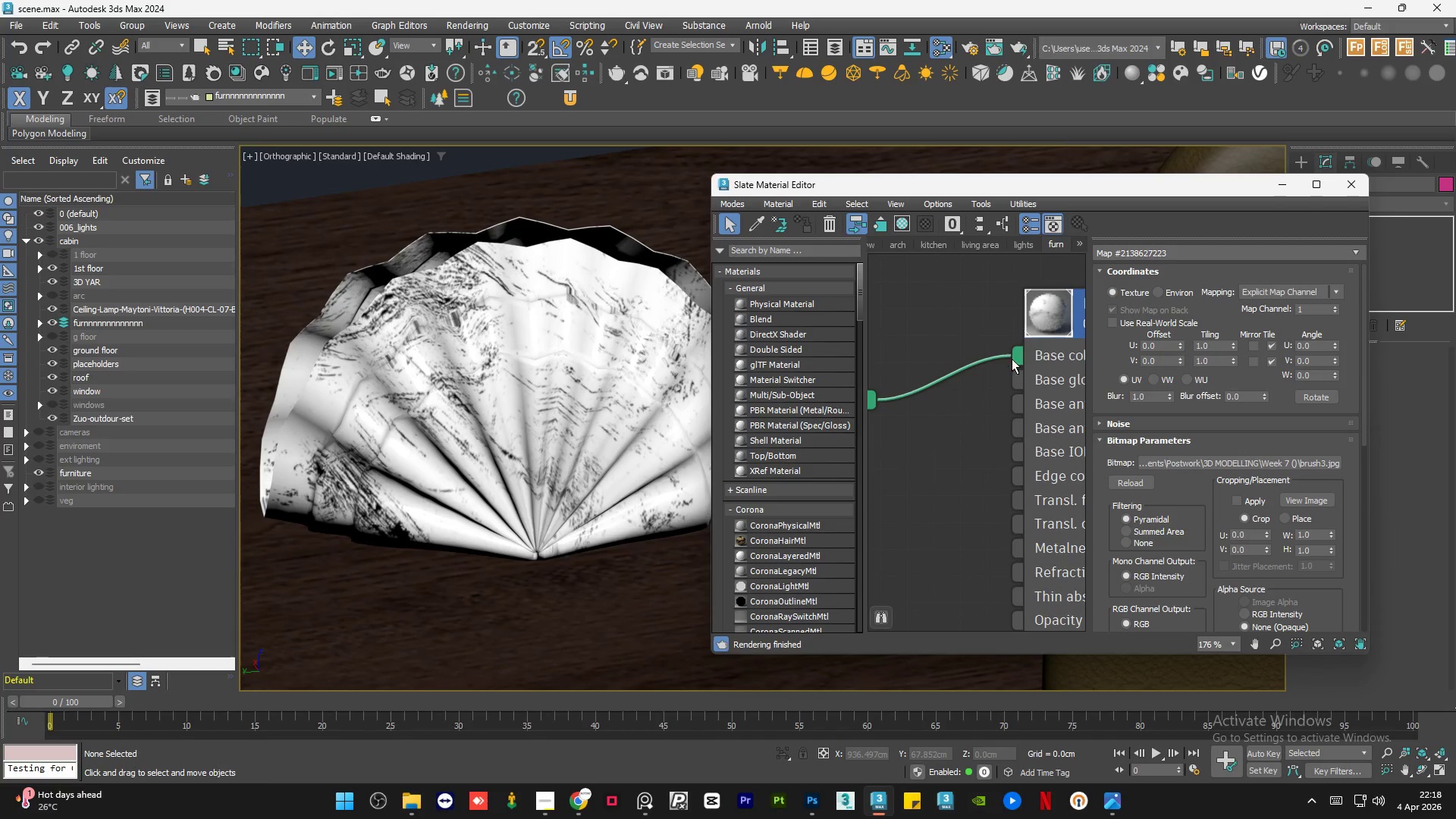 
left_click_drag(start_coordinate=[1013, 356], to_coordinate=[1013, 386])
 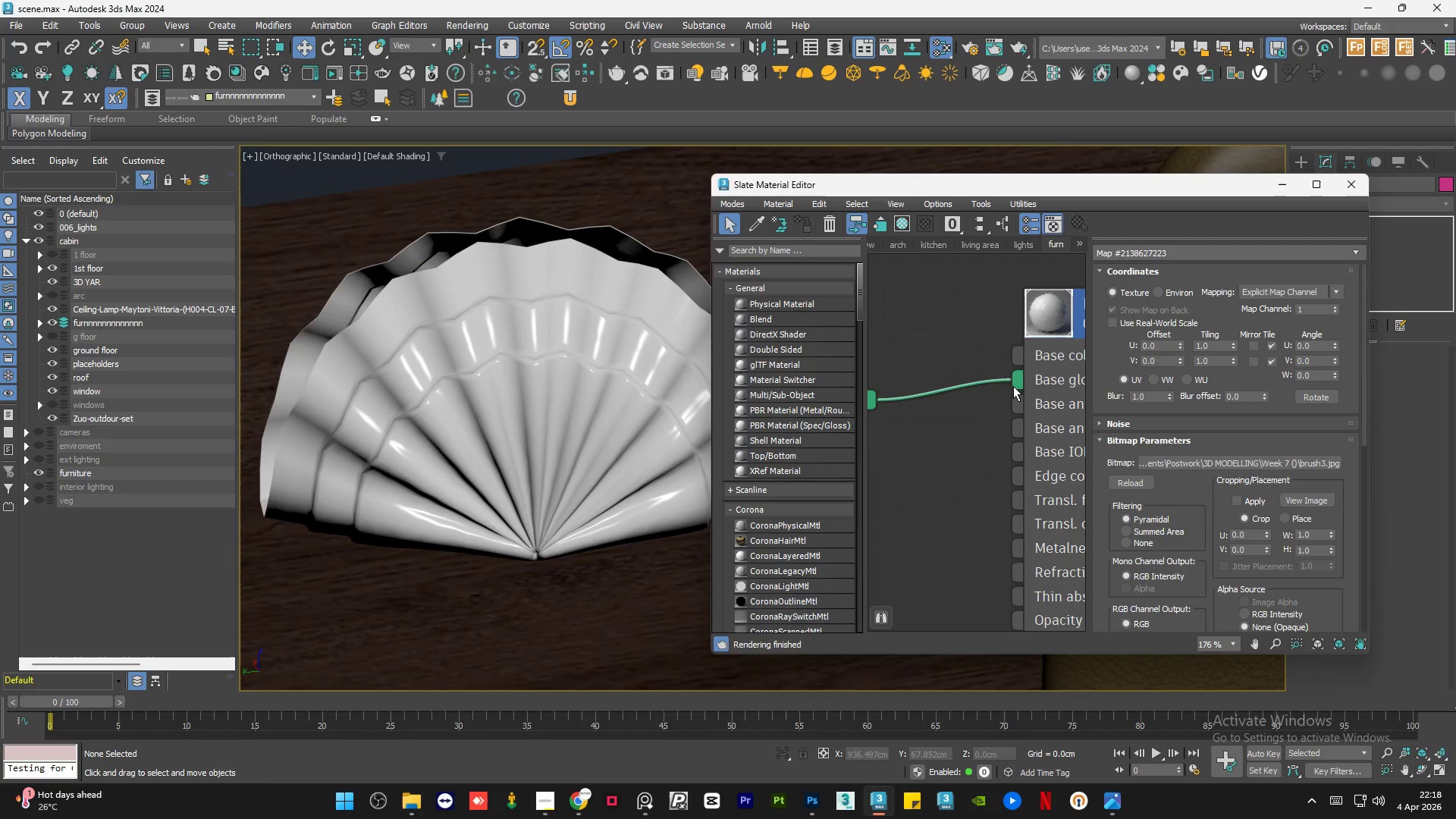 
scroll: coordinate [975, 334], scroll_direction: down, amount: 8.0
 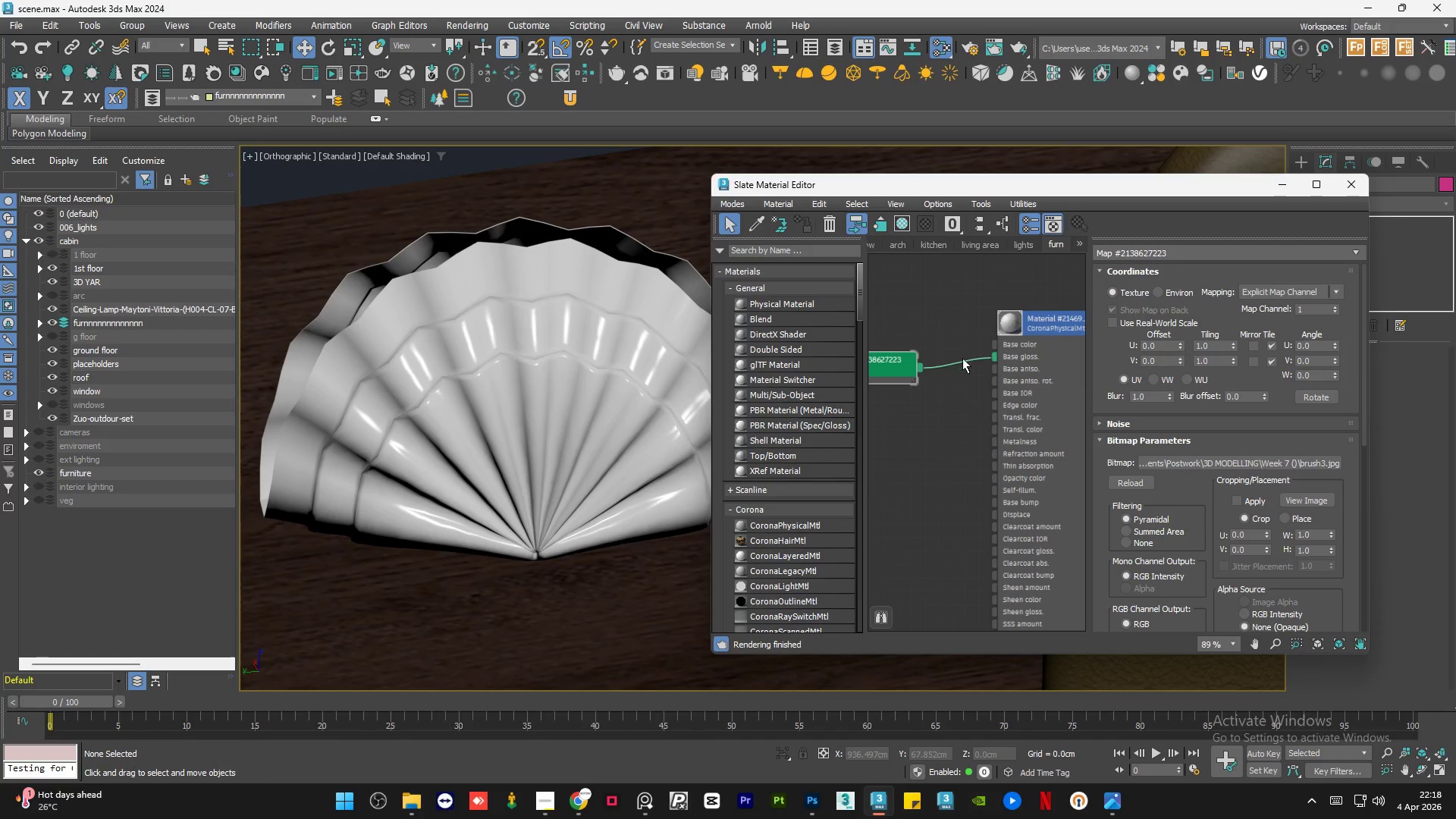 
scroll: coordinate [956, 365], scroll_direction: up, amount: 3.0
 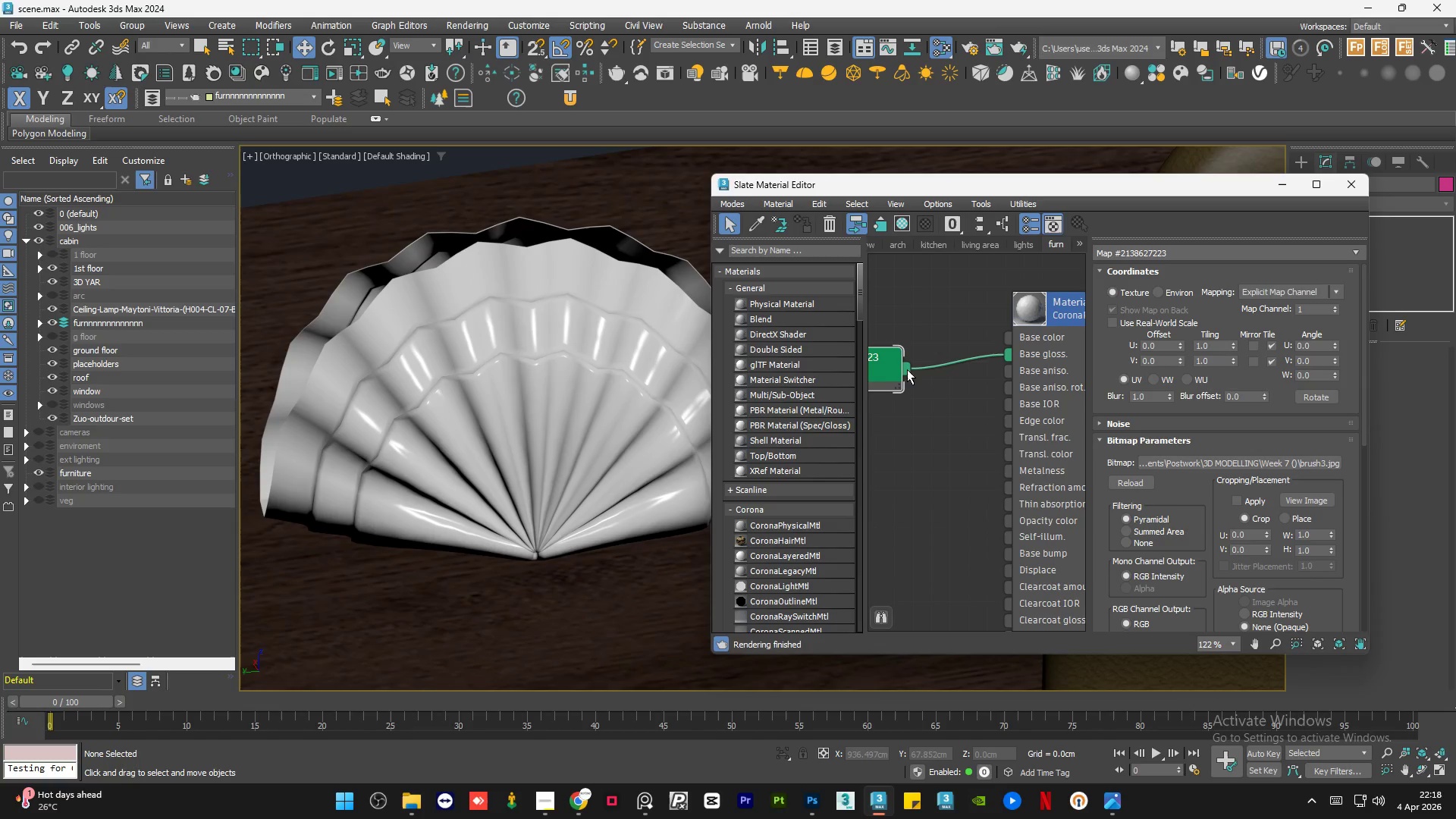 
left_click_drag(start_coordinate=[905, 369], to_coordinate=[1004, 551])
 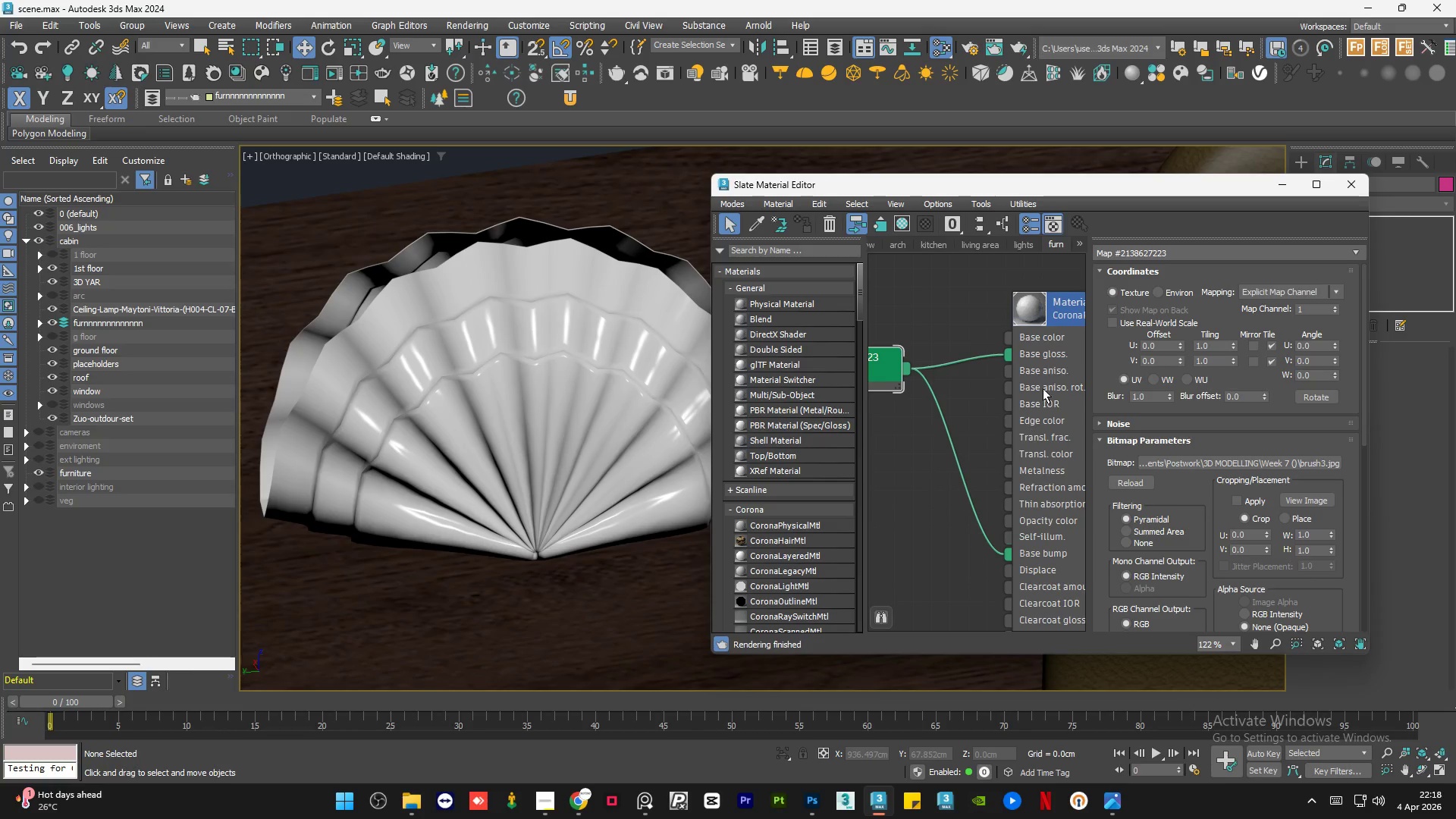 
scroll: coordinate [1062, 362], scroll_direction: down, amount: 4.0
 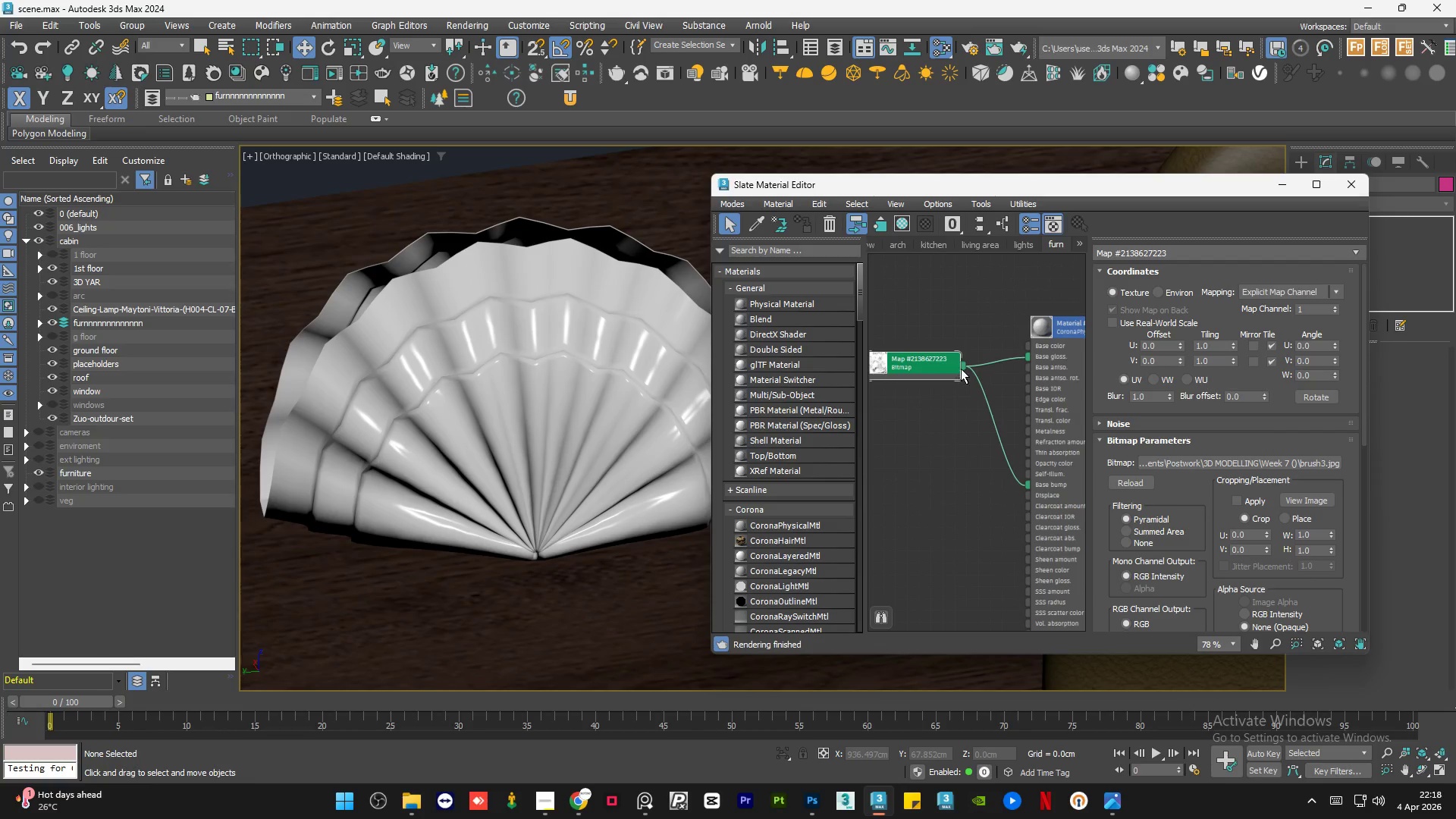 
left_click_drag(start_coordinate=[962, 366], to_coordinate=[1028, 343])
 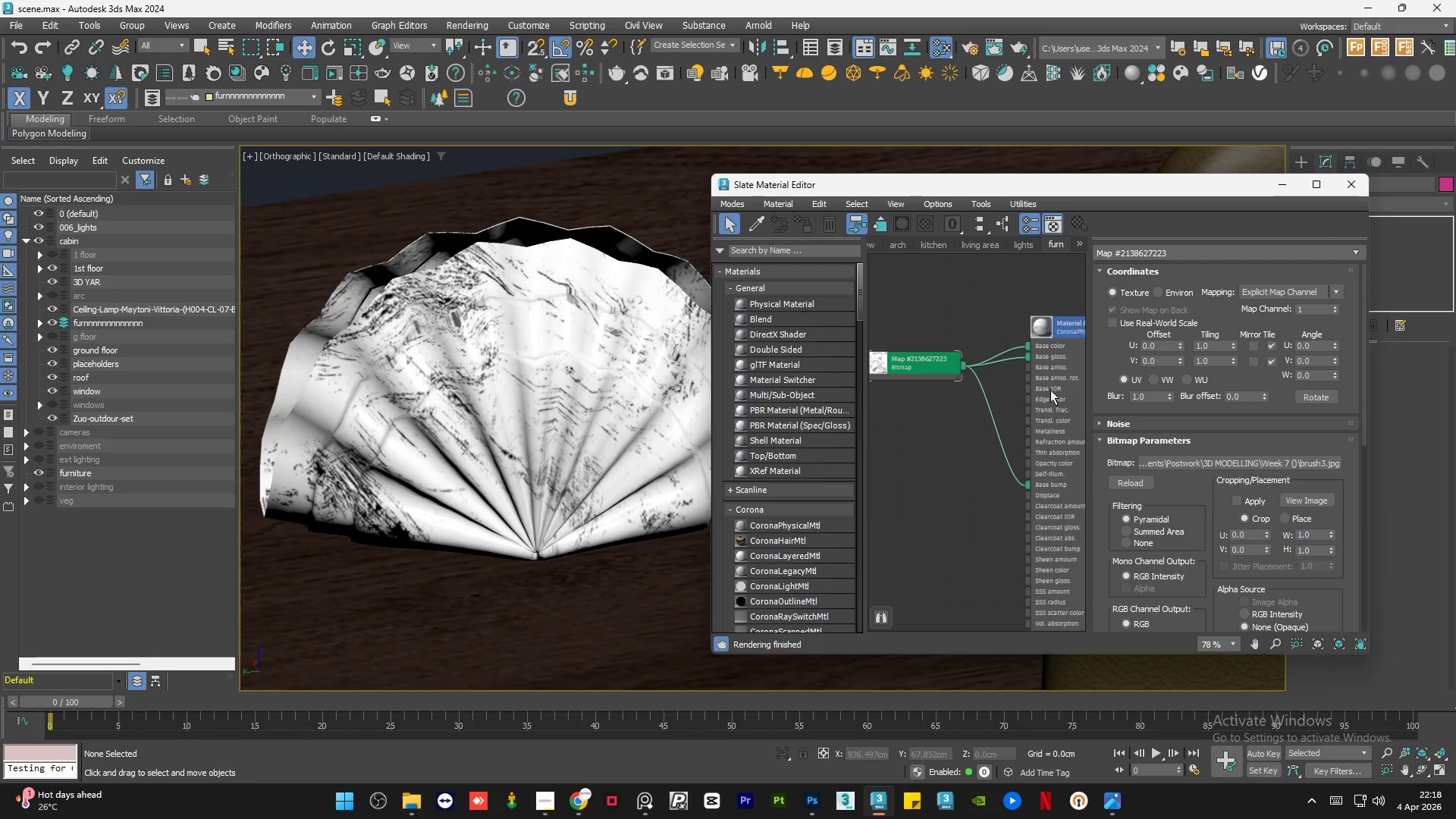 
double_click([1060, 400])
 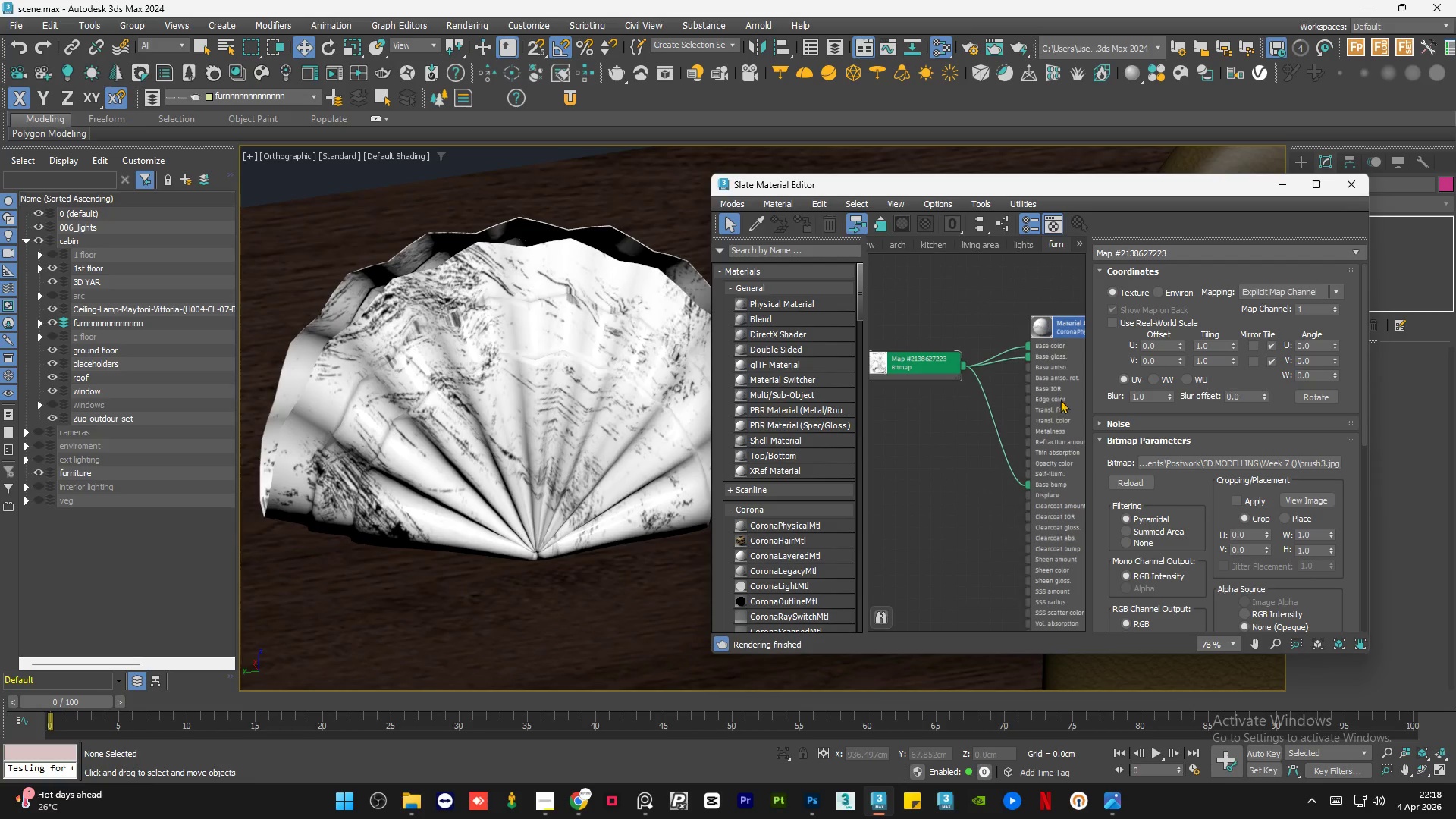 
triple_click([1060, 400])
 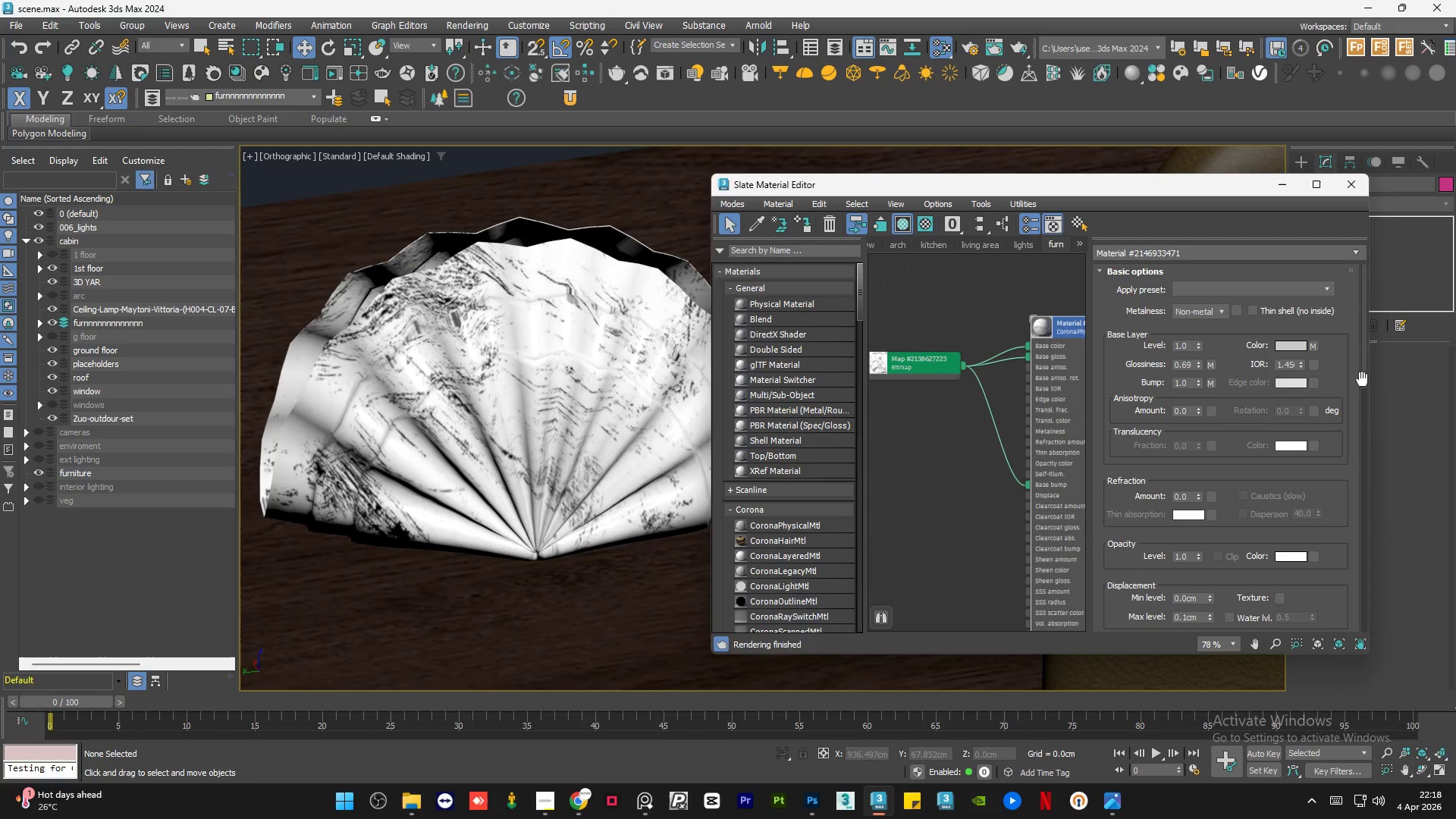 
left_click_drag(start_coordinate=[1365, 368], to_coordinate=[1374, 554])
 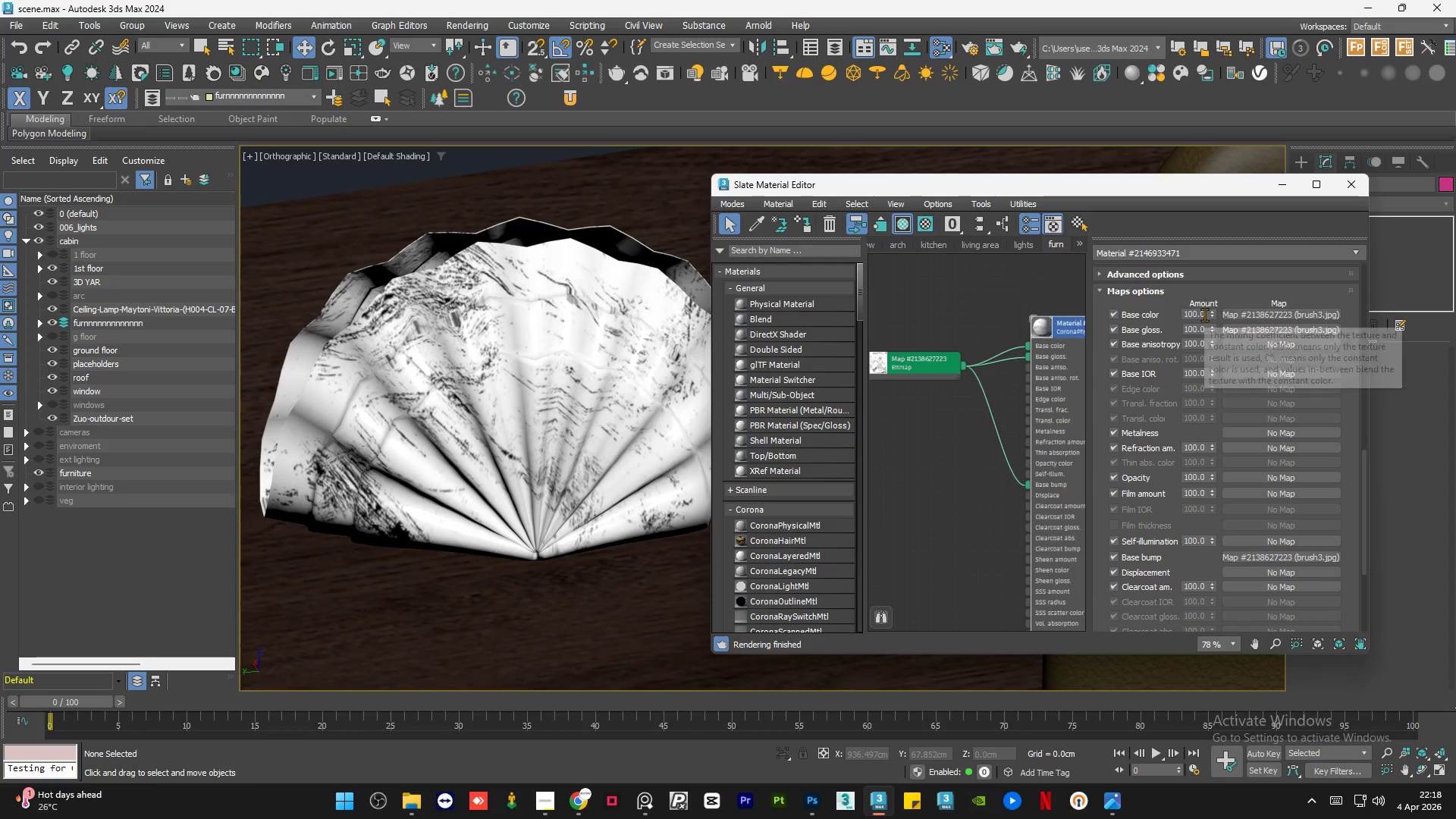 
double_click([1204, 315])
 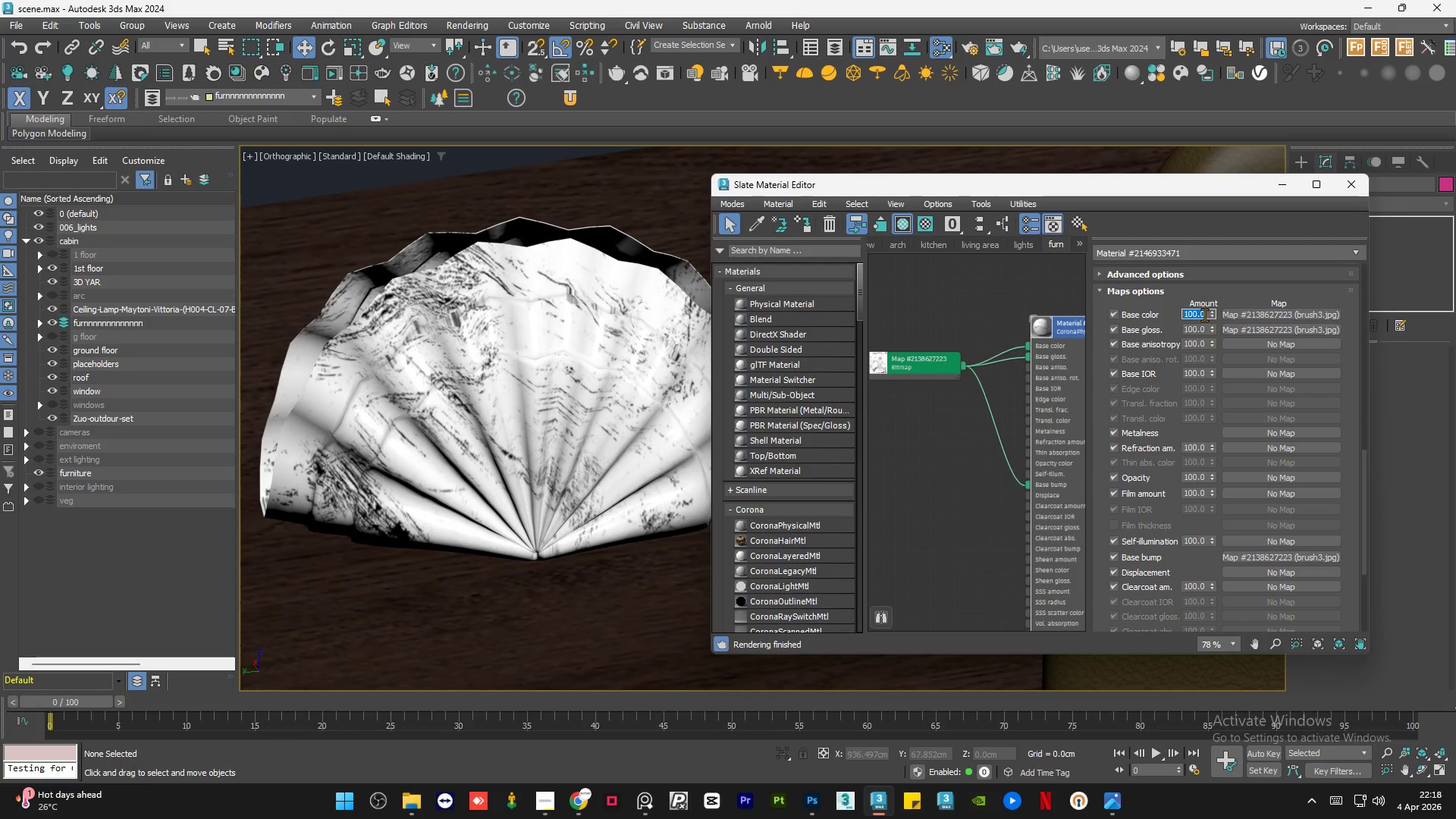 
key(Numpad3)
 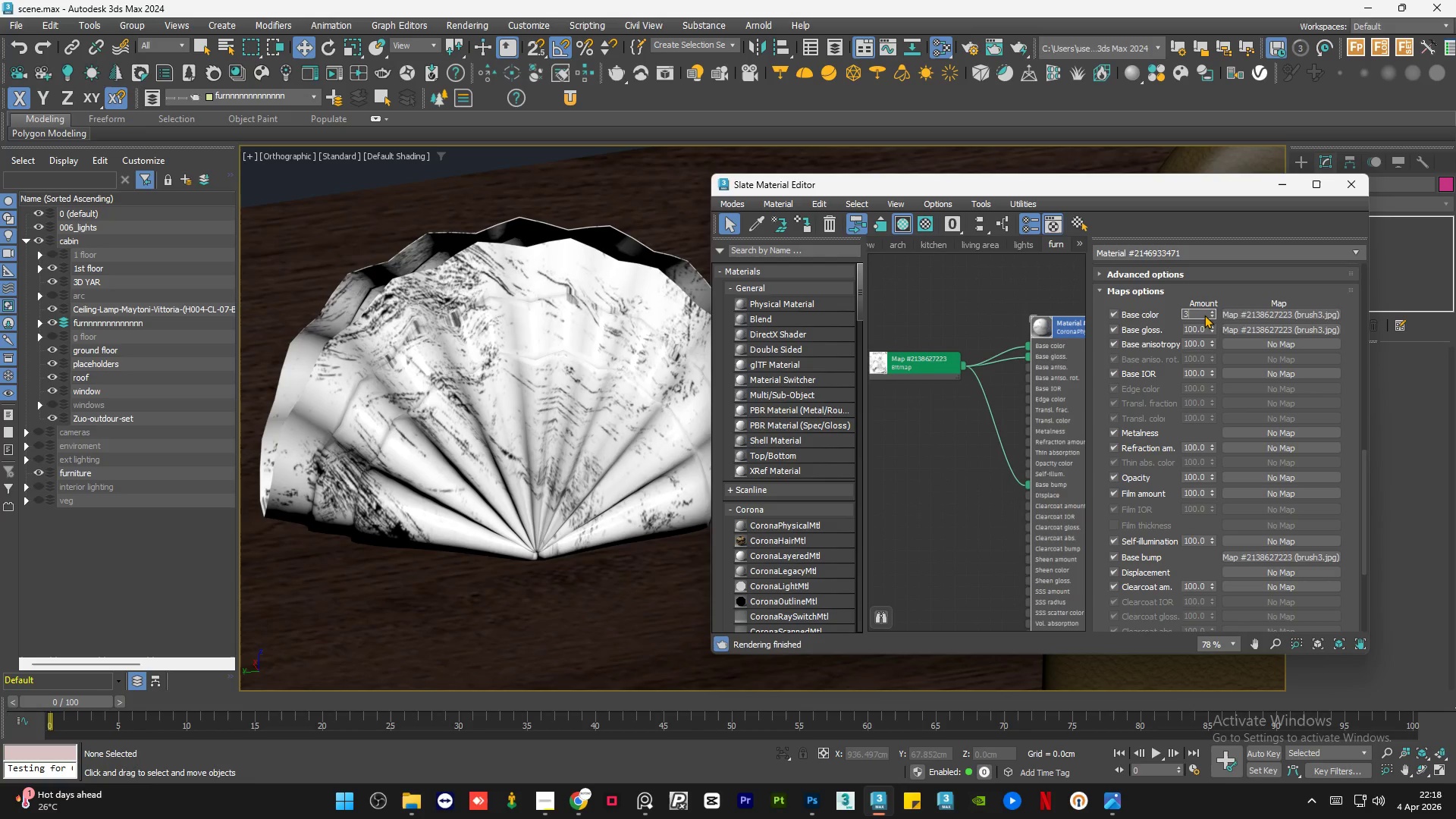 
key(Numpad0)
 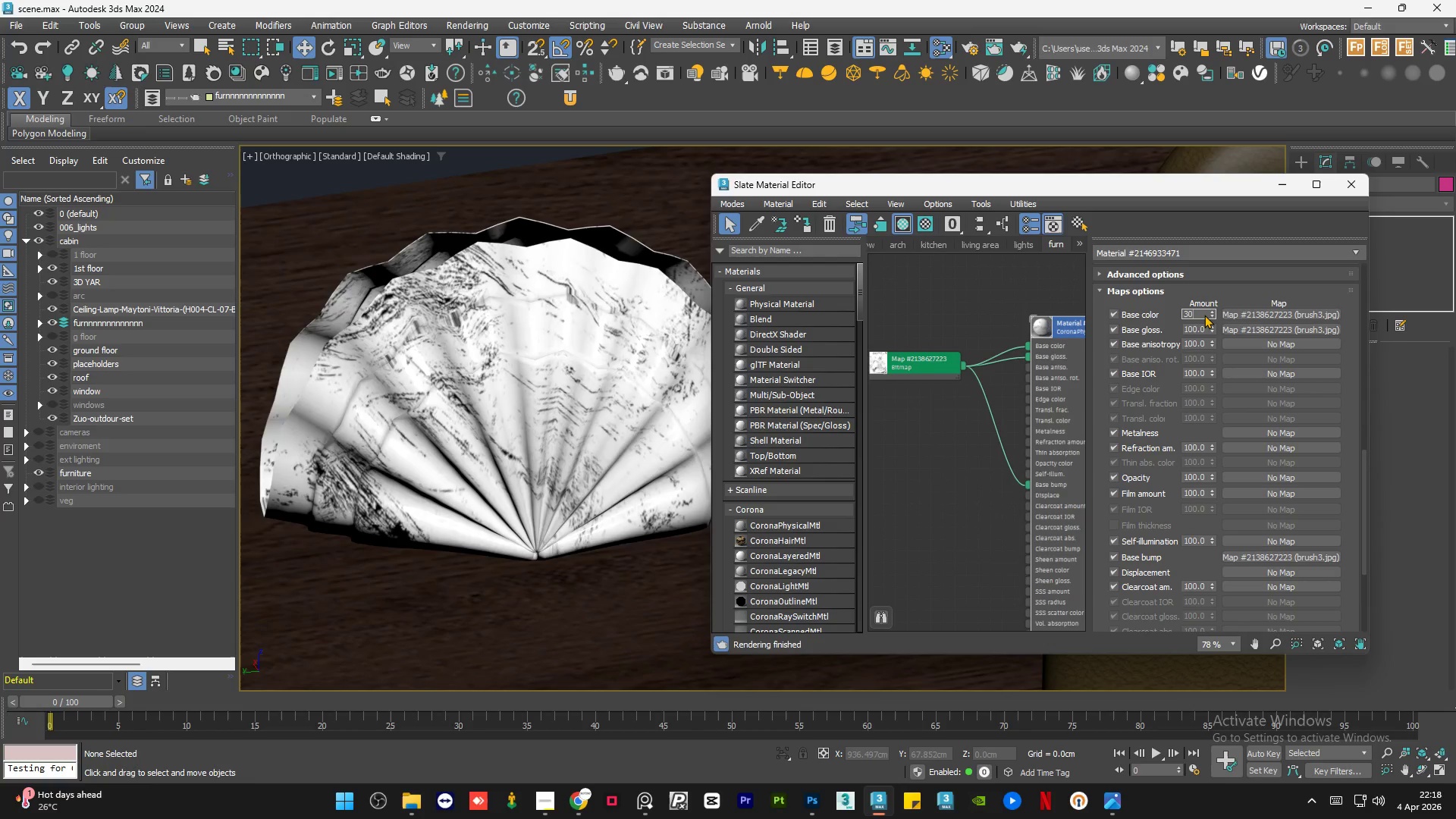 
key(NumpadEnter)
 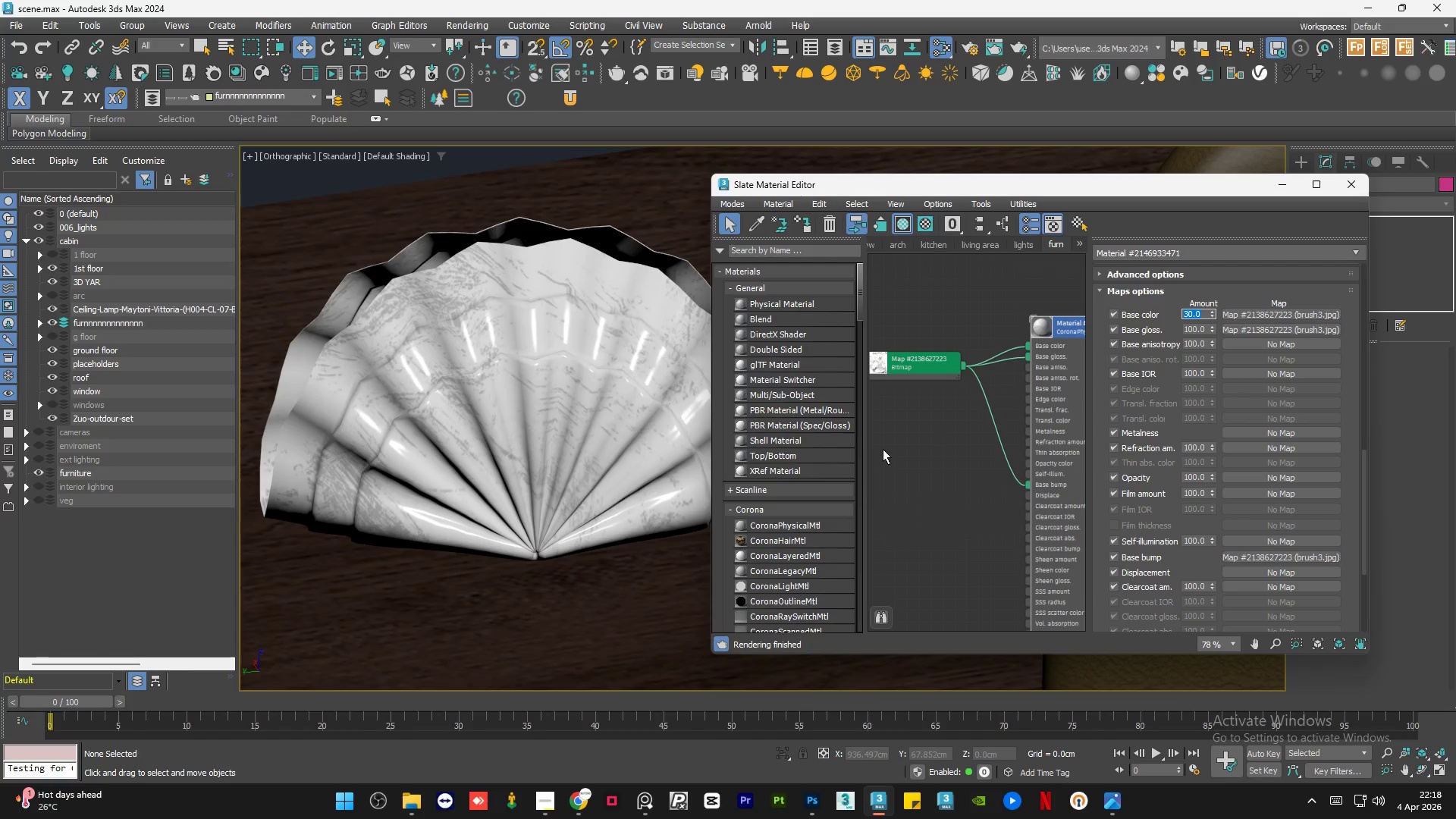 
double_click([904, 446])
 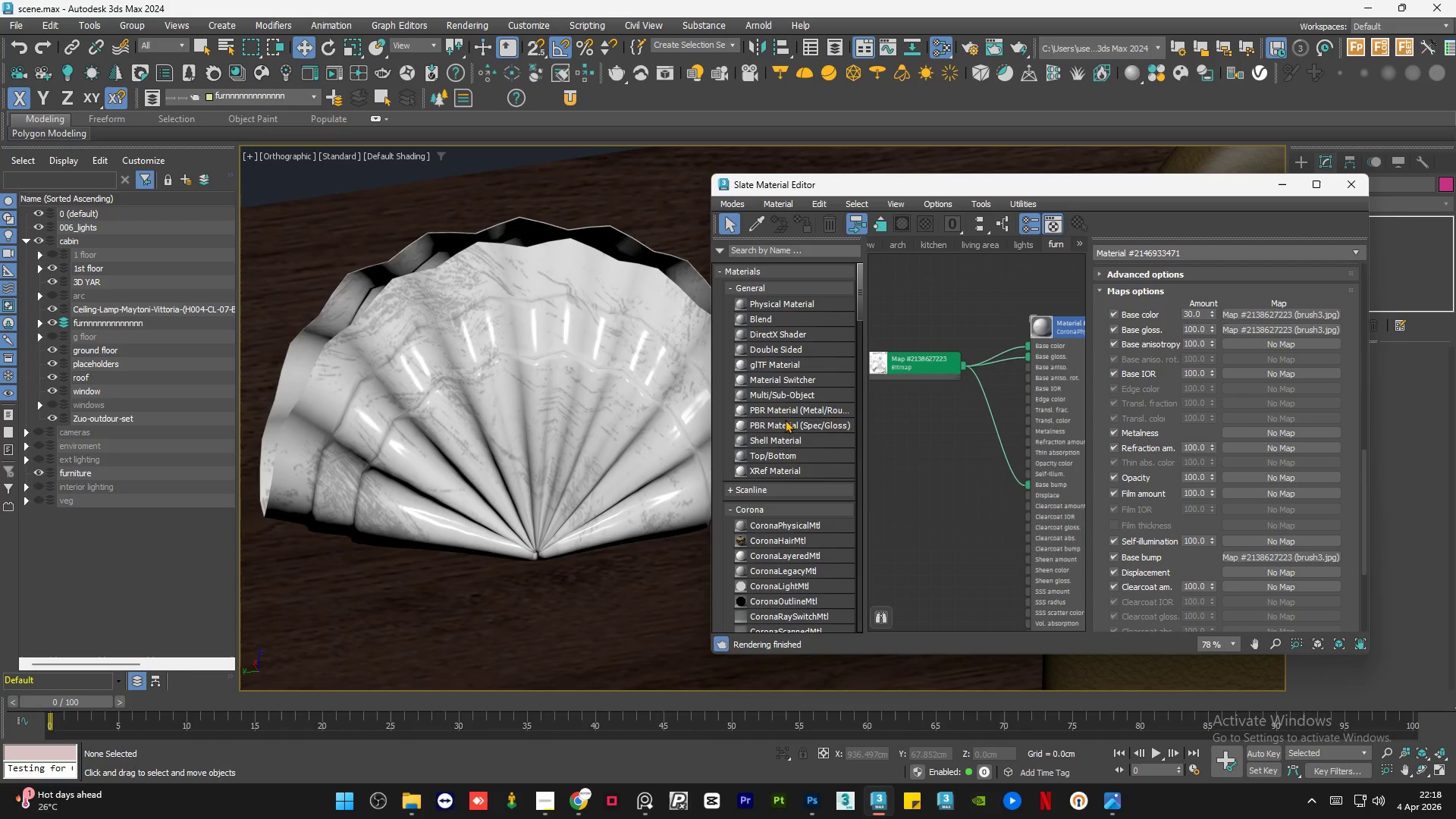 
scroll: coordinate [466, 381], scroll_direction: down, amount: 6.0
 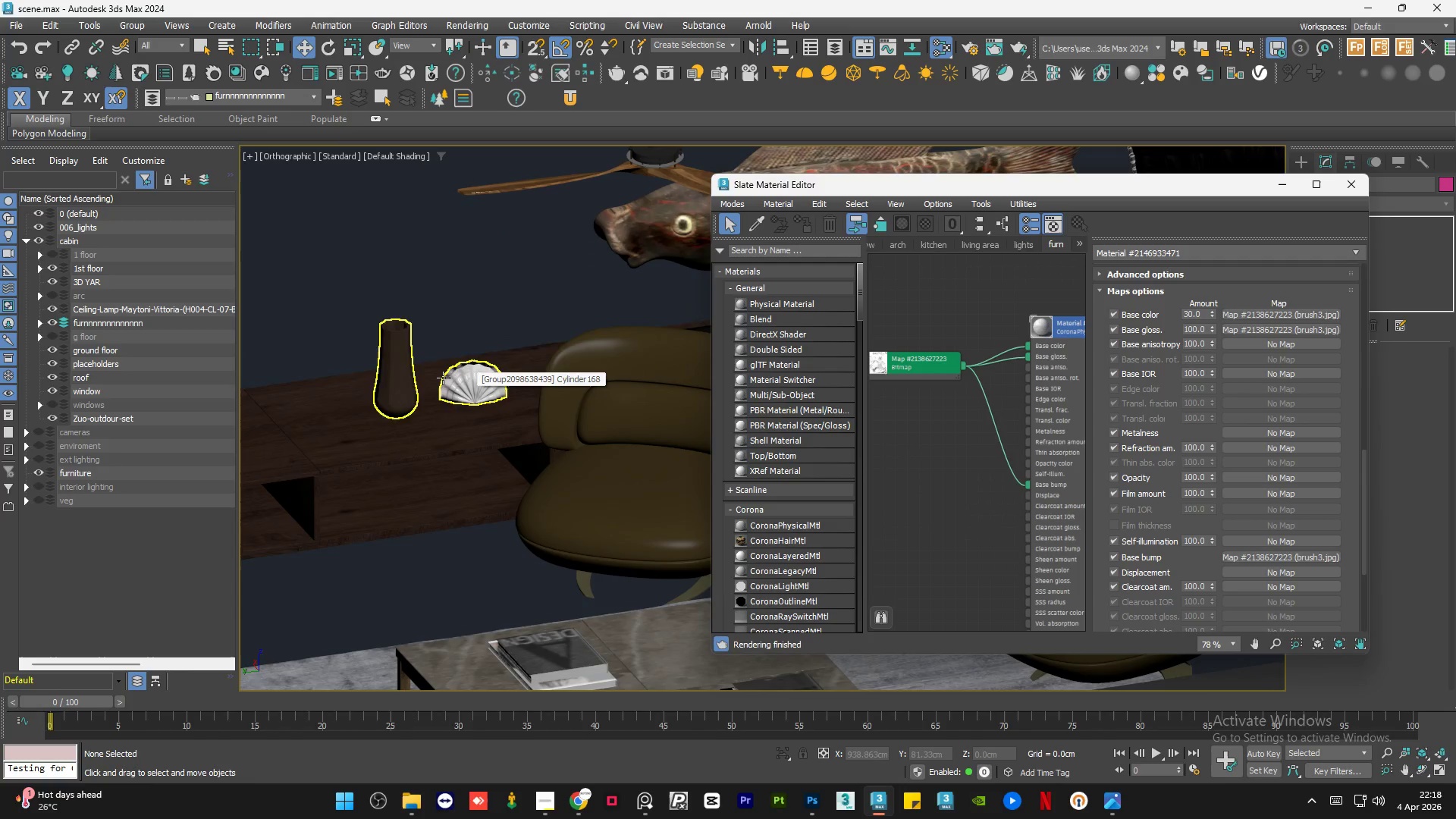 
hold_key(key=AltLeft, duration=1.5)
 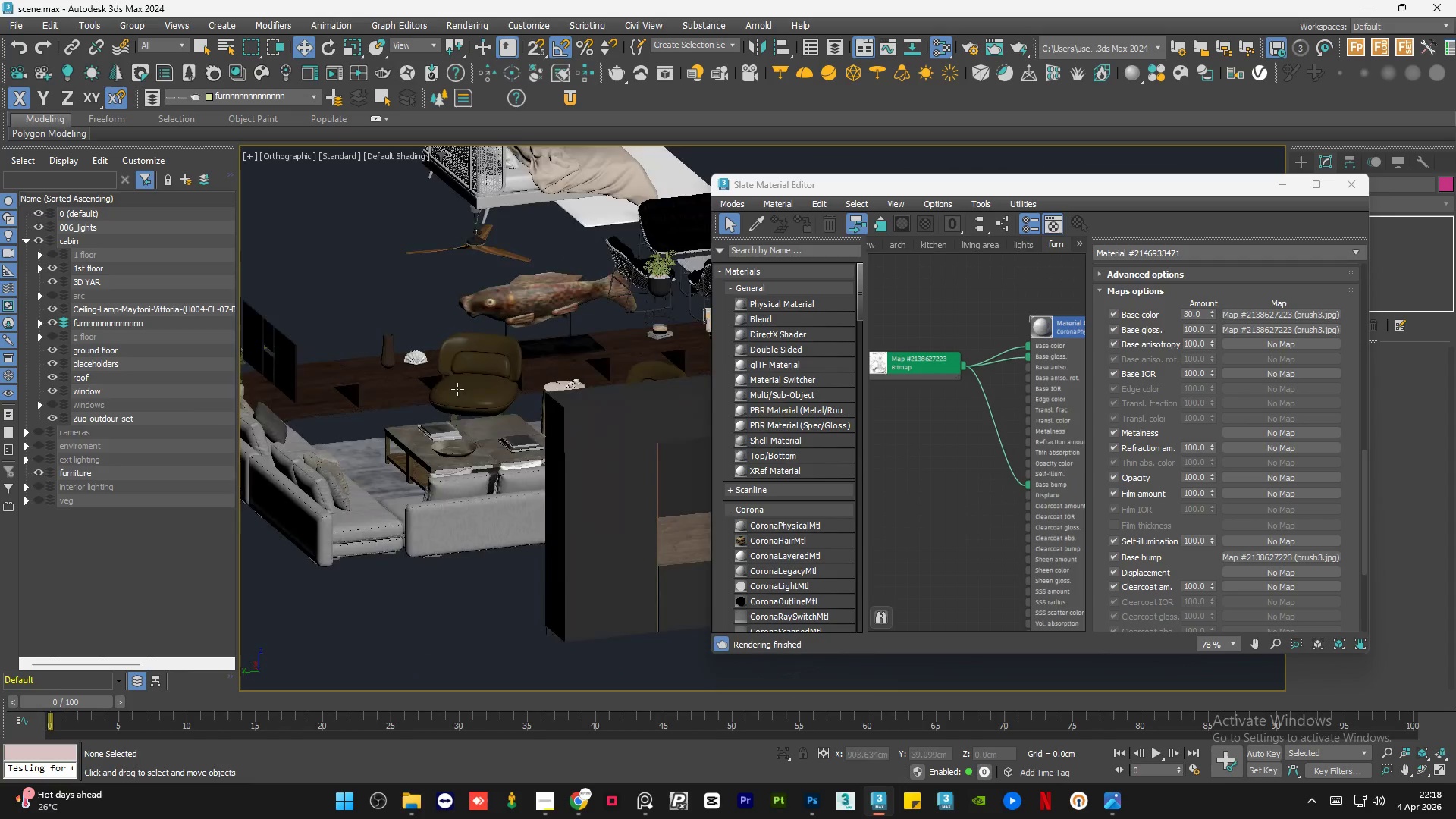 
scroll: coordinate [391, 379], scroll_direction: down, amount: 3.0
 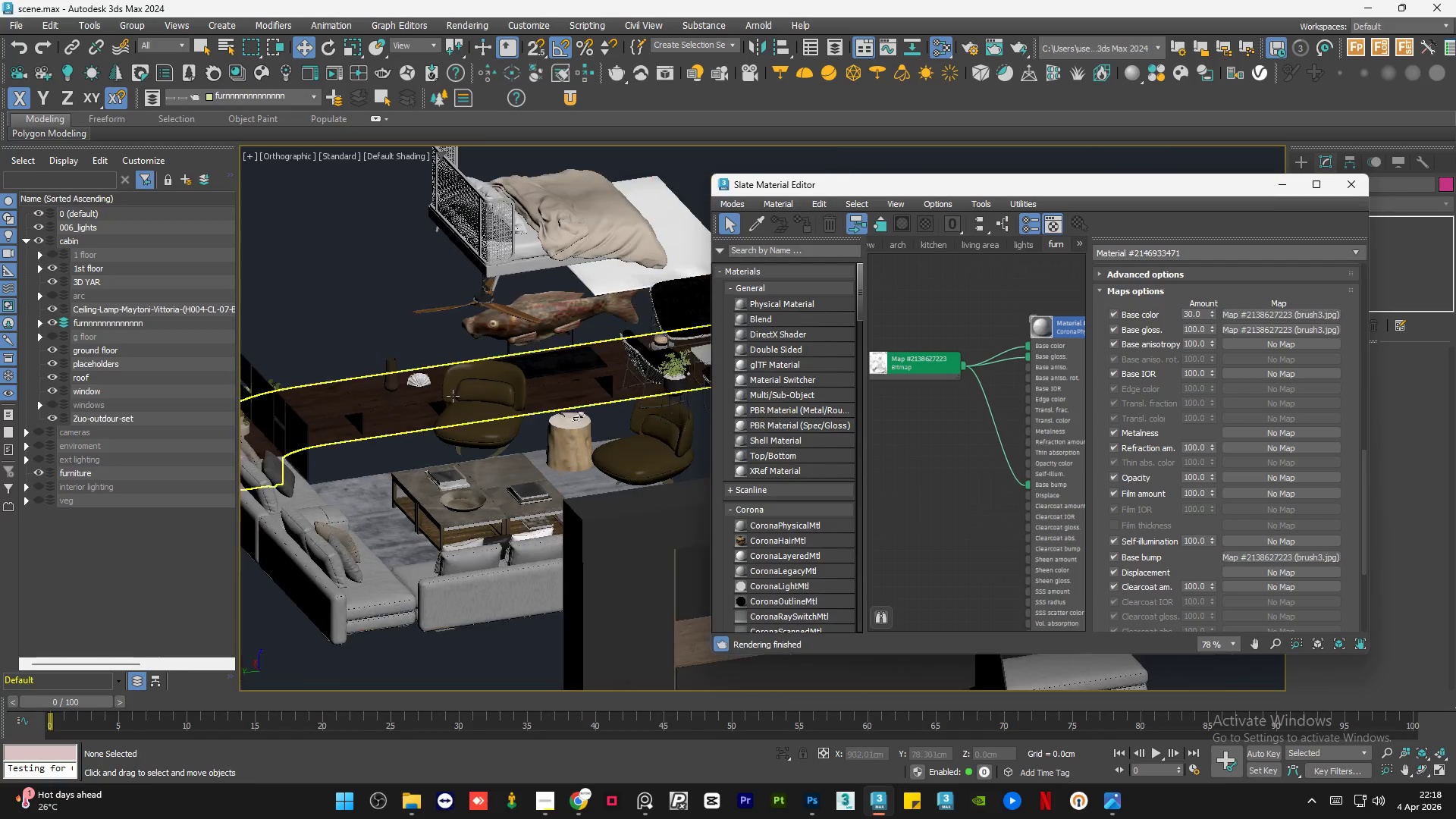 
hold_key(key=AltLeft, duration=1.52)
 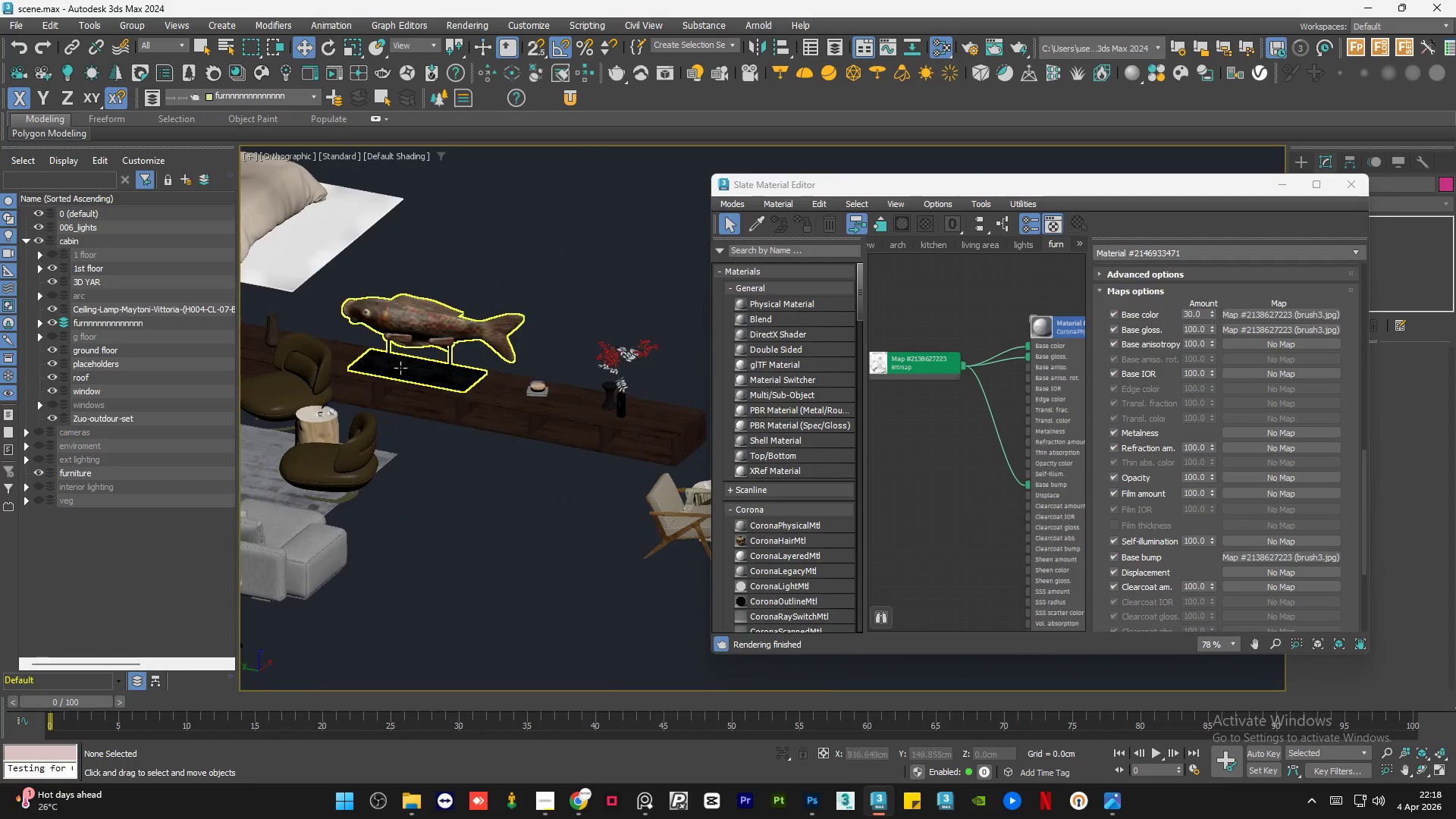 
hold_key(key=AltLeft, duration=0.75)
 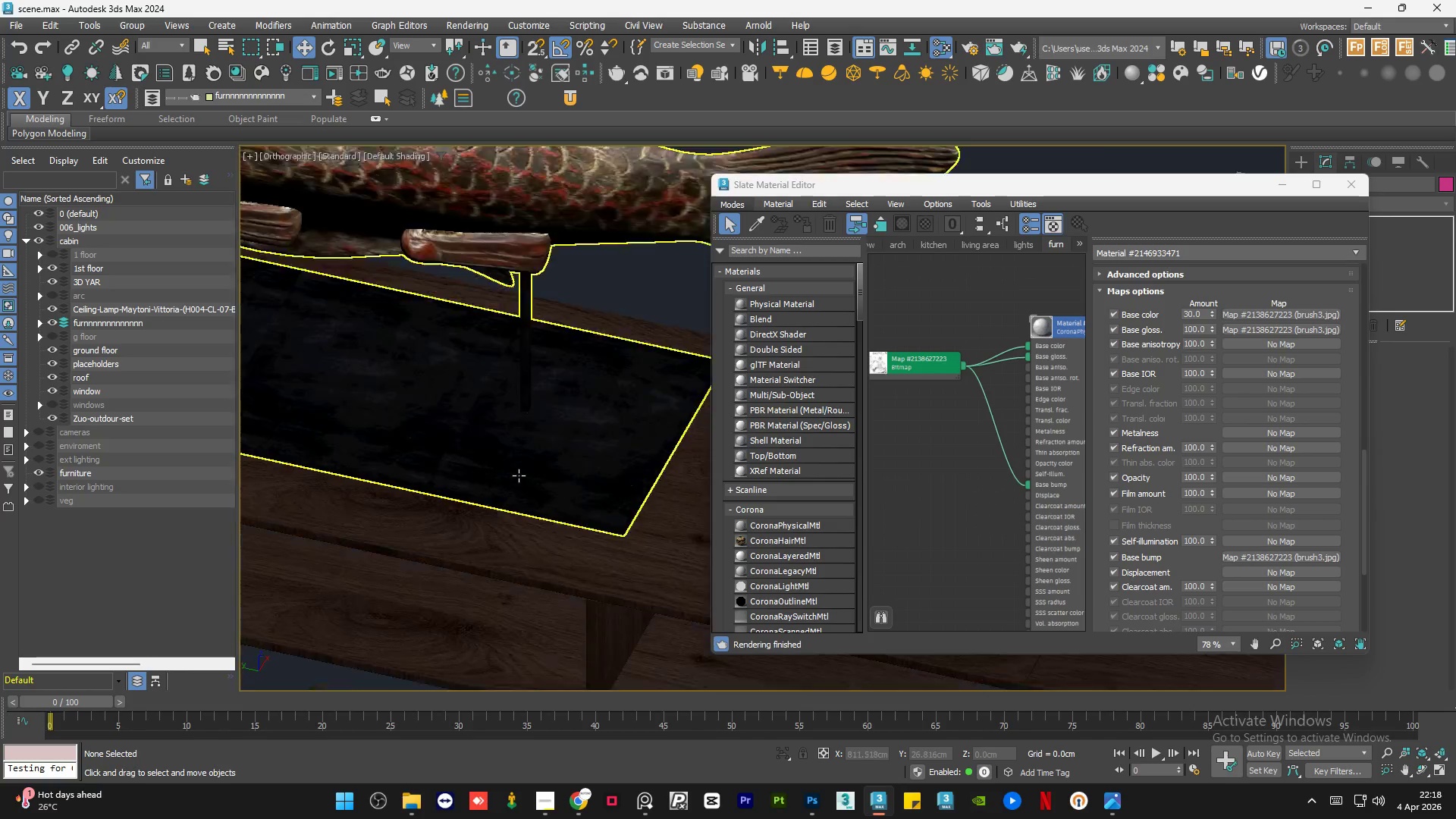 
scroll: coordinate [442, 378], scroll_direction: up, amount: 2.0
 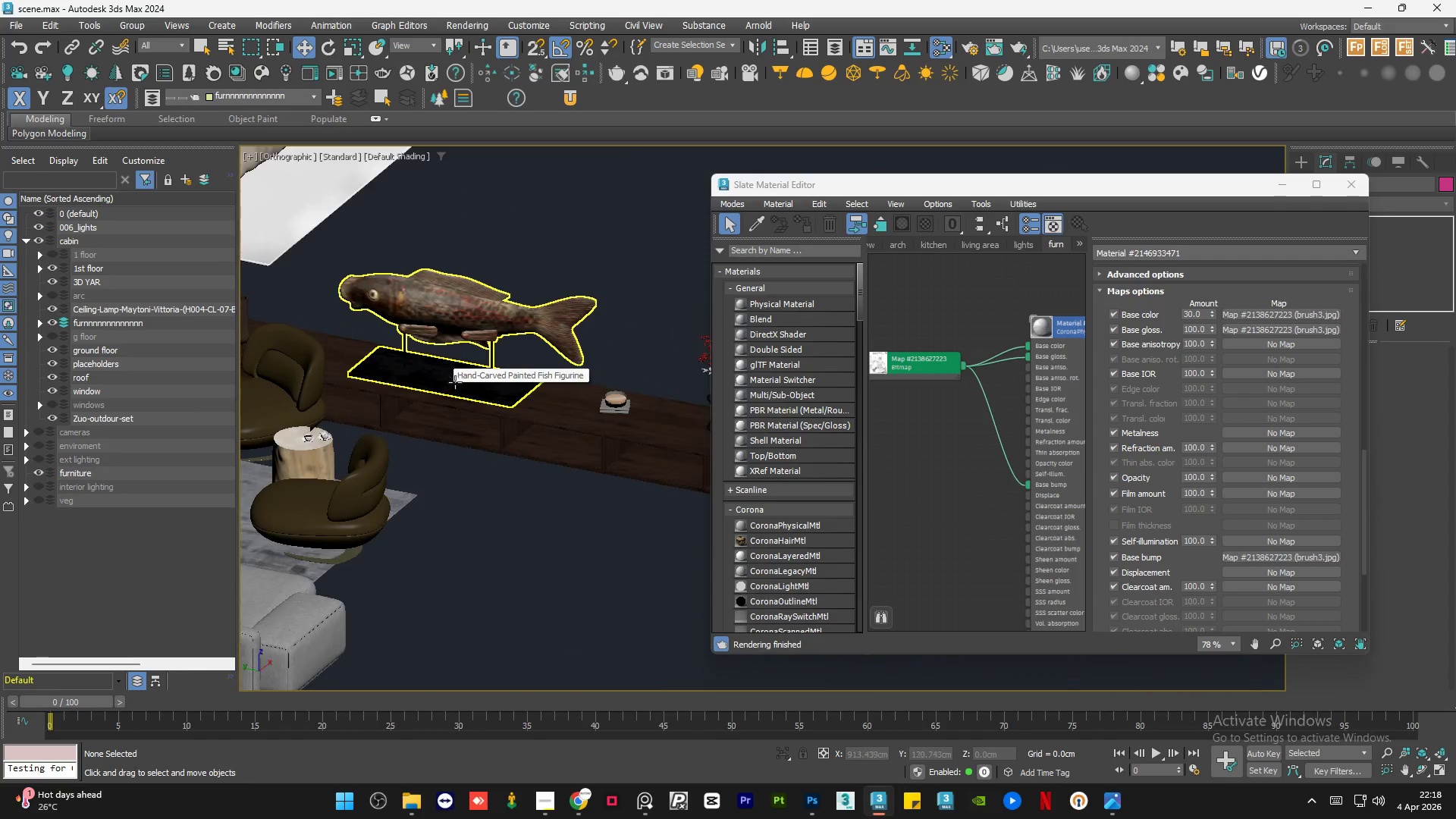 
hold_key(key=AltLeft, duration=8.0)
scroll: coordinate [519, 475], scroll_direction: up, amount: 7.0
 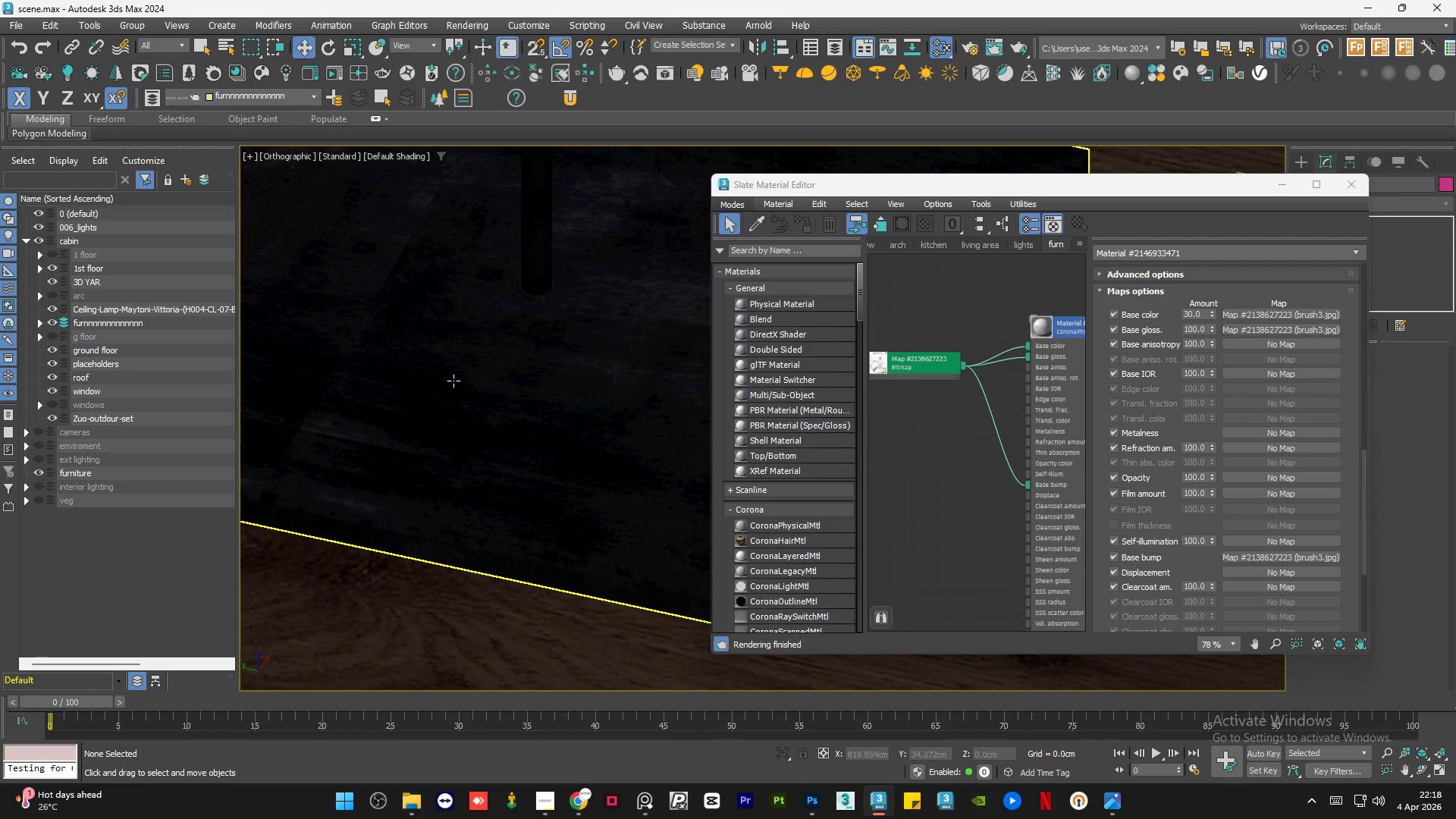 
scroll: coordinate [463, 366], scroll_direction: down, amount: 8.0
 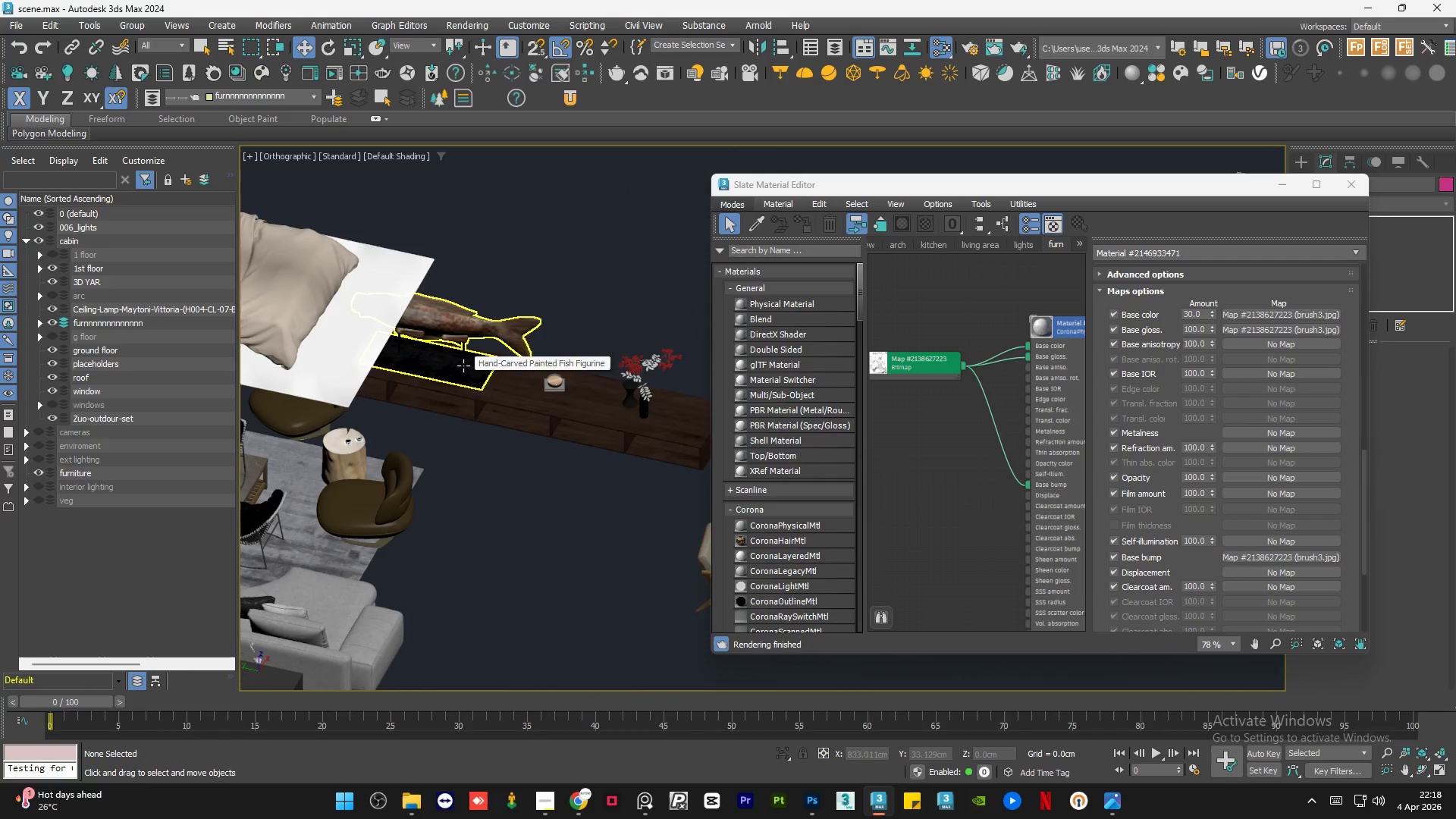 
scroll: coordinate [604, 340], scroll_direction: up, amount: 2.0
 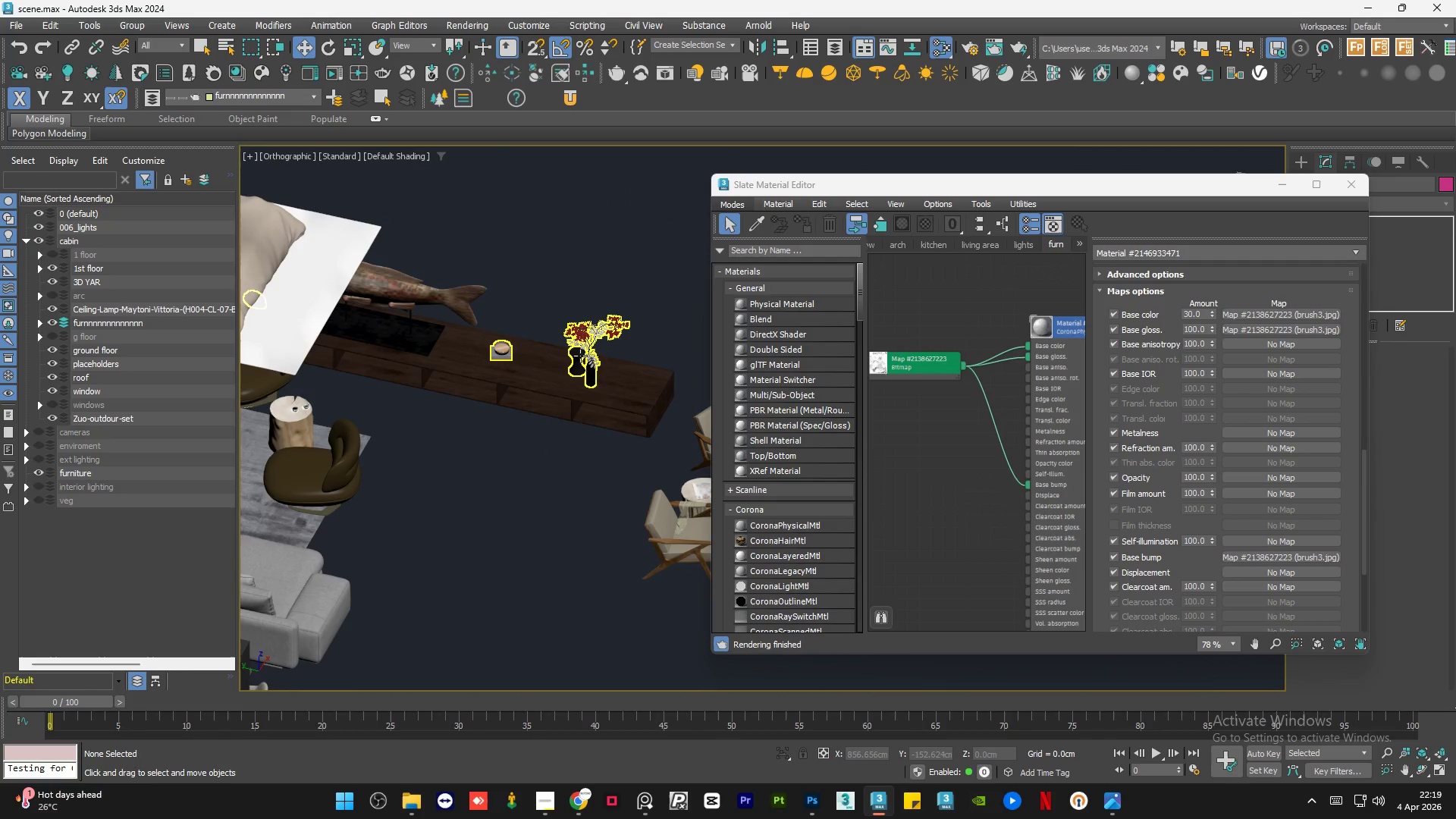 
left_click([580, 356])
 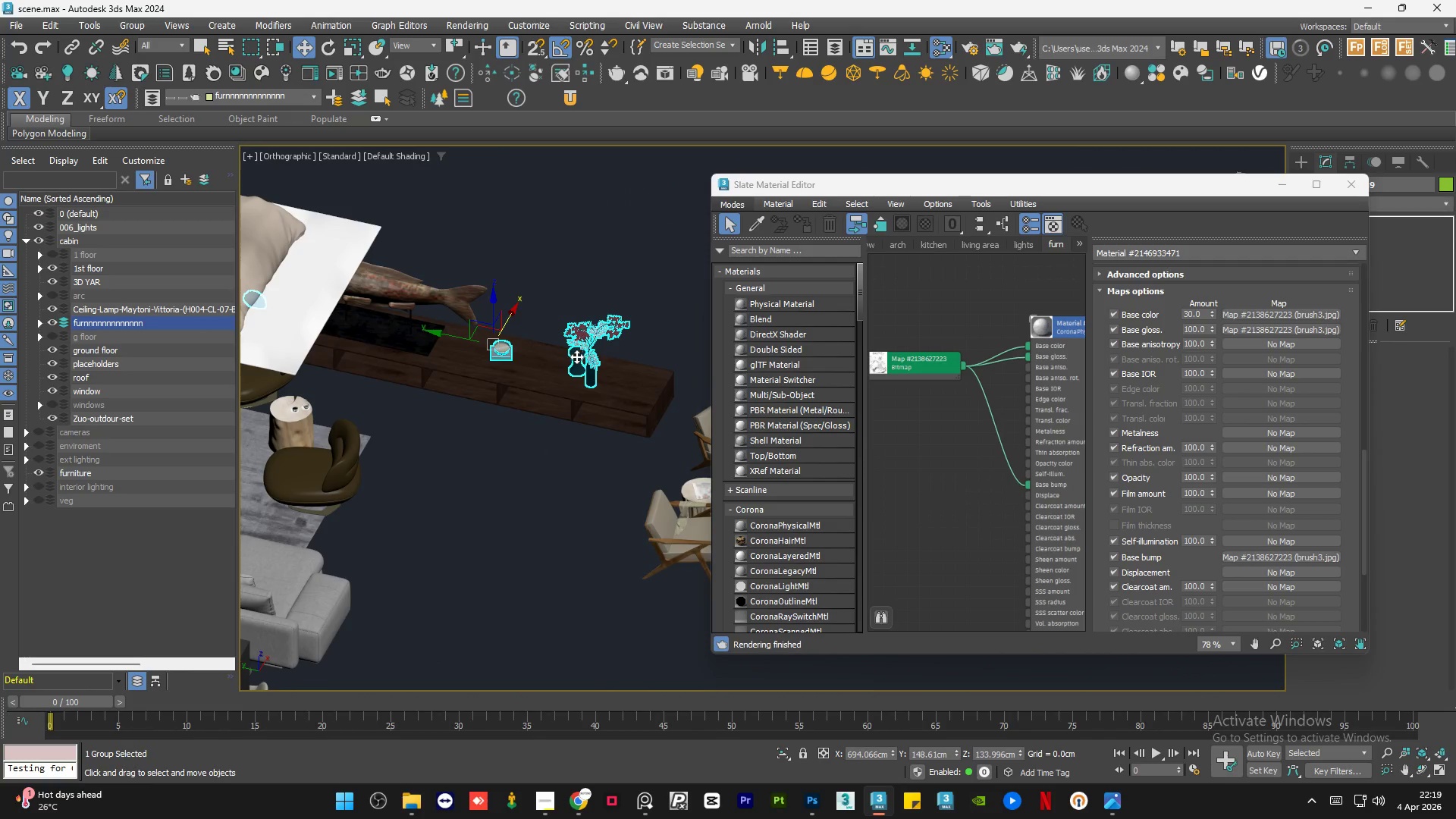 
hold_key(key=AltLeft, duration=1.23)
 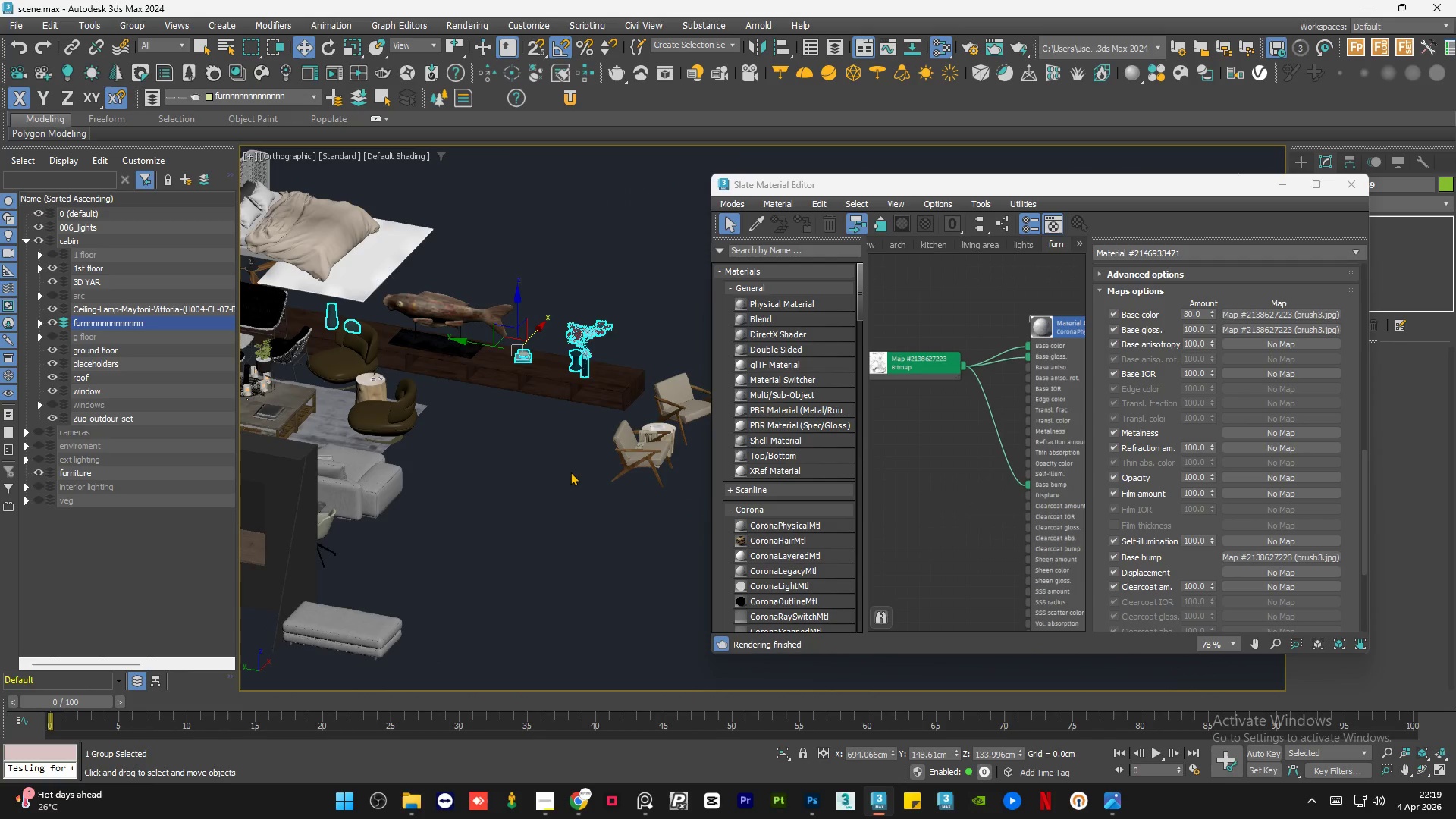 
scroll: coordinate [576, 365], scroll_direction: down, amount: 1.0
 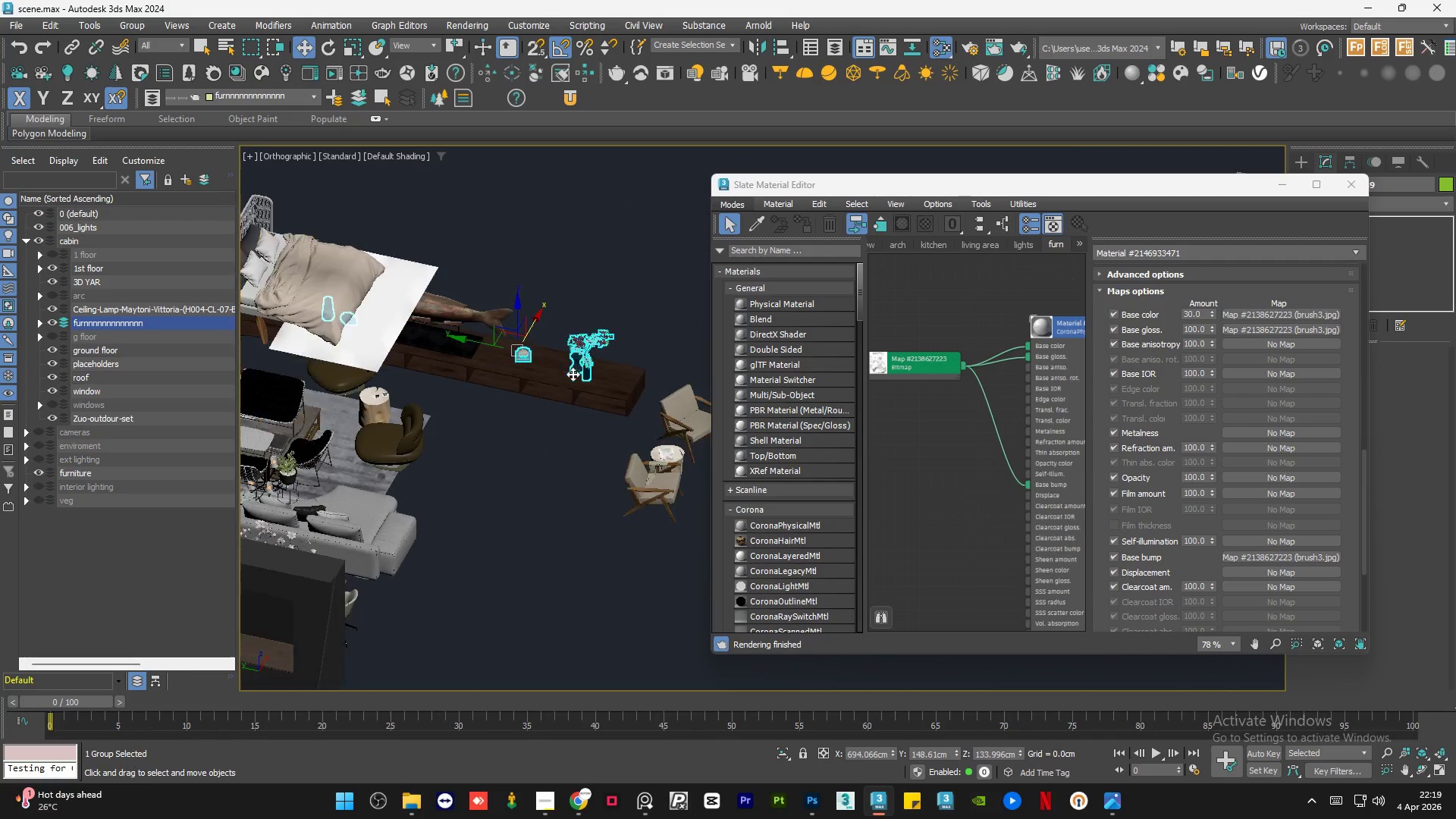 
left_click([570, 472])
 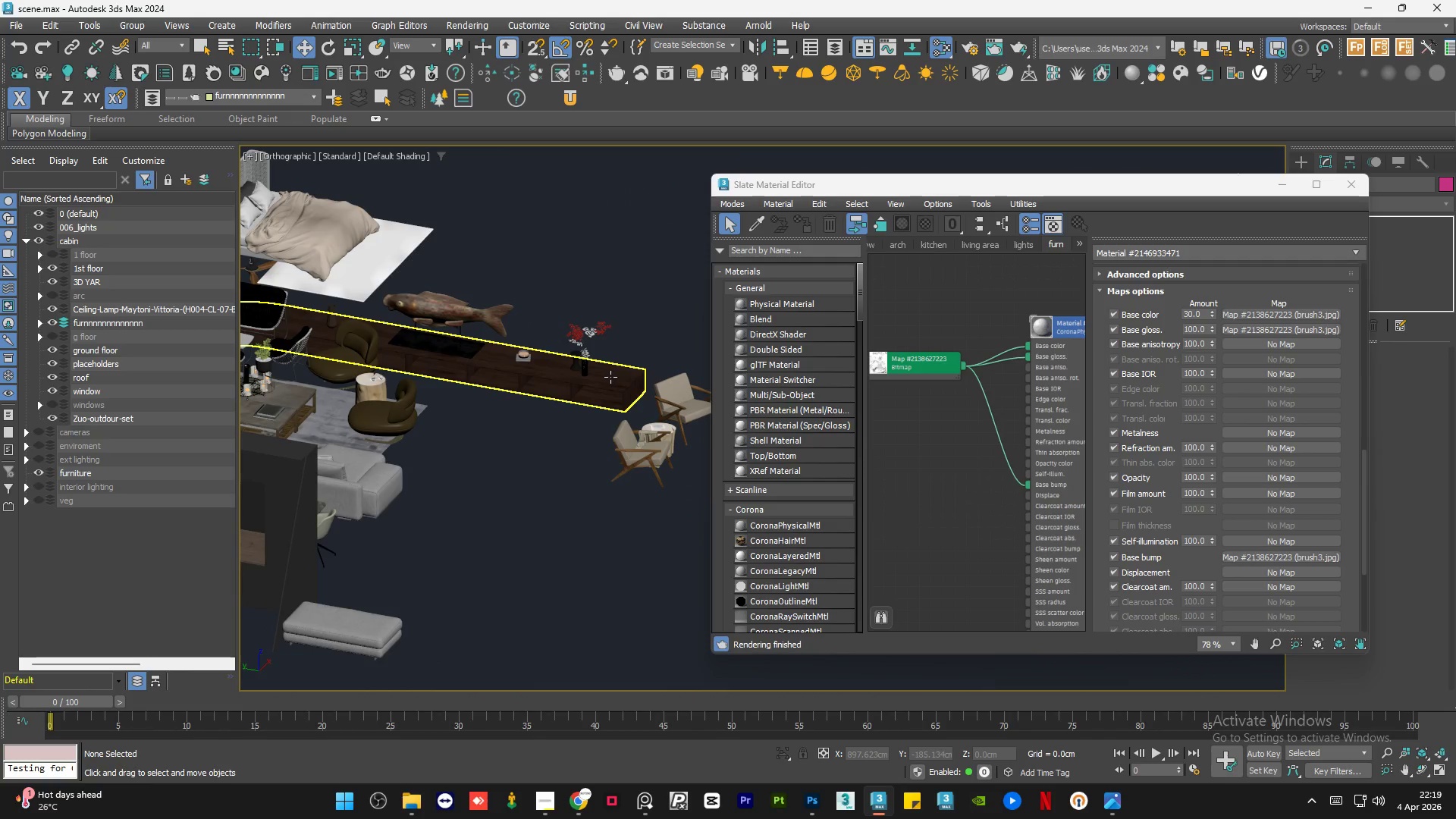 
scroll: coordinate [987, 377], scroll_direction: down, amount: 4.0
 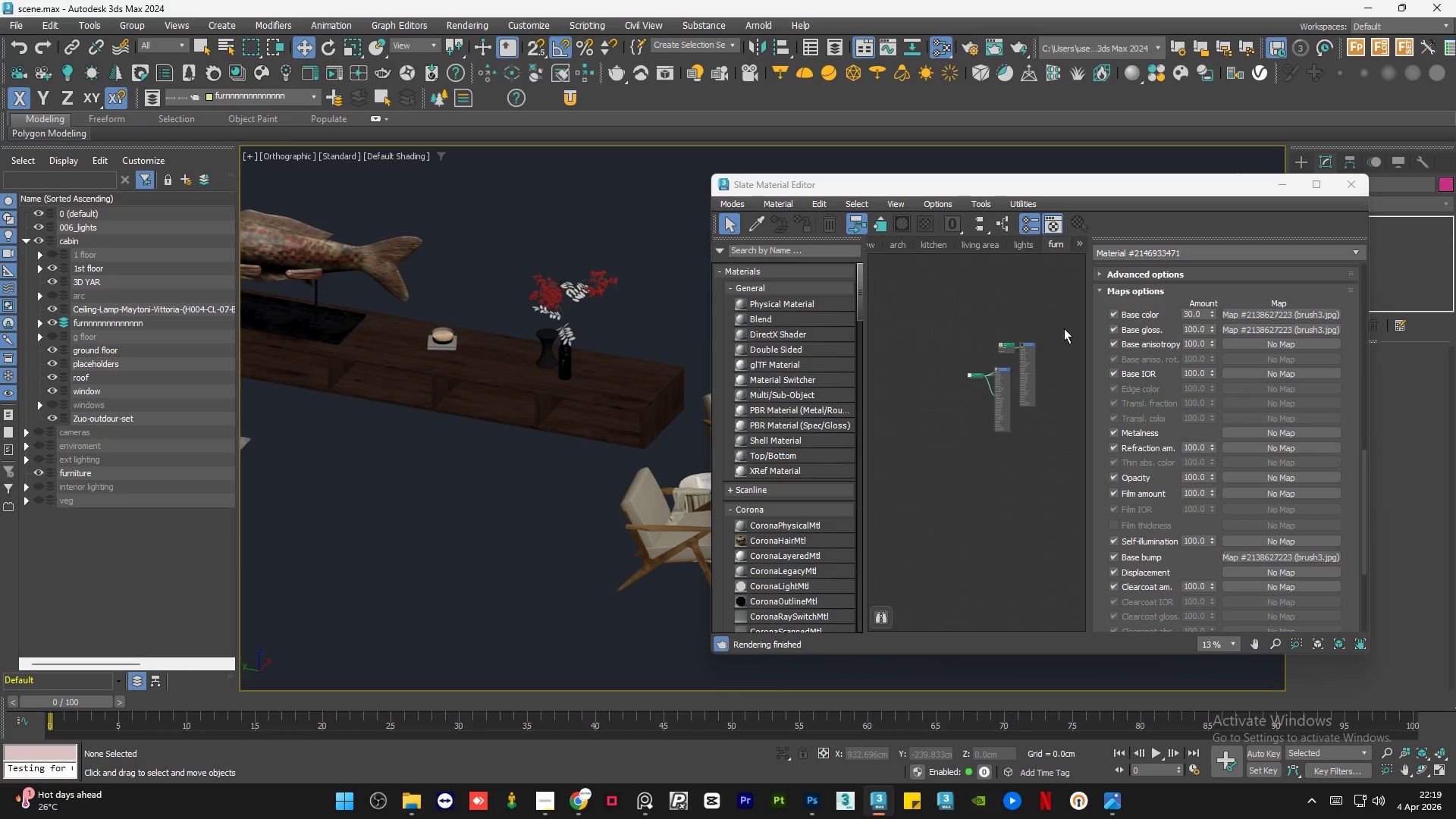 
left_click_drag(start_coordinate=[1061, 299], to_coordinate=[937, 488])
 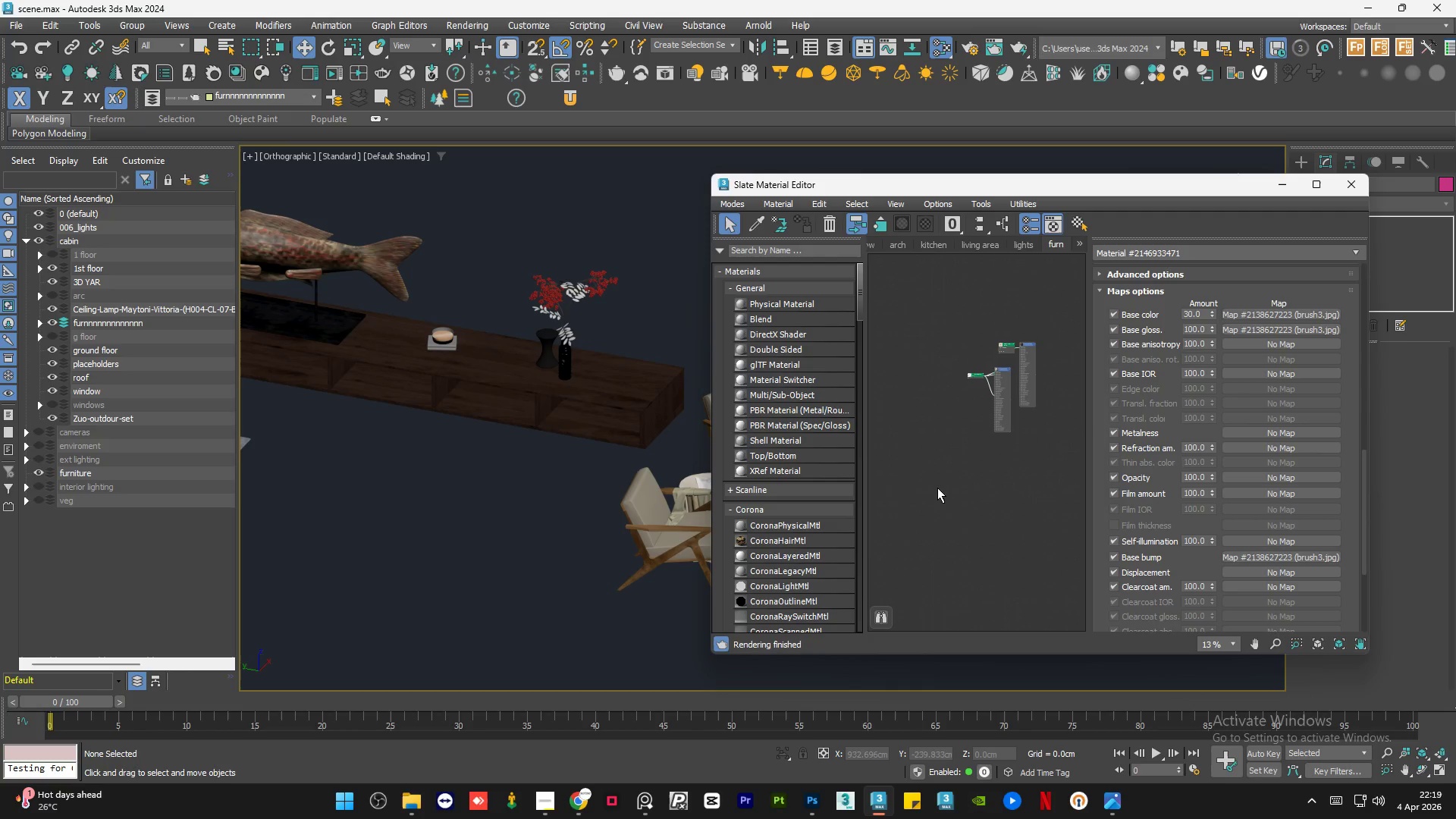 
key(Delete)
 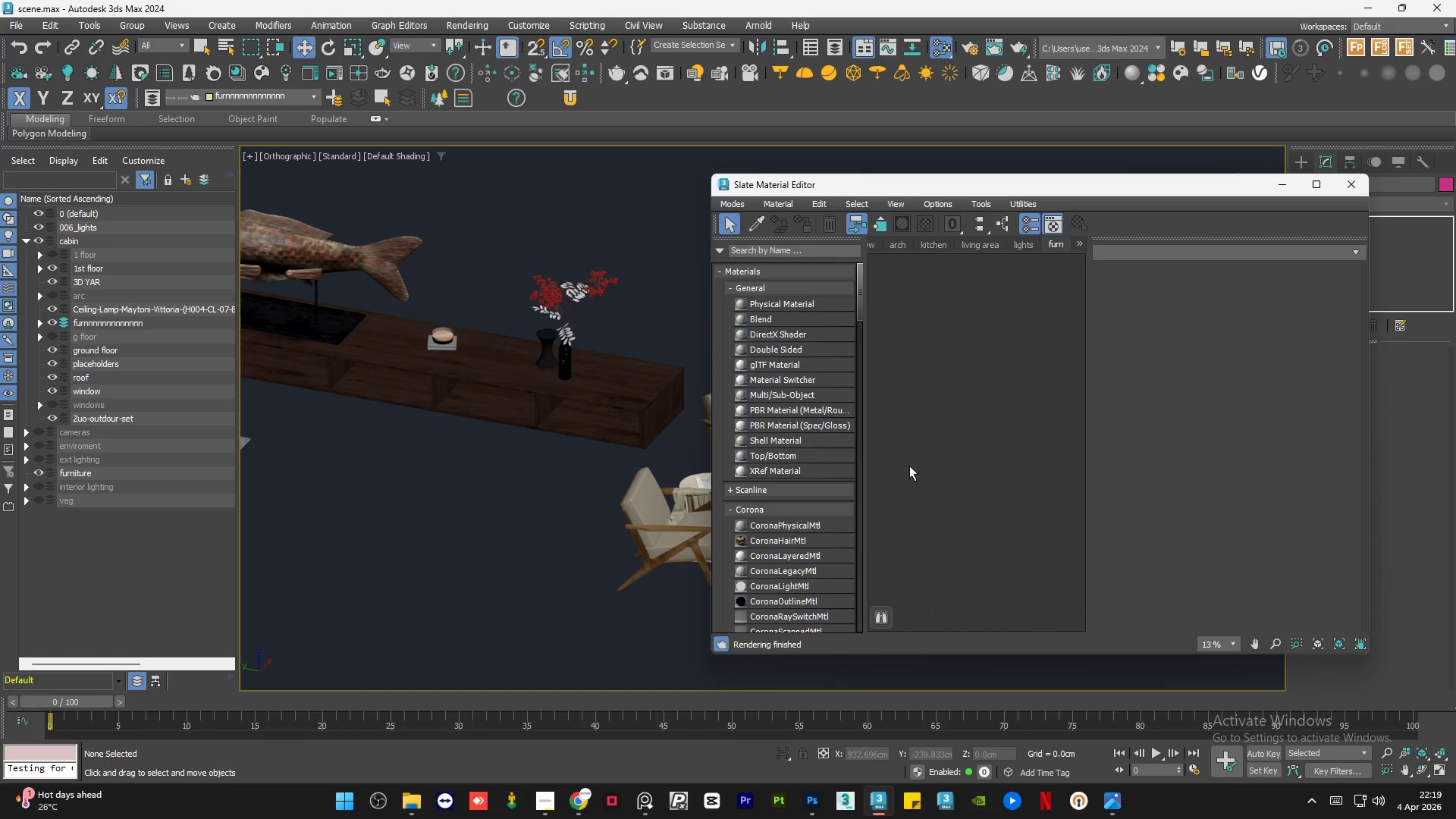 
wait(5.05)
 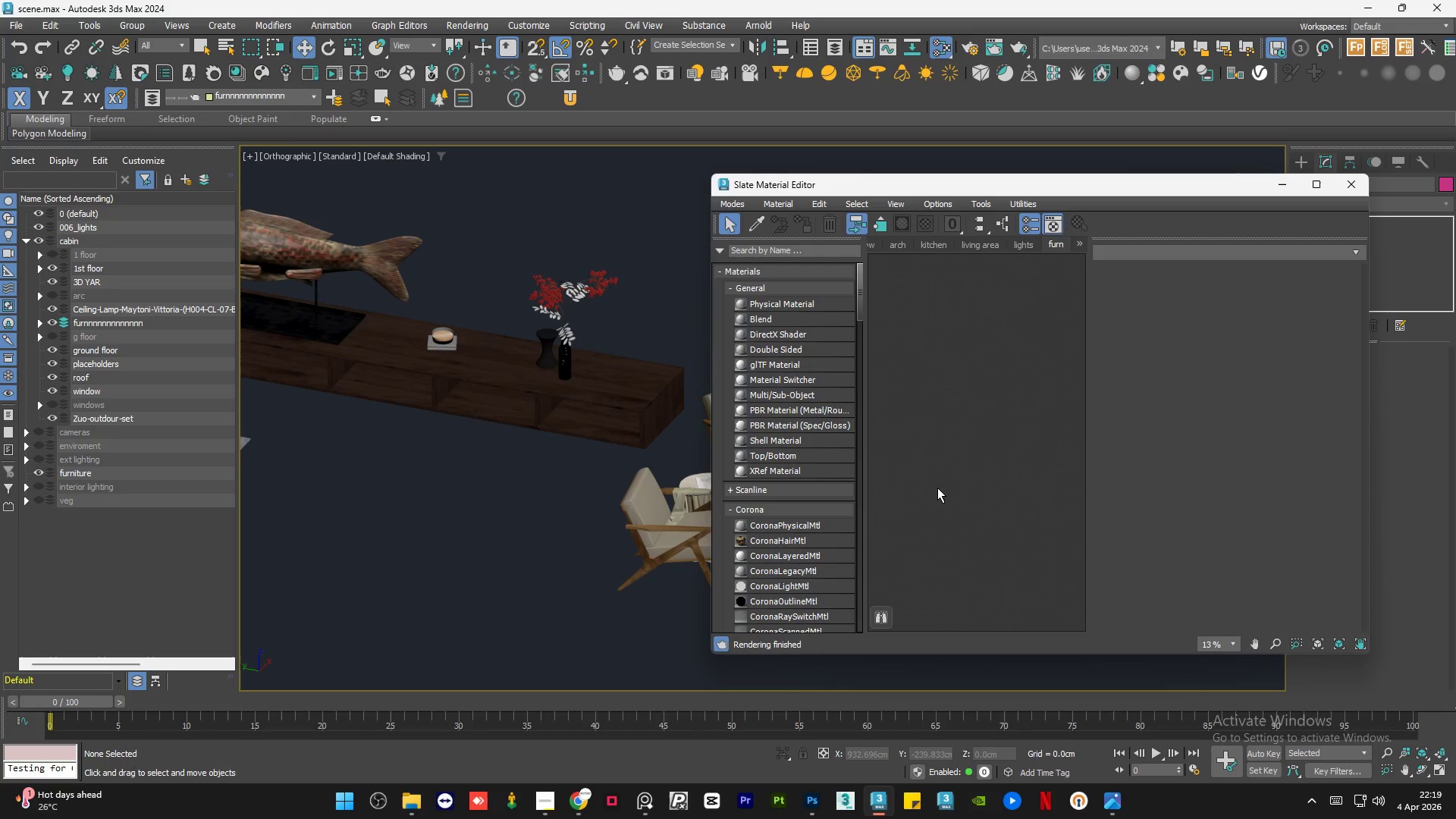 
left_click([752, 226])
 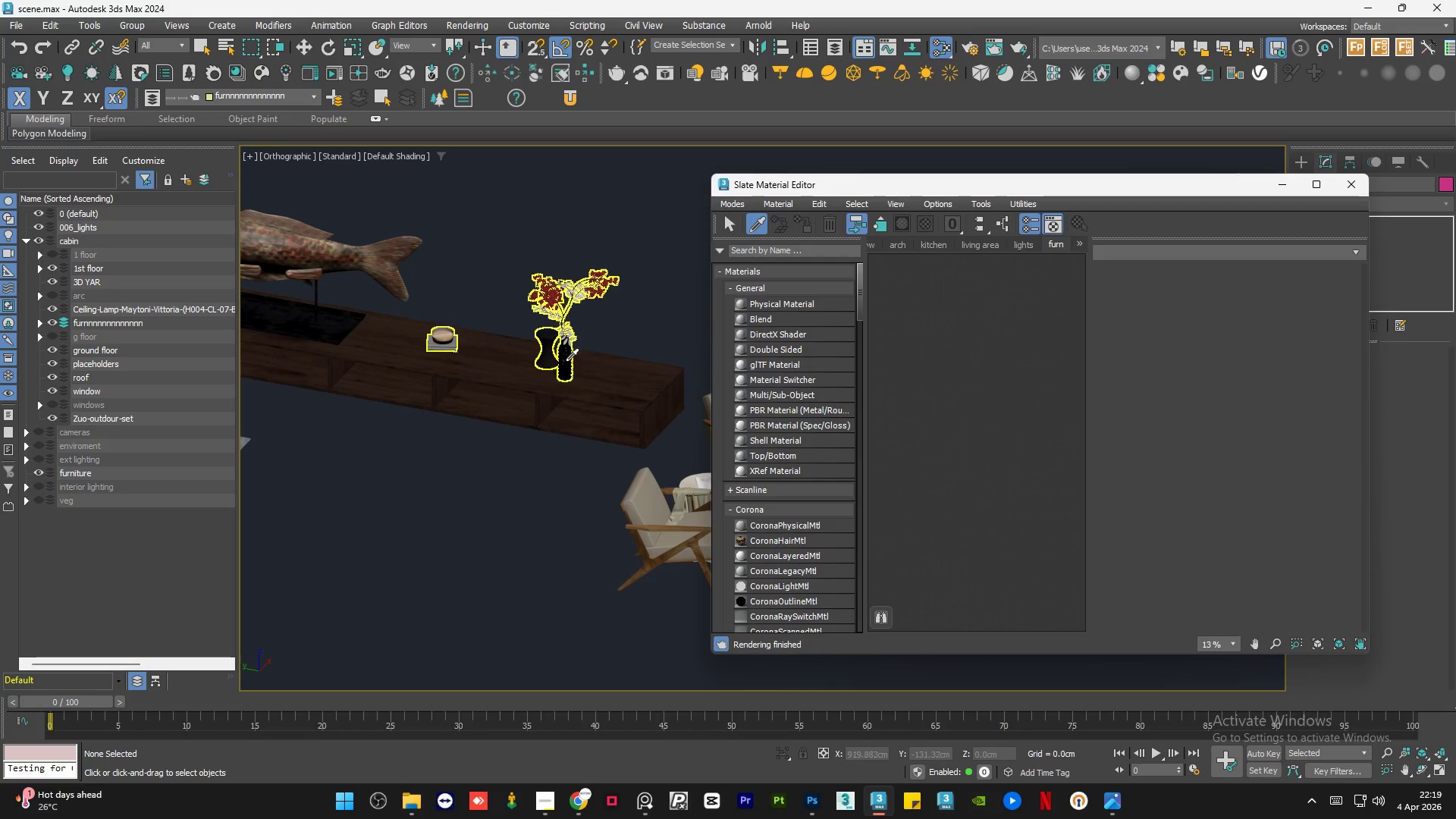 
scroll: coordinate [570, 354], scroll_direction: up, amount: 5.0
 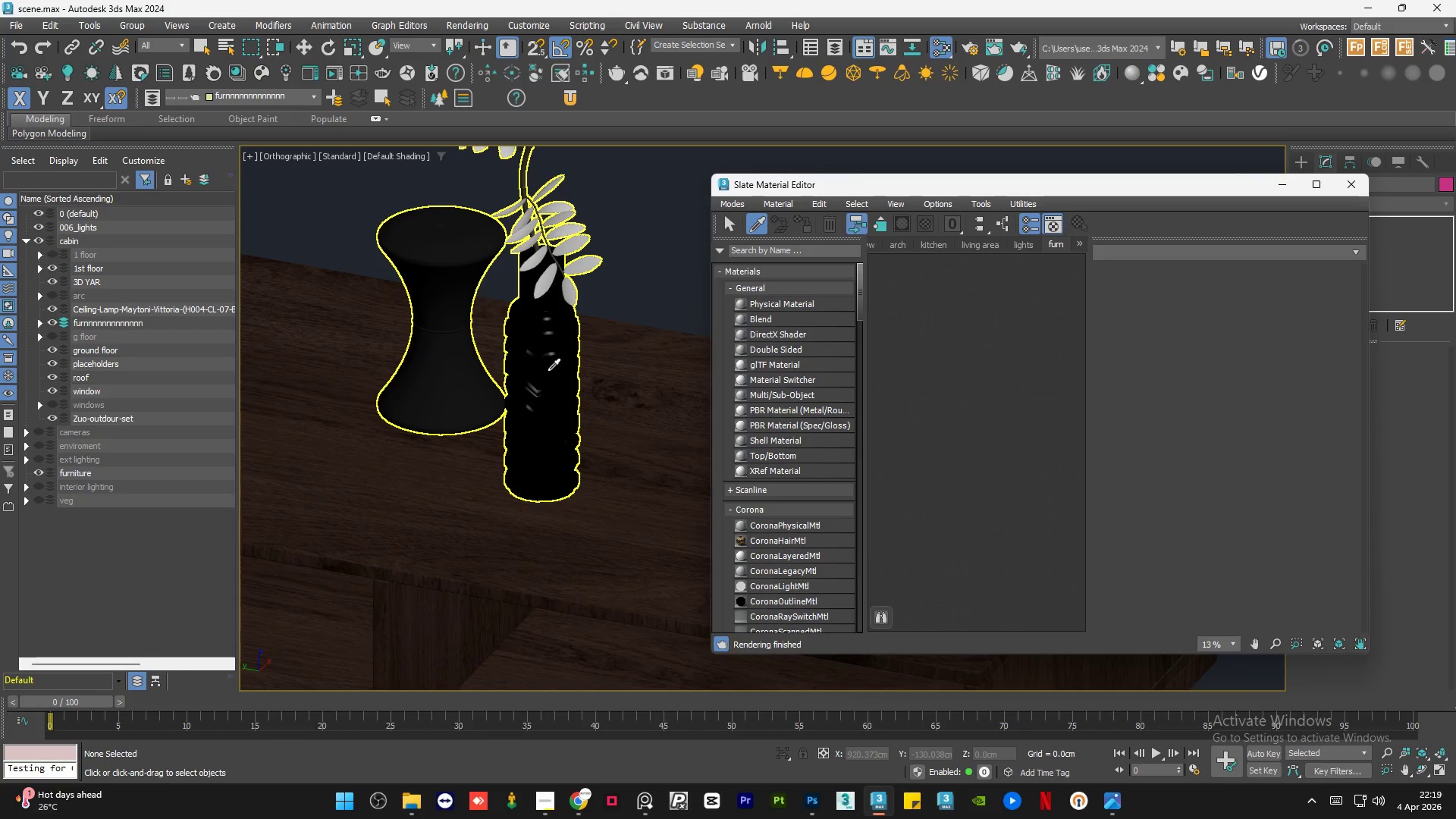 
left_click([548, 371])
 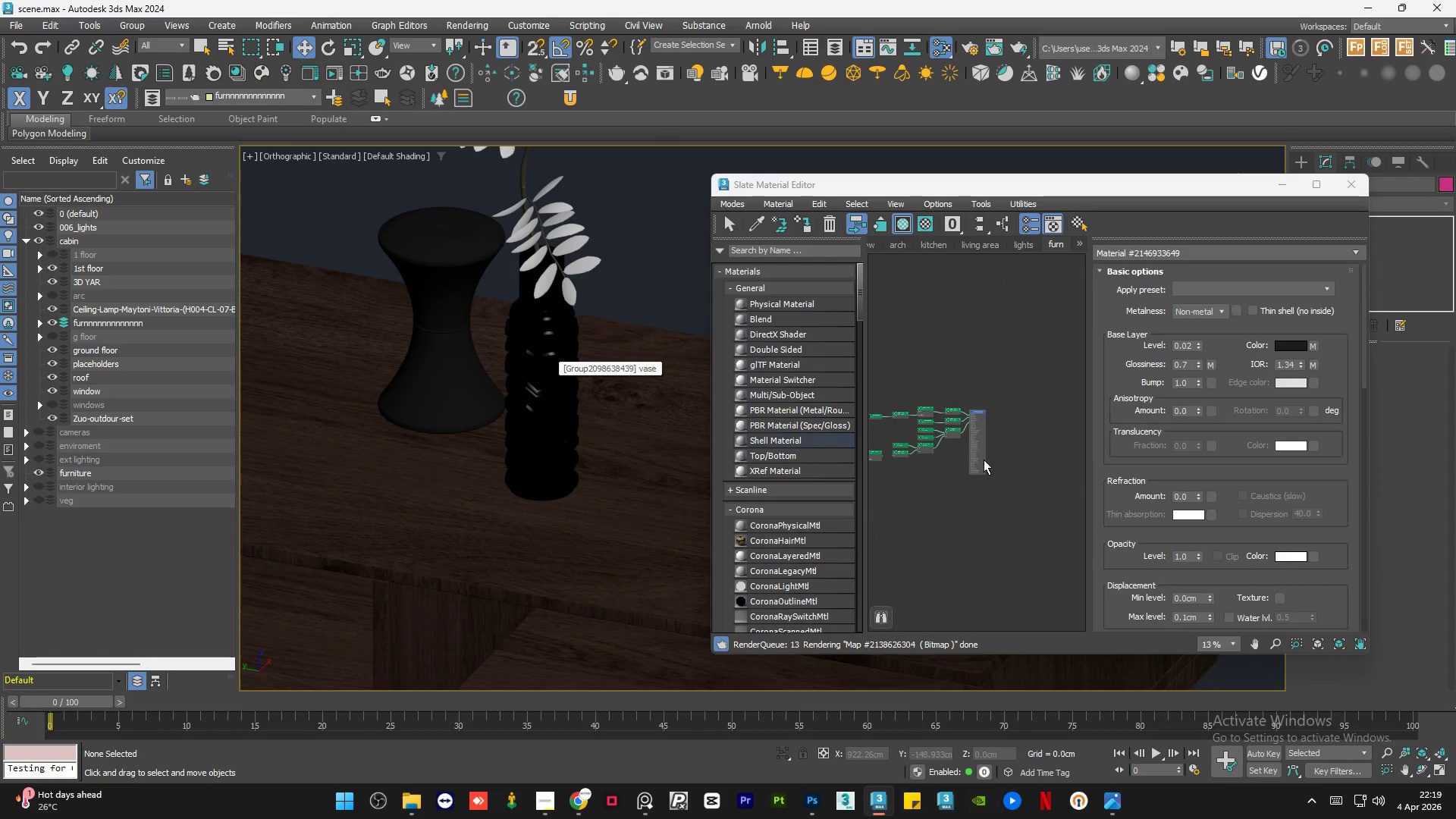 
scroll: coordinate [1065, 443], scroll_direction: down, amount: 1.0
 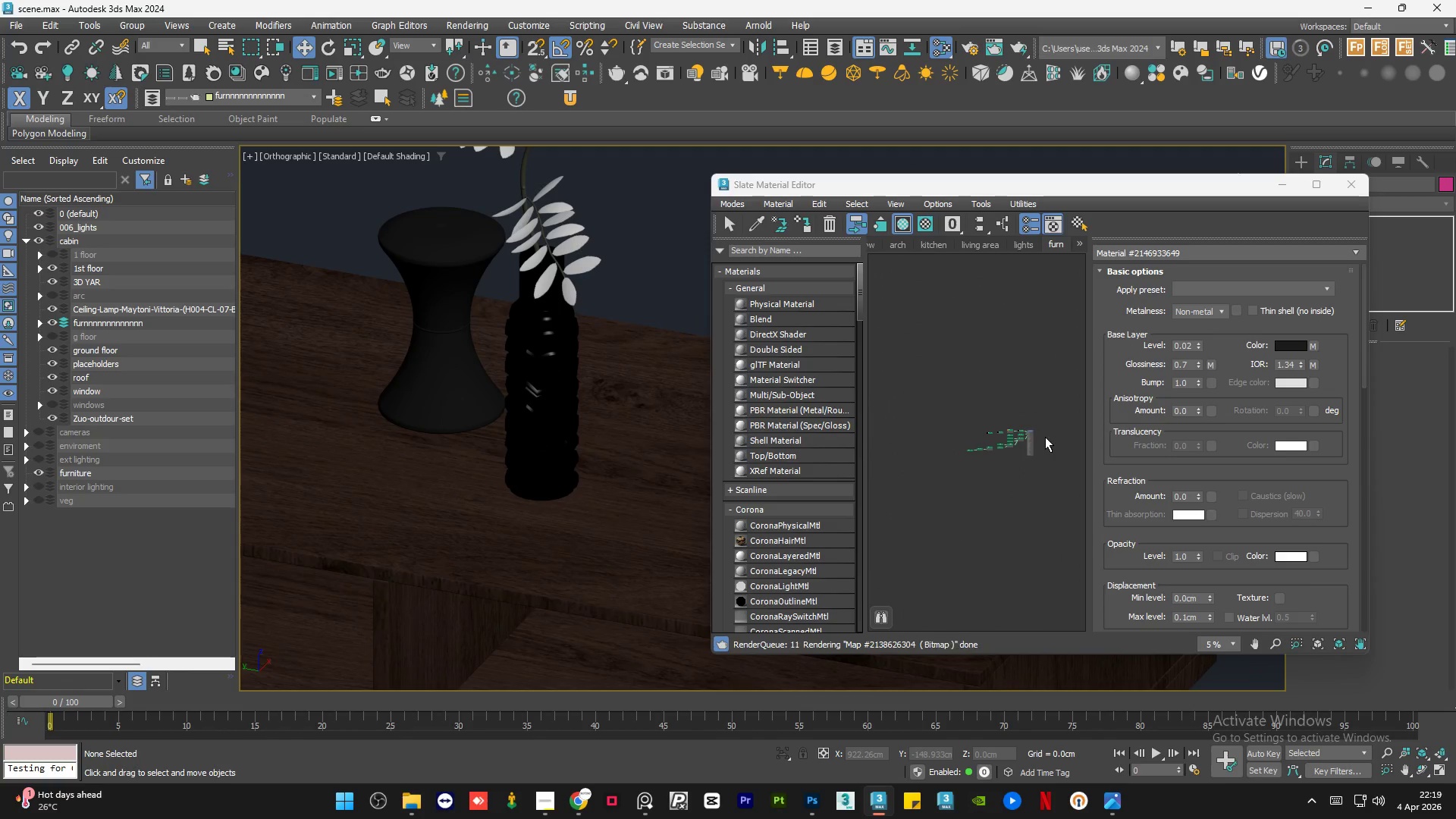 
scroll: coordinate [1038, 428], scroll_direction: up, amount: 1.0
 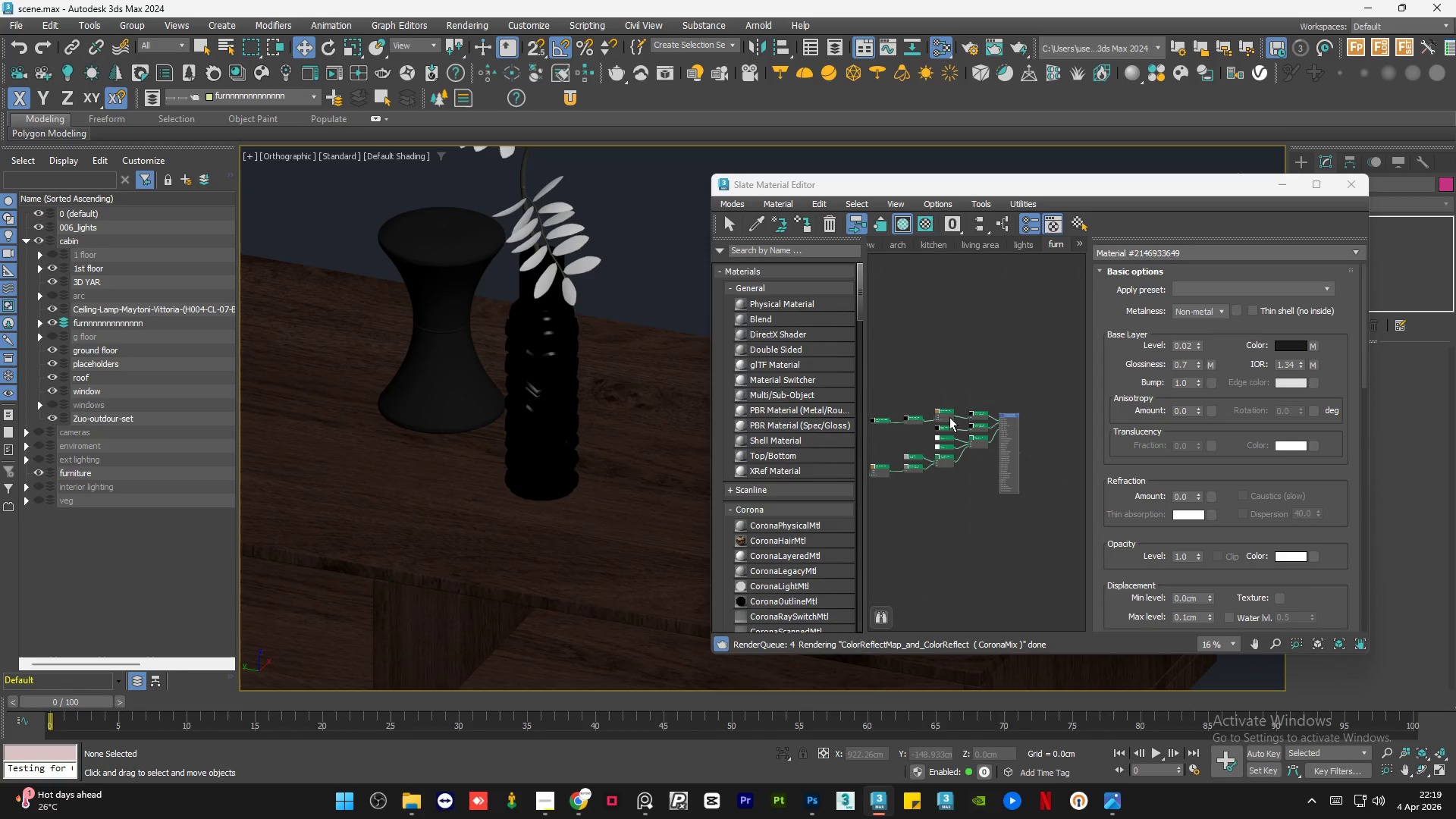 
left_click_drag(start_coordinate=[946, 416], to_coordinate=[947, 405])
 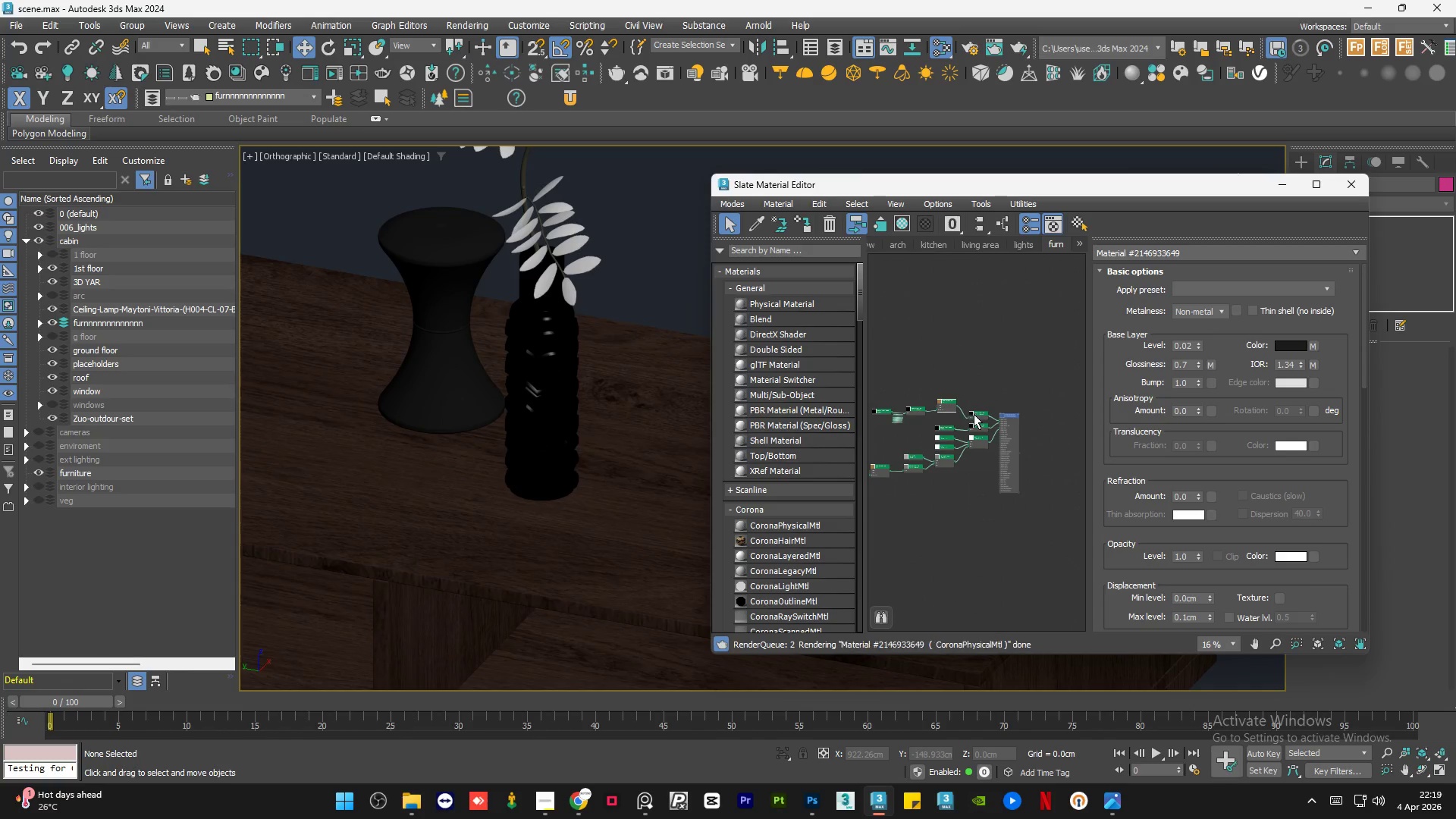 
left_click_drag(start_coordinate=[977, 414], to_coordinate=[977, 406])
 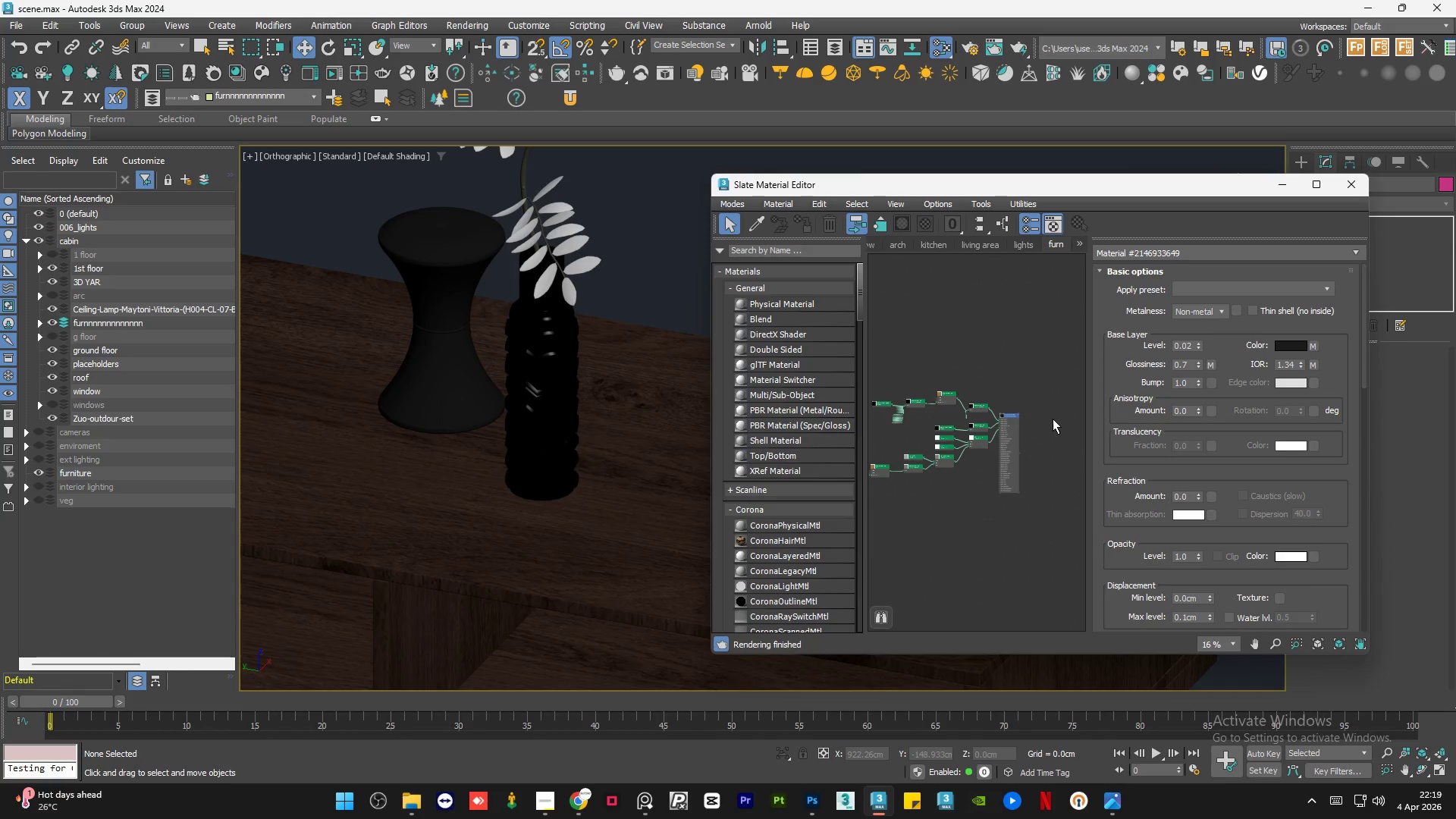 
scroll: coordinate [1054, 419], scroll_direction: down, amount: 1.0
 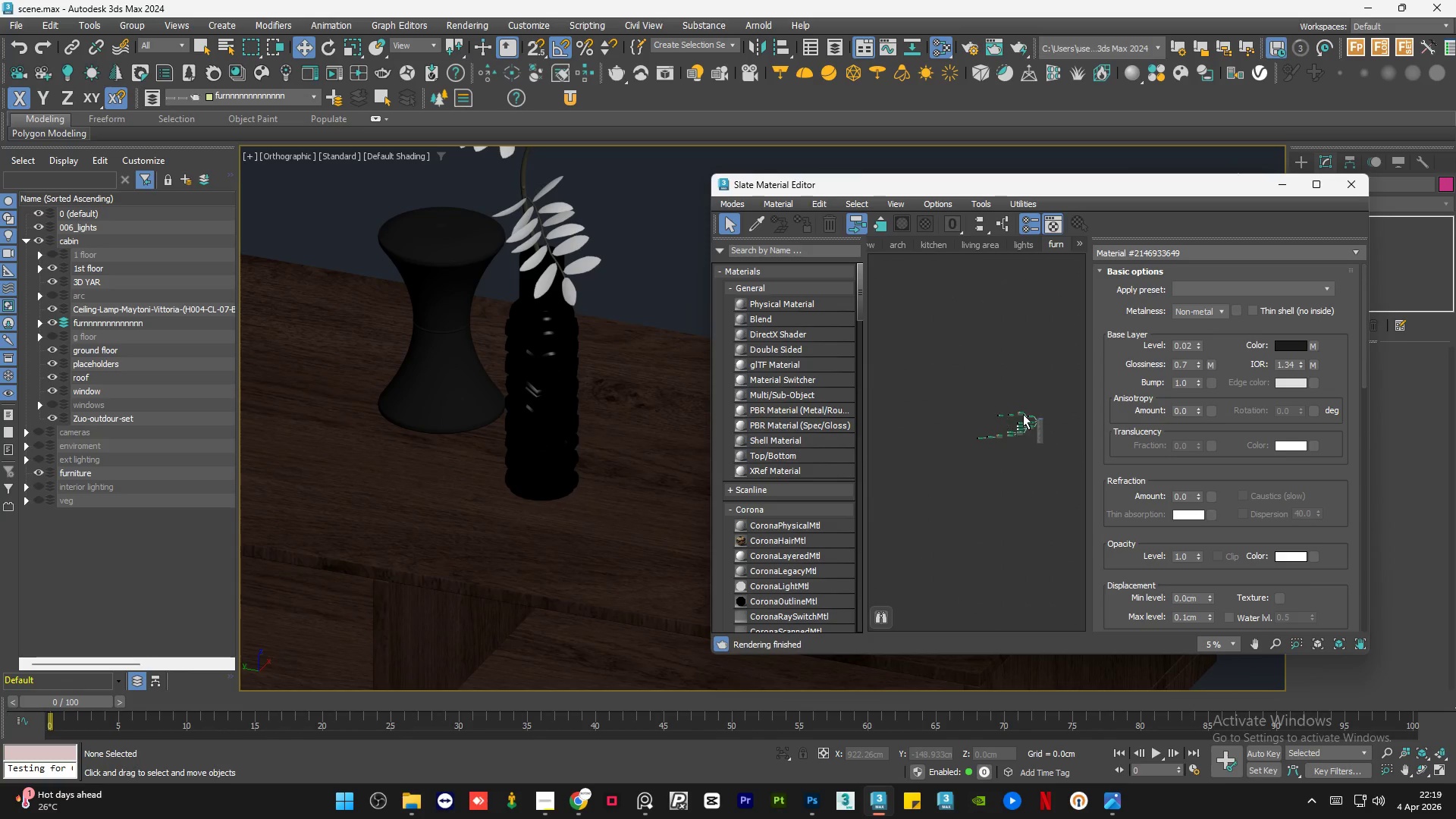 
scroll: coordinate [1053, 430], scroll_direction: up, amount: 3.0
 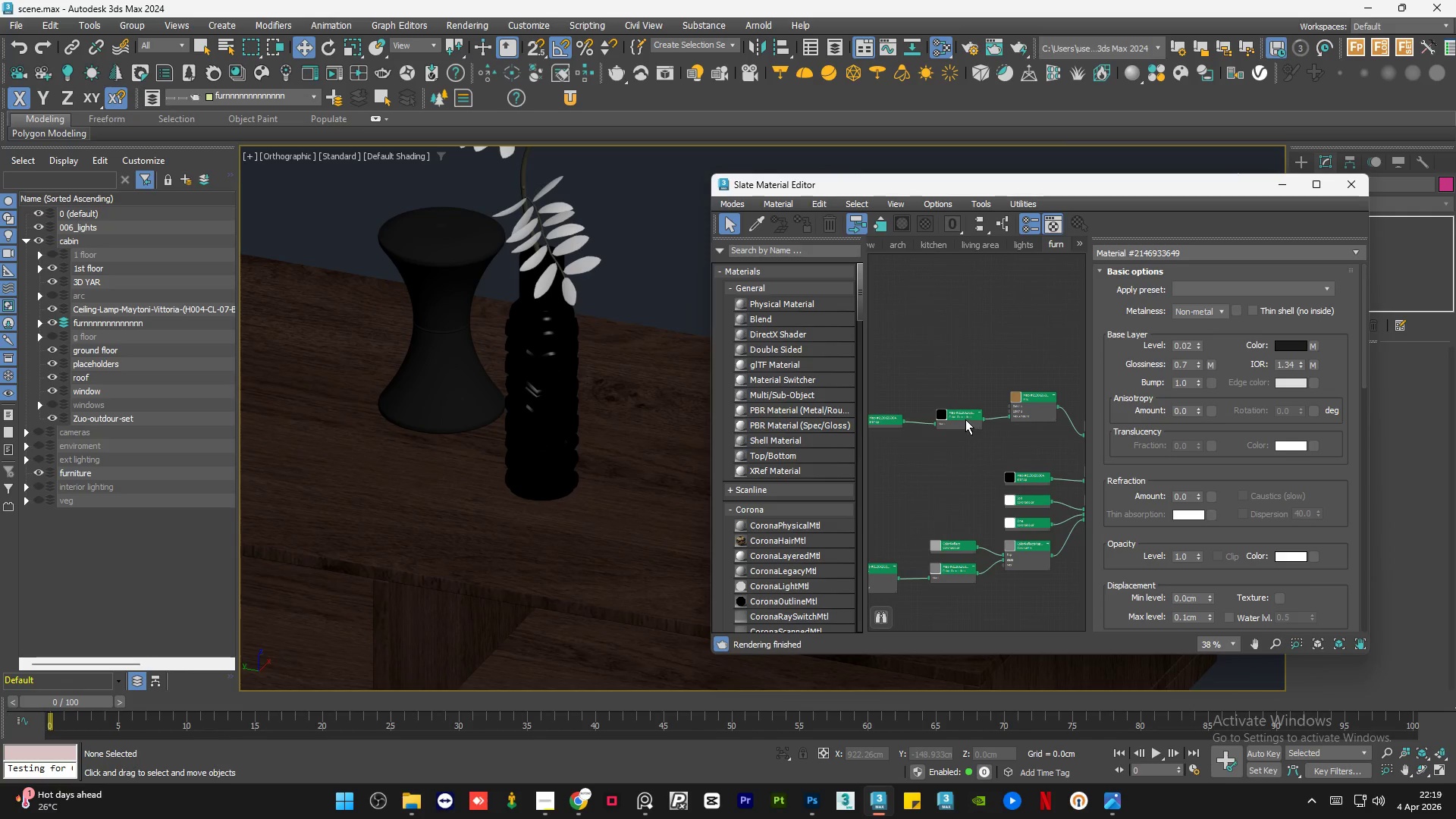 
left_click_drag(start_coordinate=[964, 419], to_coordinate=[971, 413])
 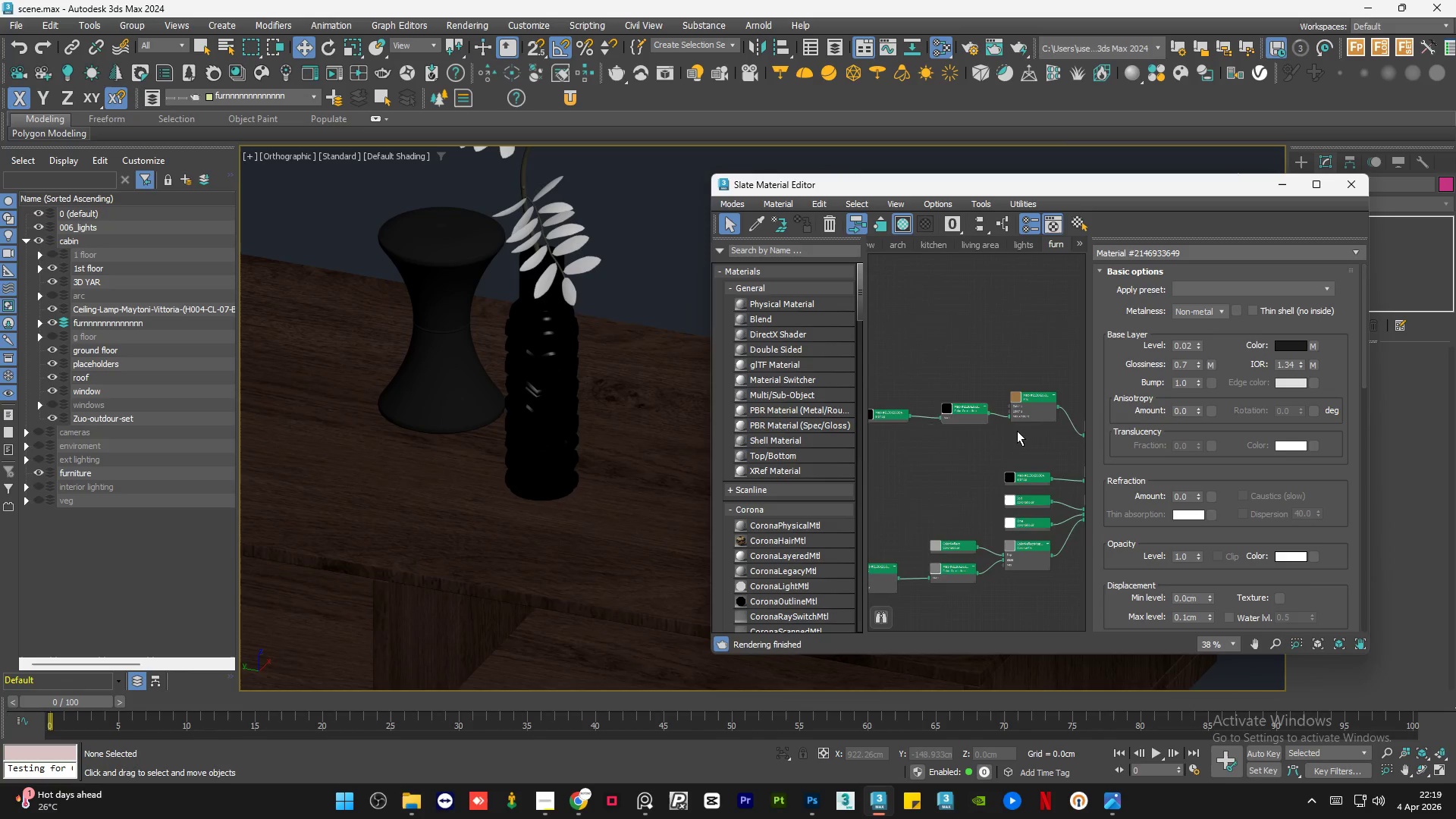 
left_click_drag(start_coordinate=[930, 425], to_coordinate=[942, 413])
 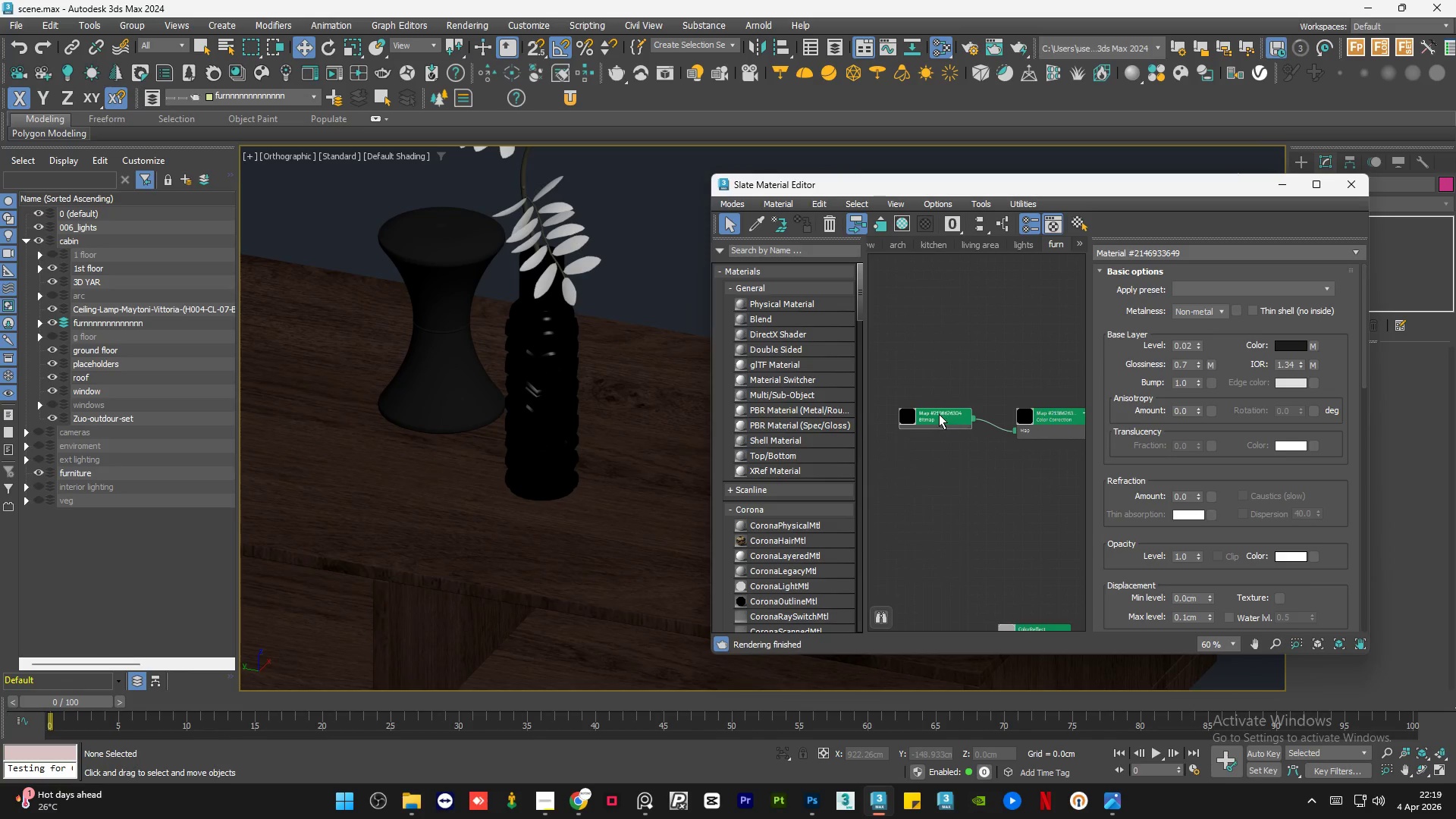 
scroll: coordinate [974, 423], scroll_direction: up, amount: 2.0
 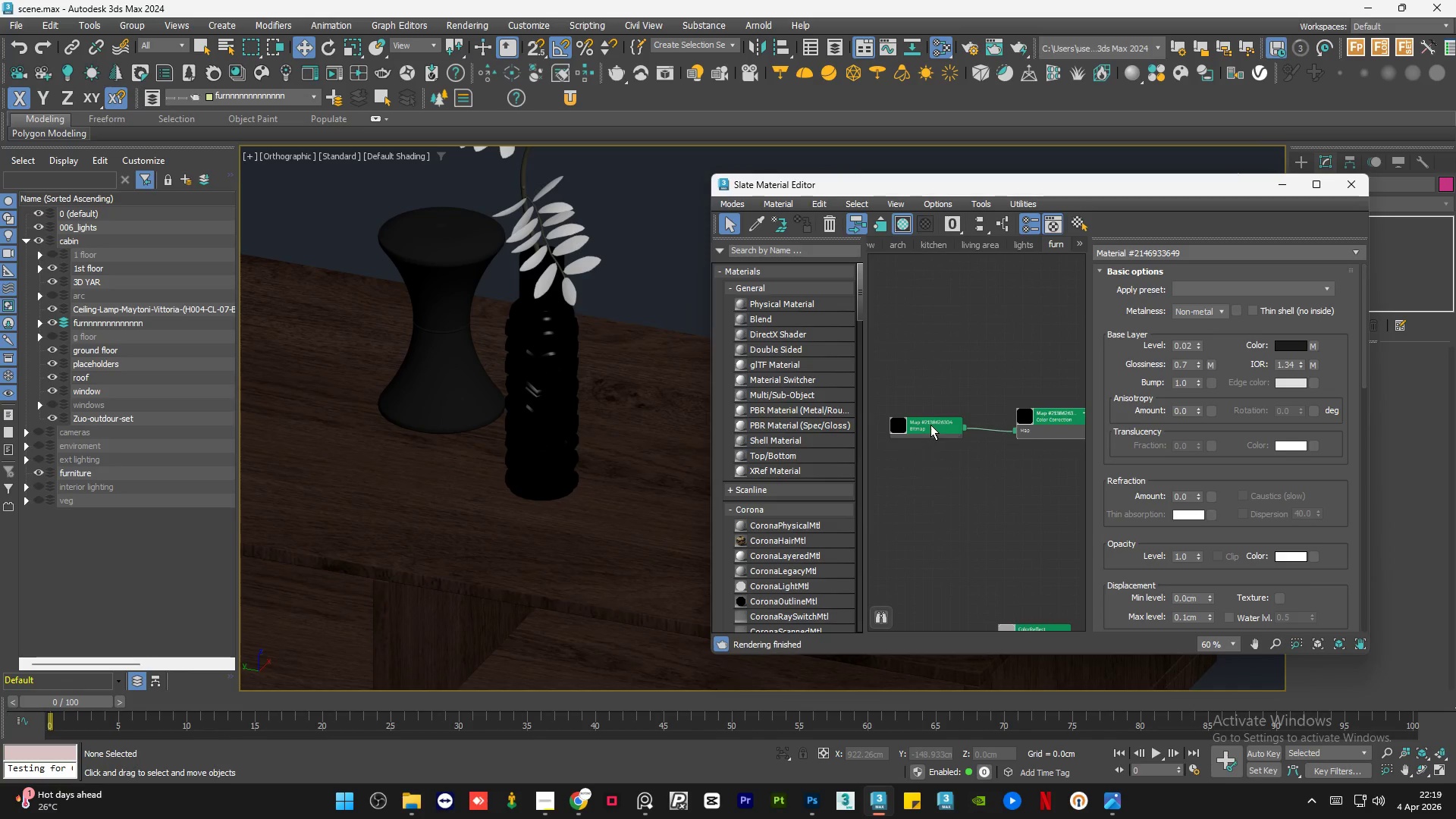 
double_click([939, 414])
 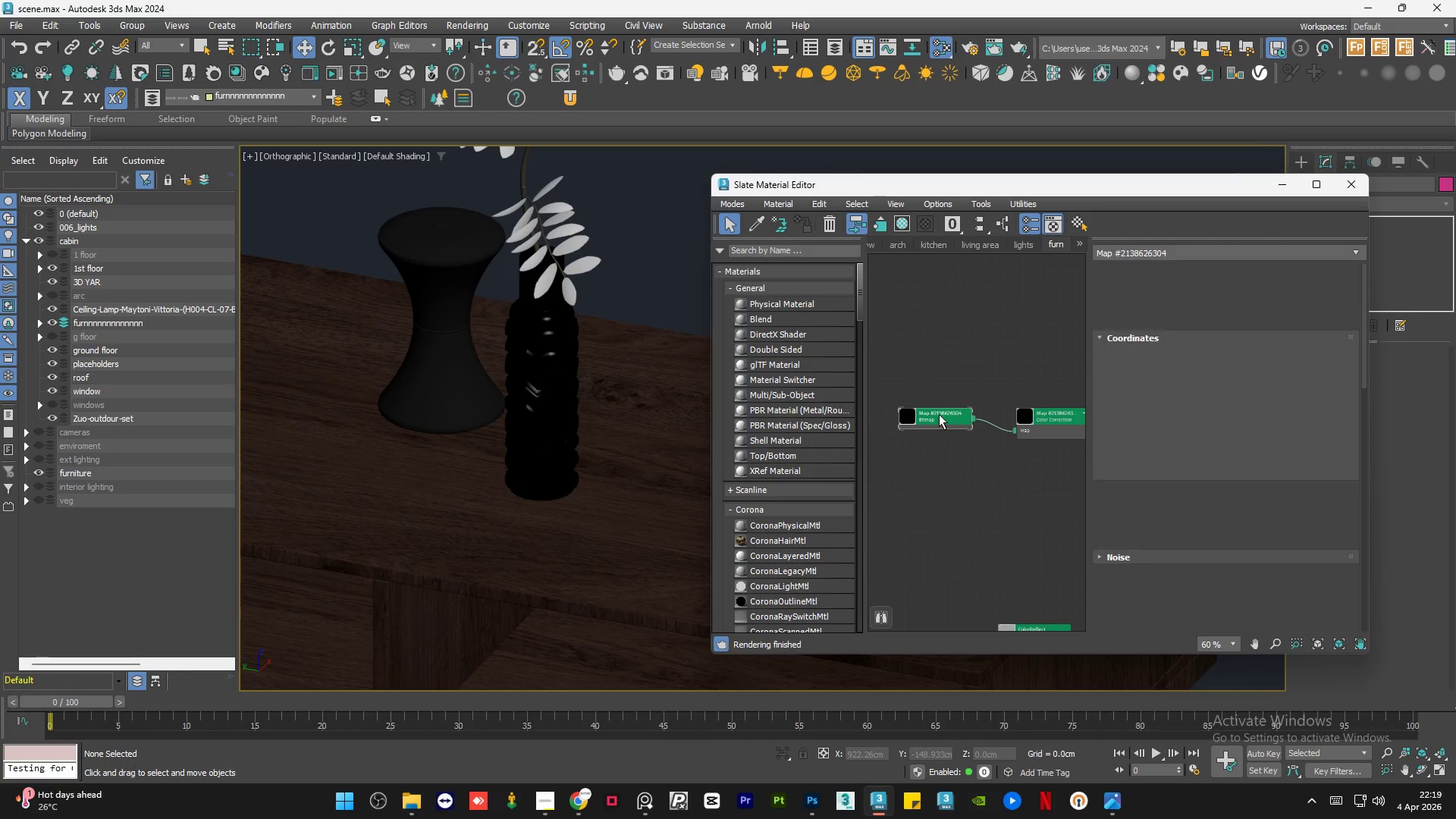 
triple_click([939, 414])
 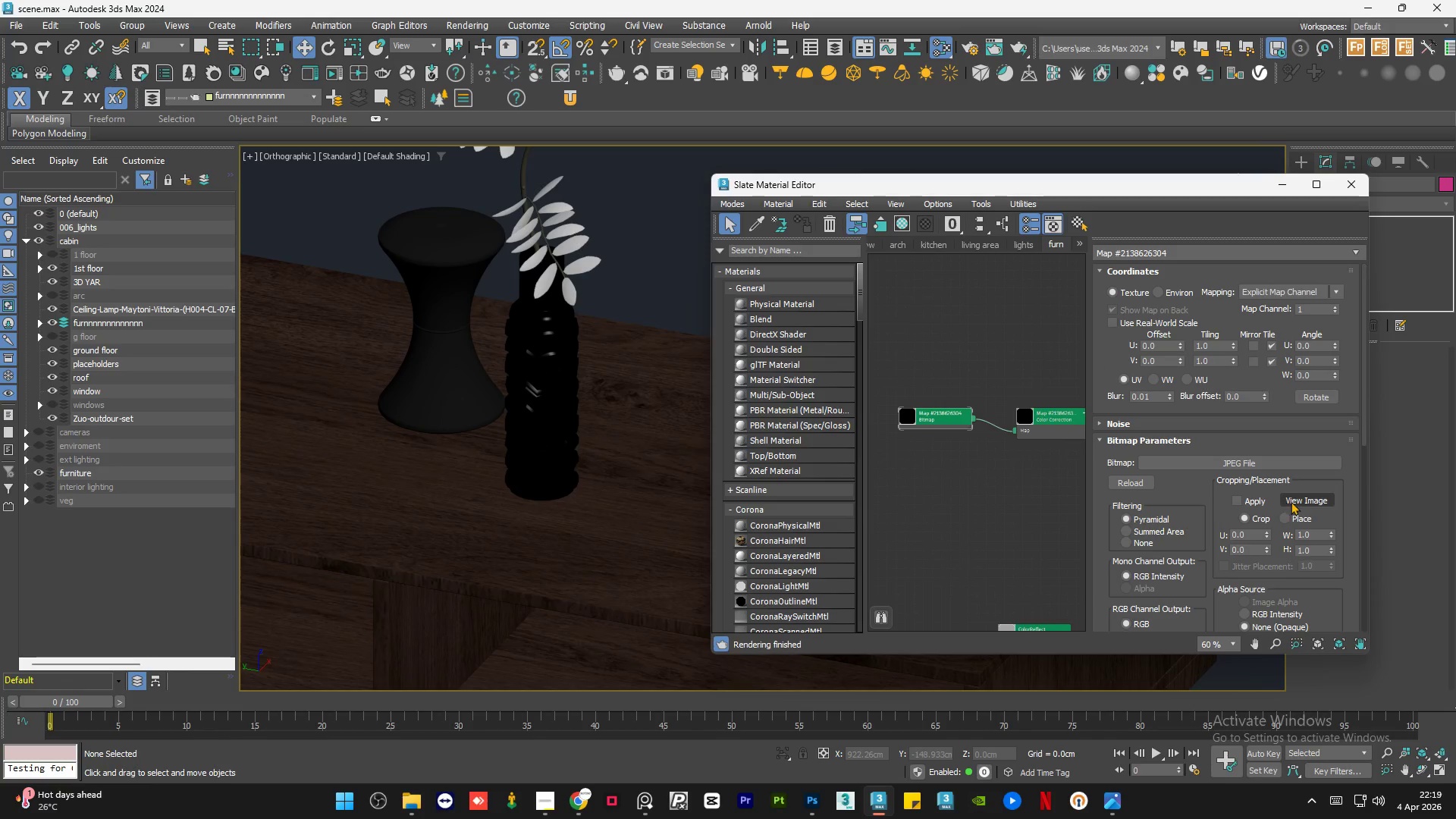 
left_click([1304, 501])
 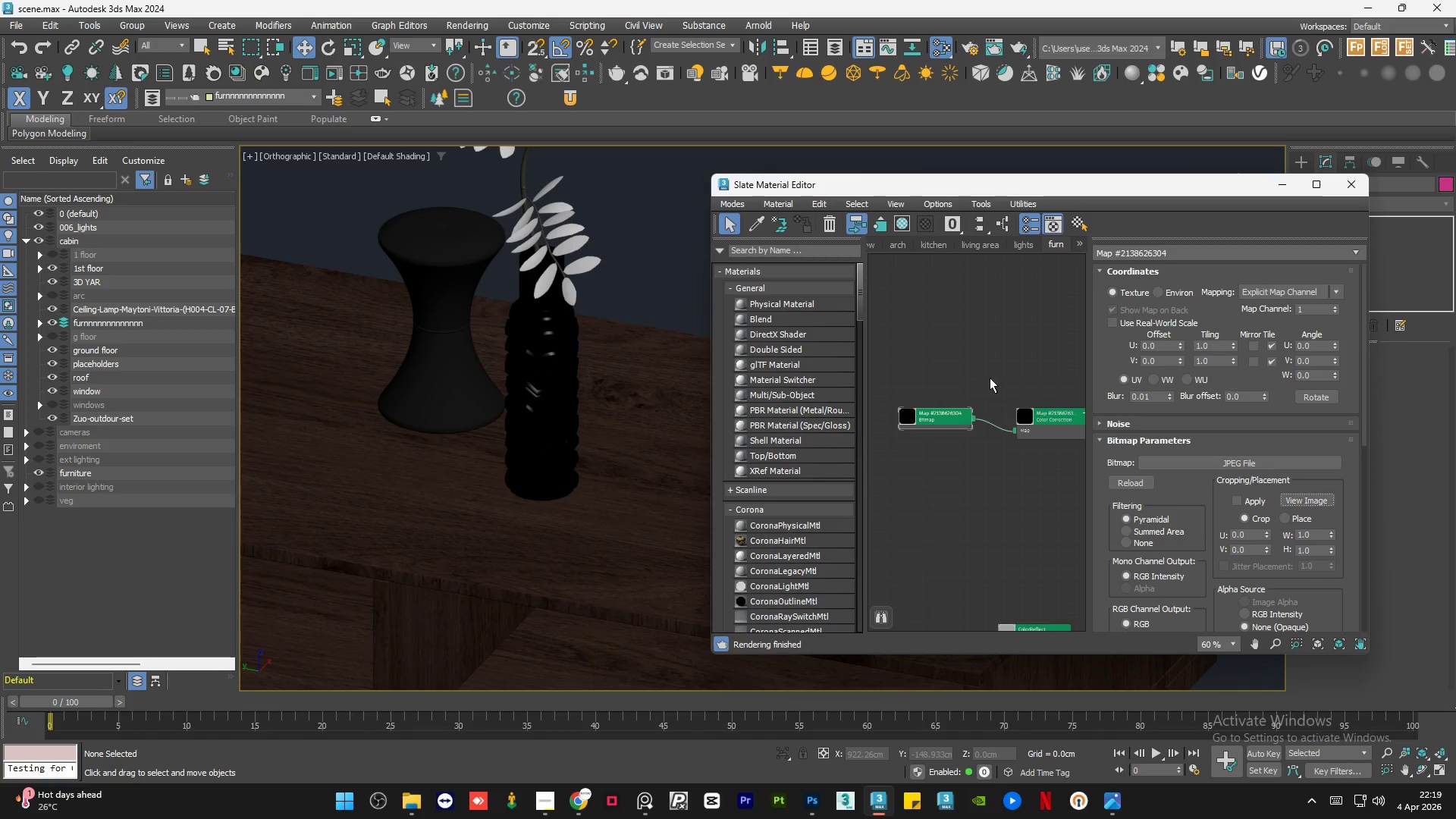 
left_click([911, 347])
 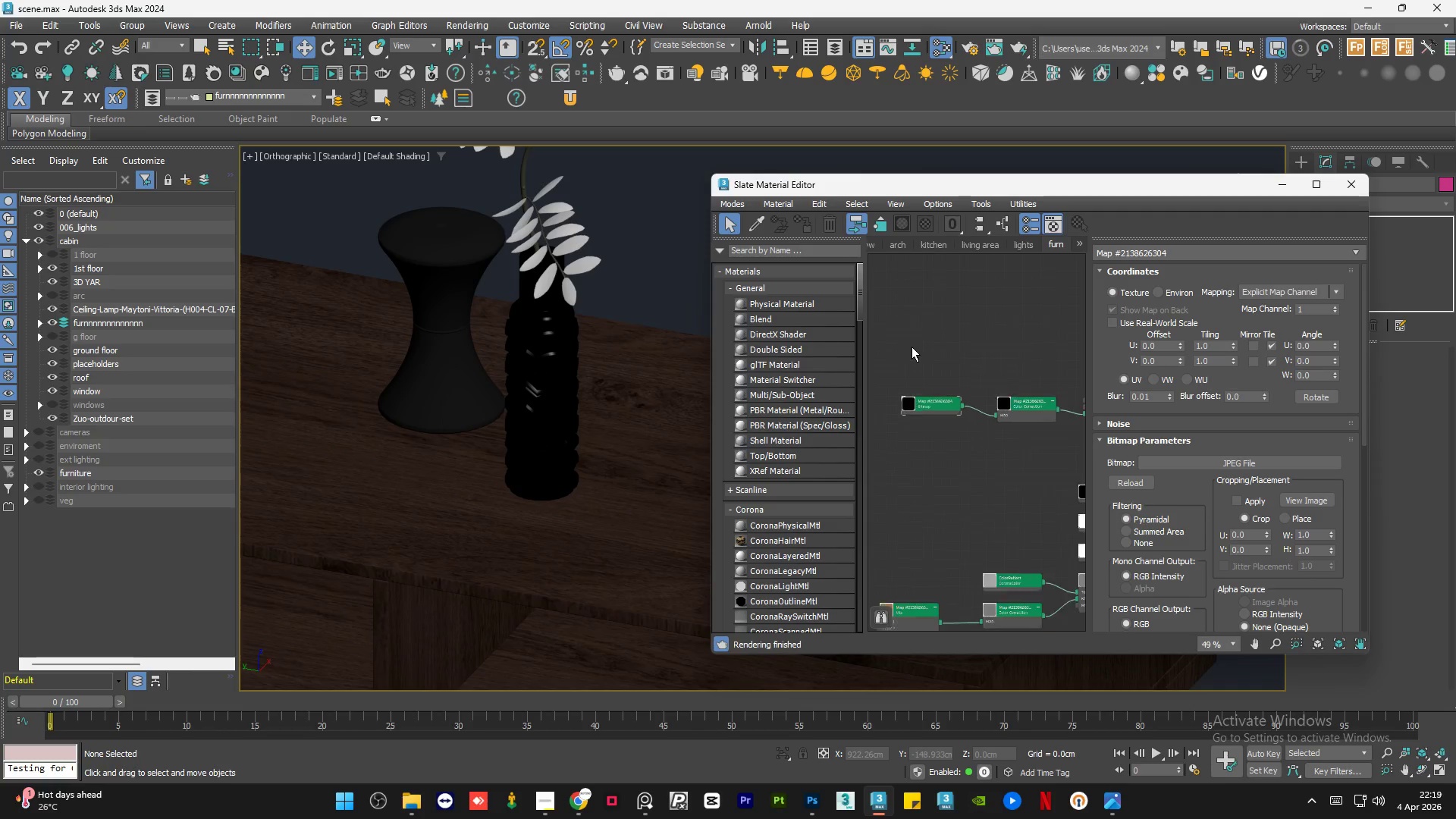 
scroll: coordinate [912, 347], scroll_direction: down, amount: 4.0
 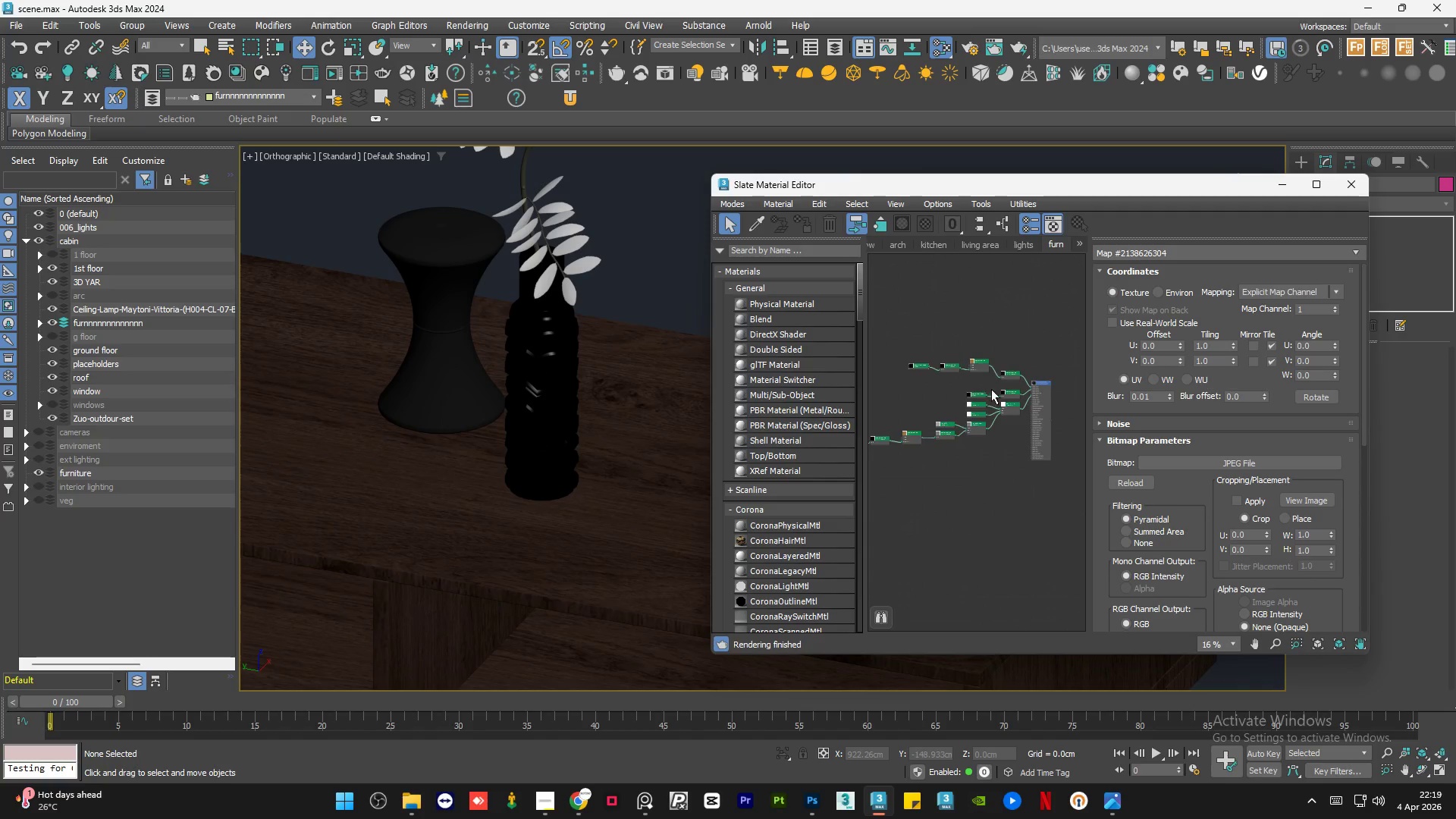 
left_click_drag(start_coordinate=[1018, 398], to_coordinate=[1021, 381])
 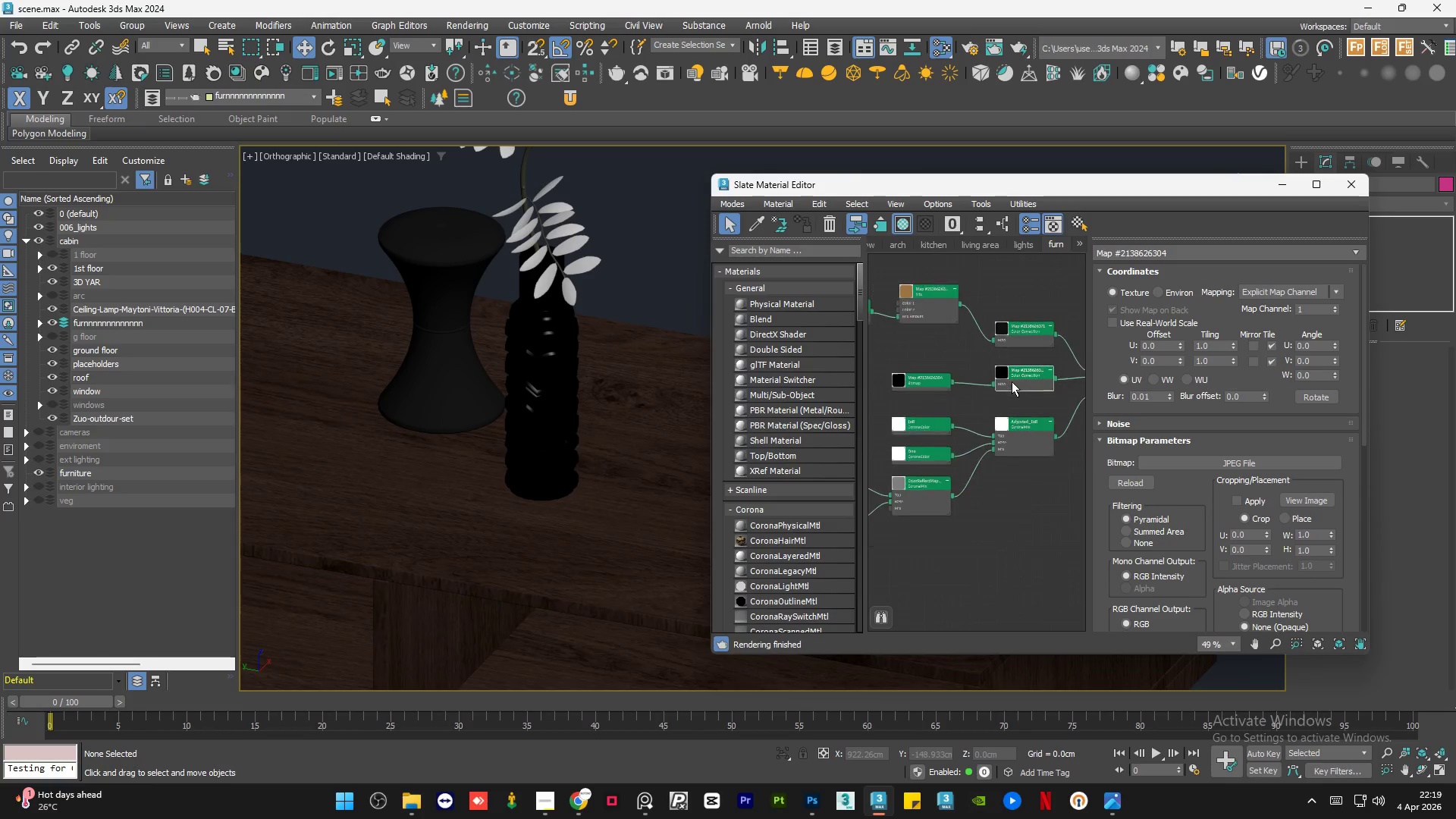 
scroll: coordinate [1018, 398], scroll_direction: up, amount: 4.0
 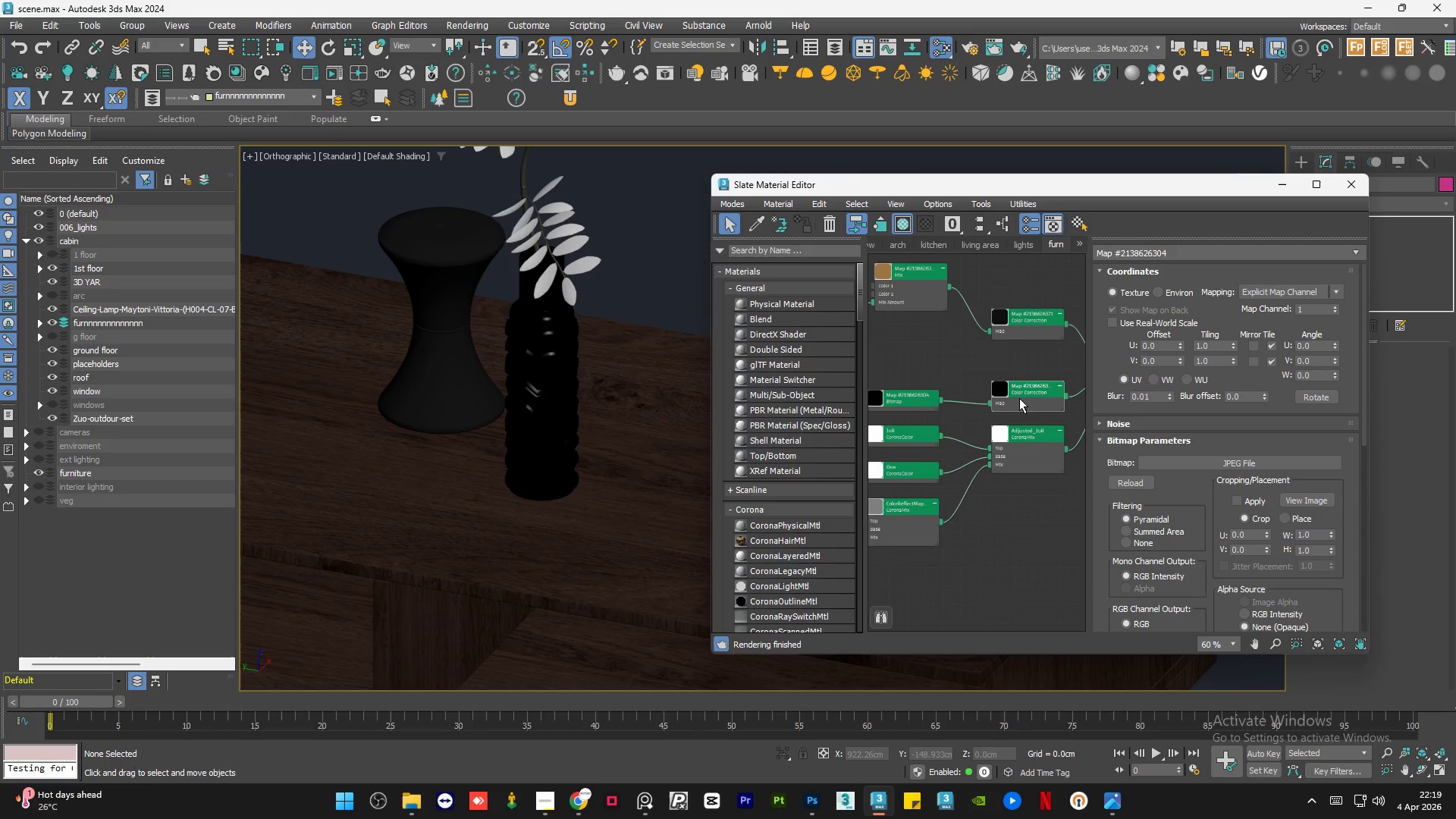 
scroll: coordinate [1017, 384], scroll_direction: down, amount: 2.0
 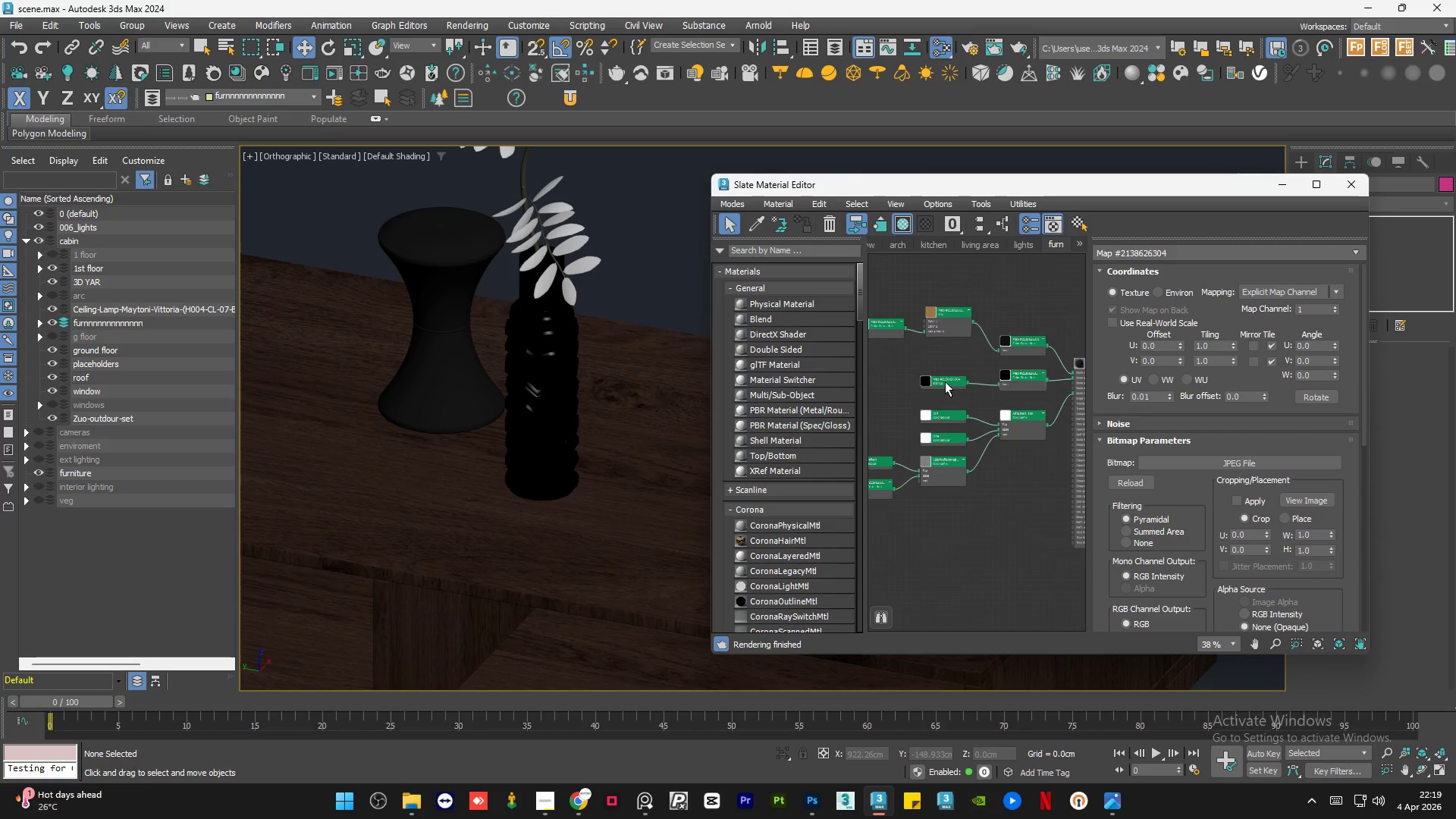 
left_click_drag(start_coordinate=[945, 381], to_coordinate=[945, 376])
 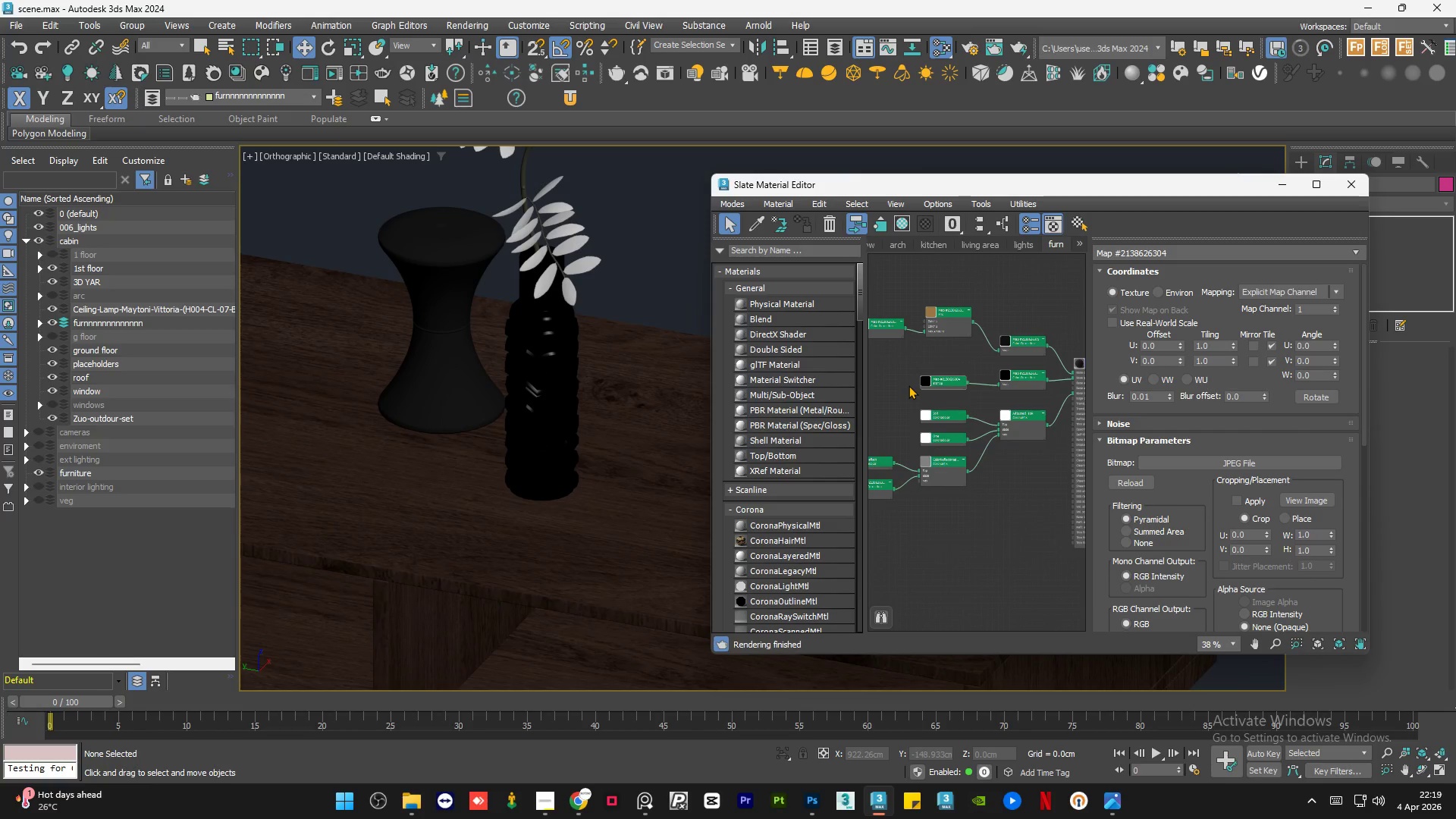 
scroll: coordinate [1034, 374], scroll_direction: up, amount: 11.0
 